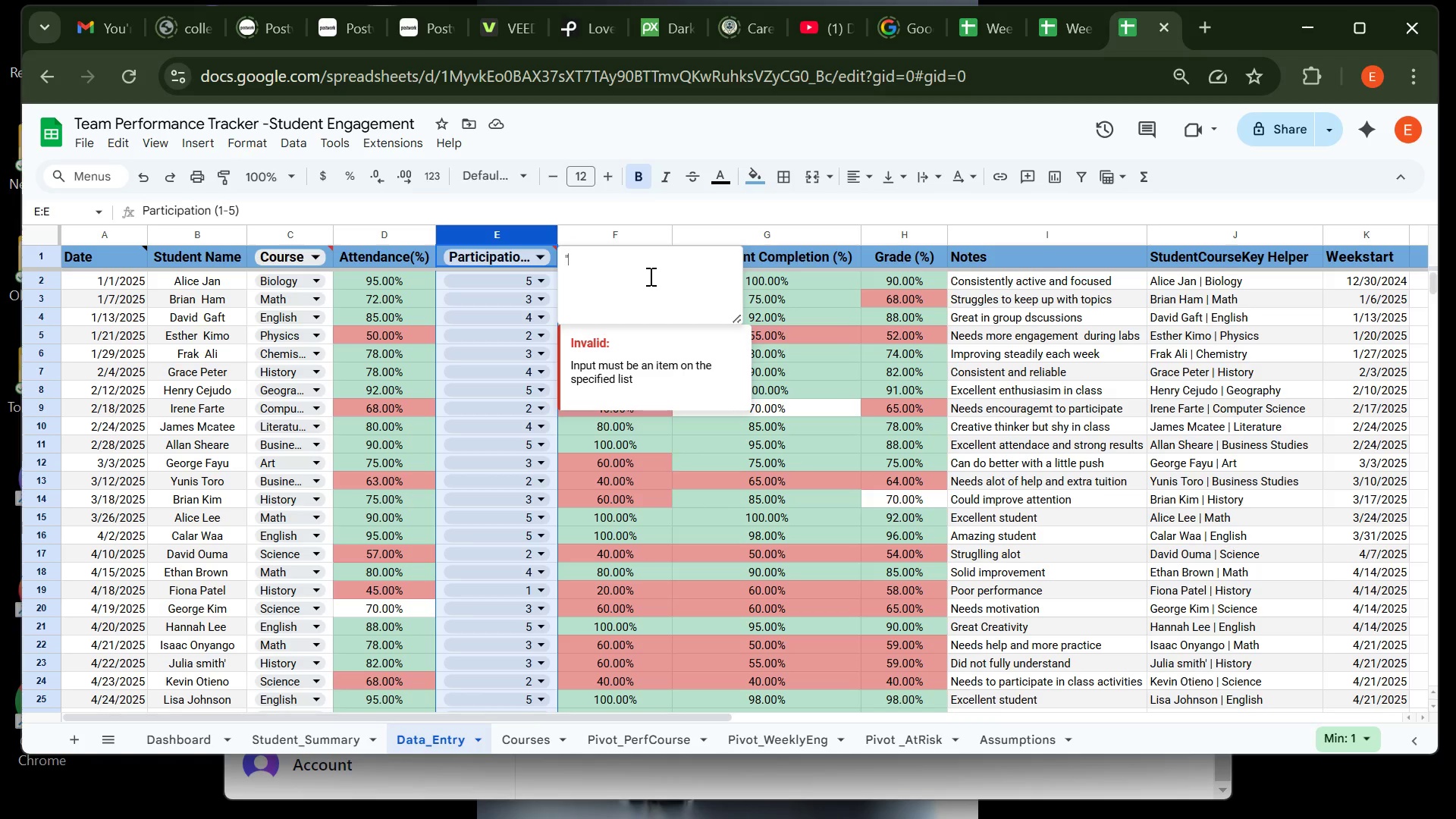 
key(1)
 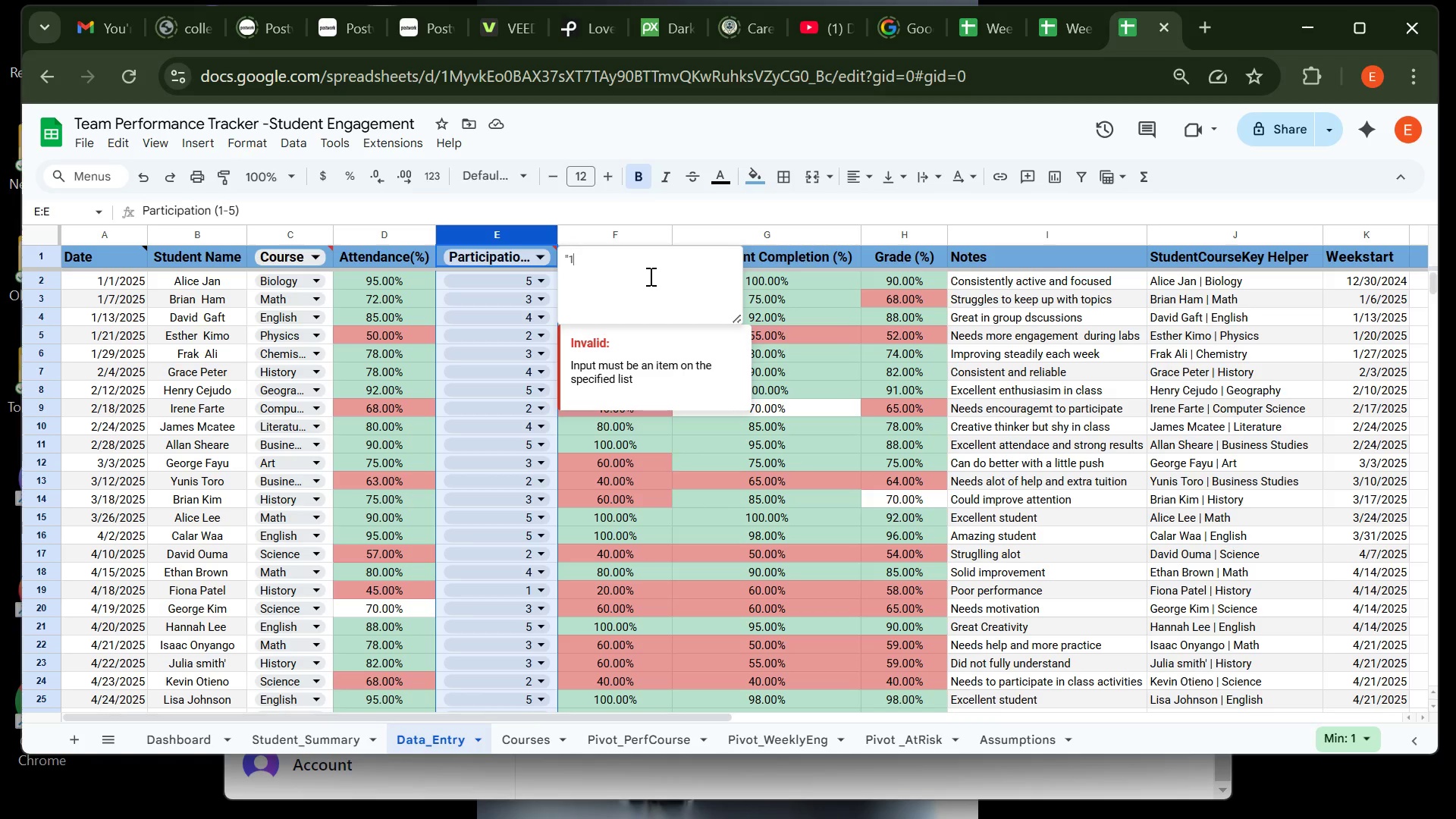 
key(Equal)
 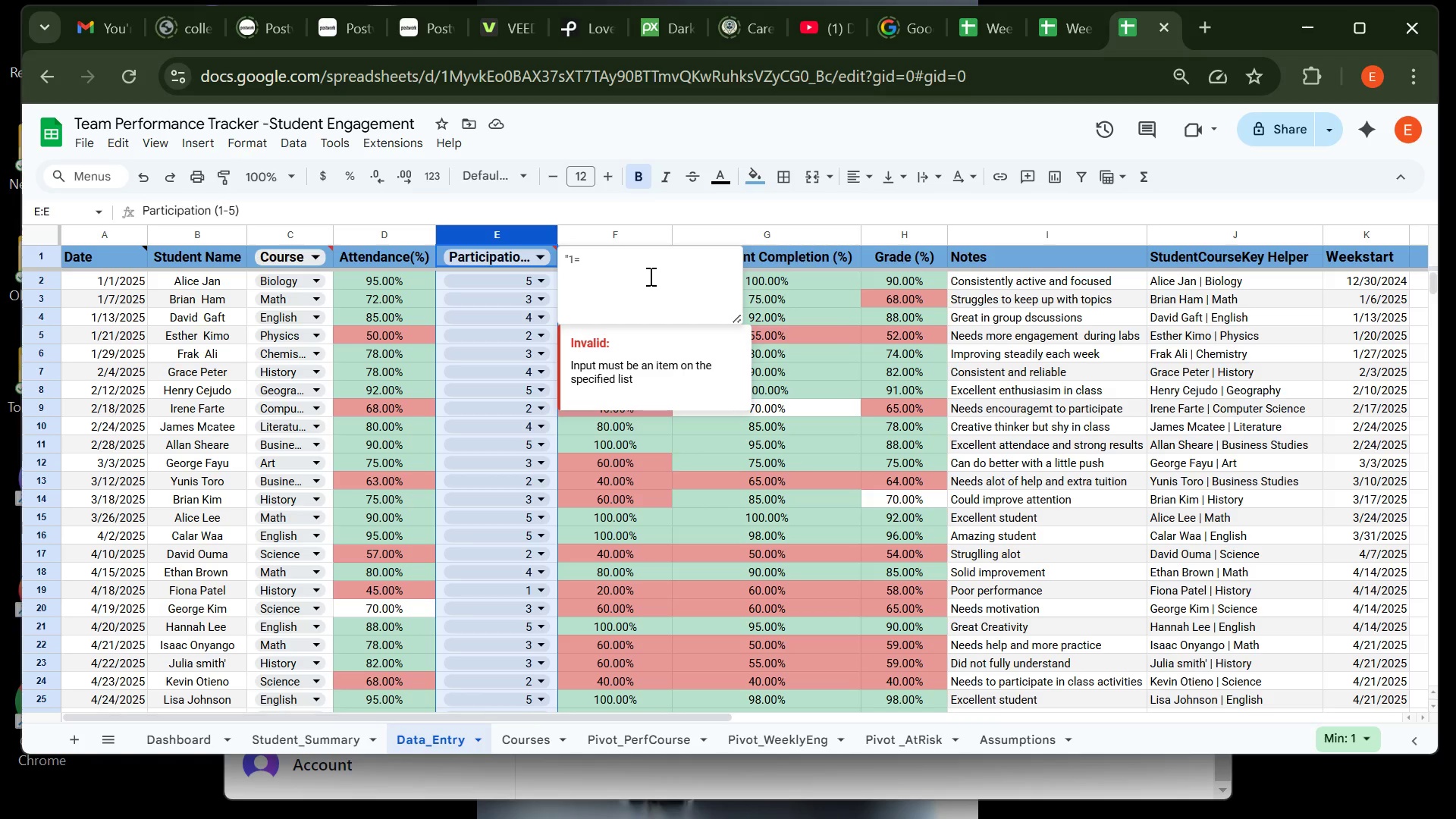 
type(rarelyy)
key(Backspace)
type( participates, 5= )
key(Backspace)
type(highly active")
 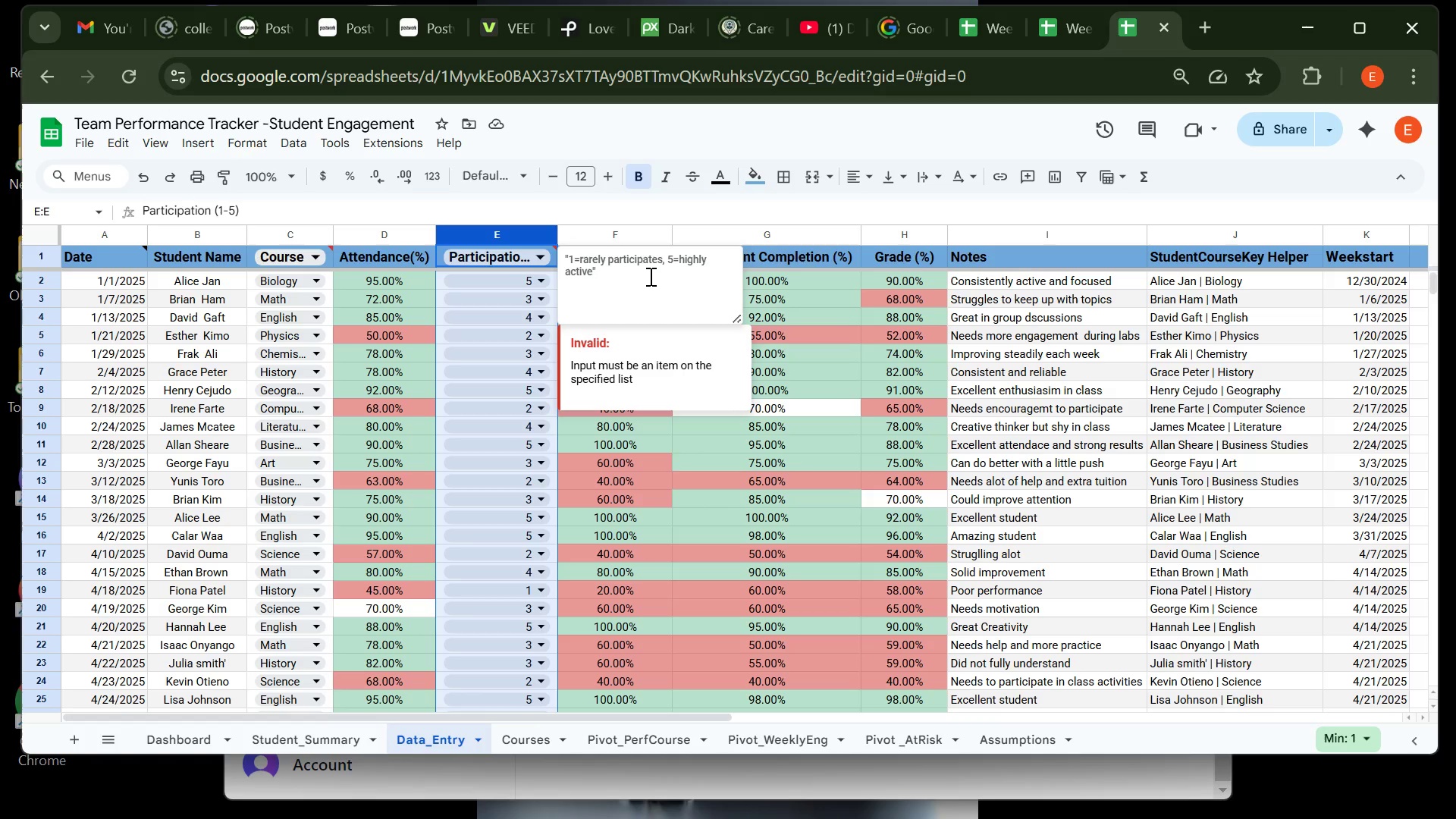 
left_click([585, 235])
 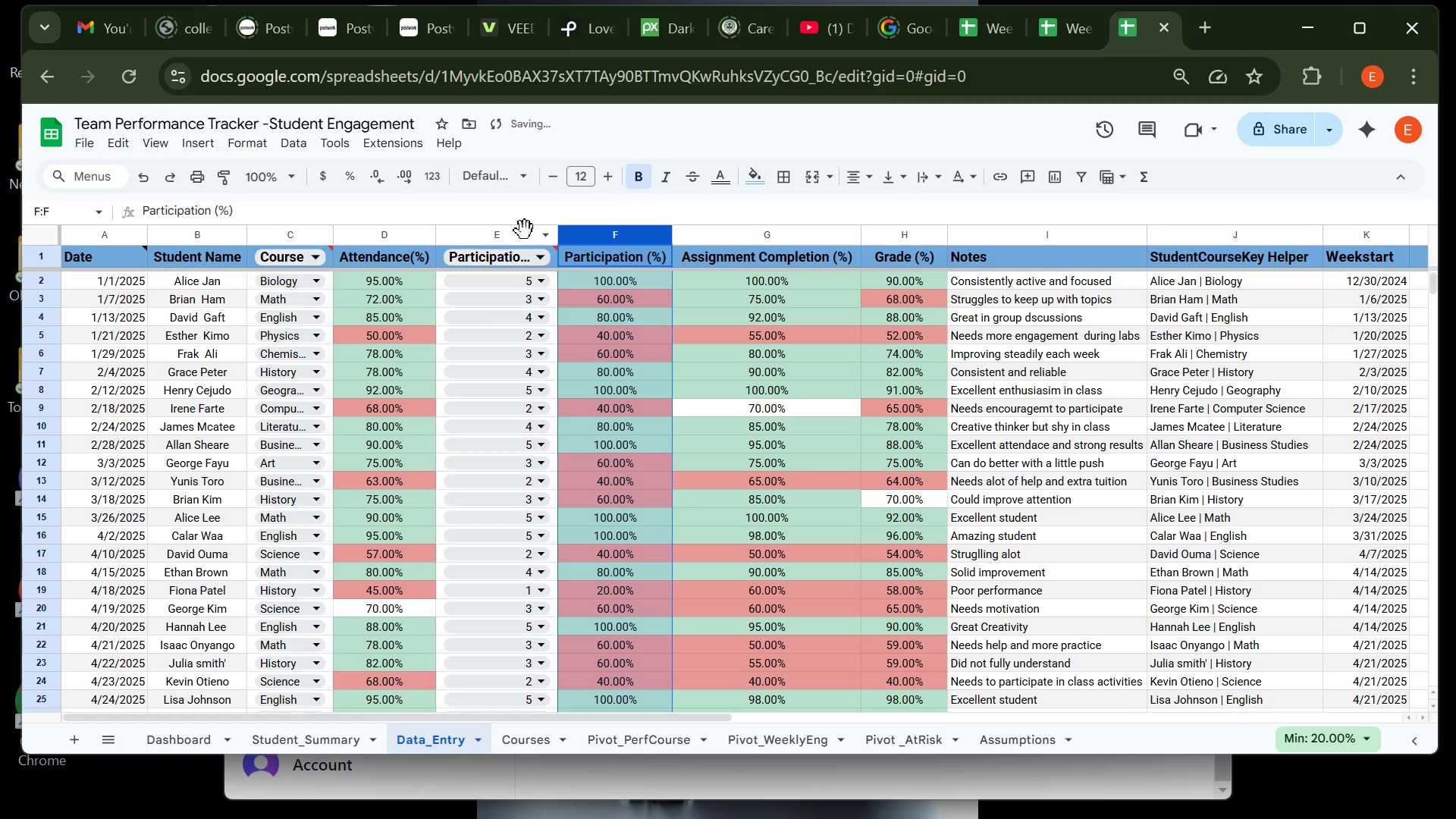 
left_click([525, 231])
 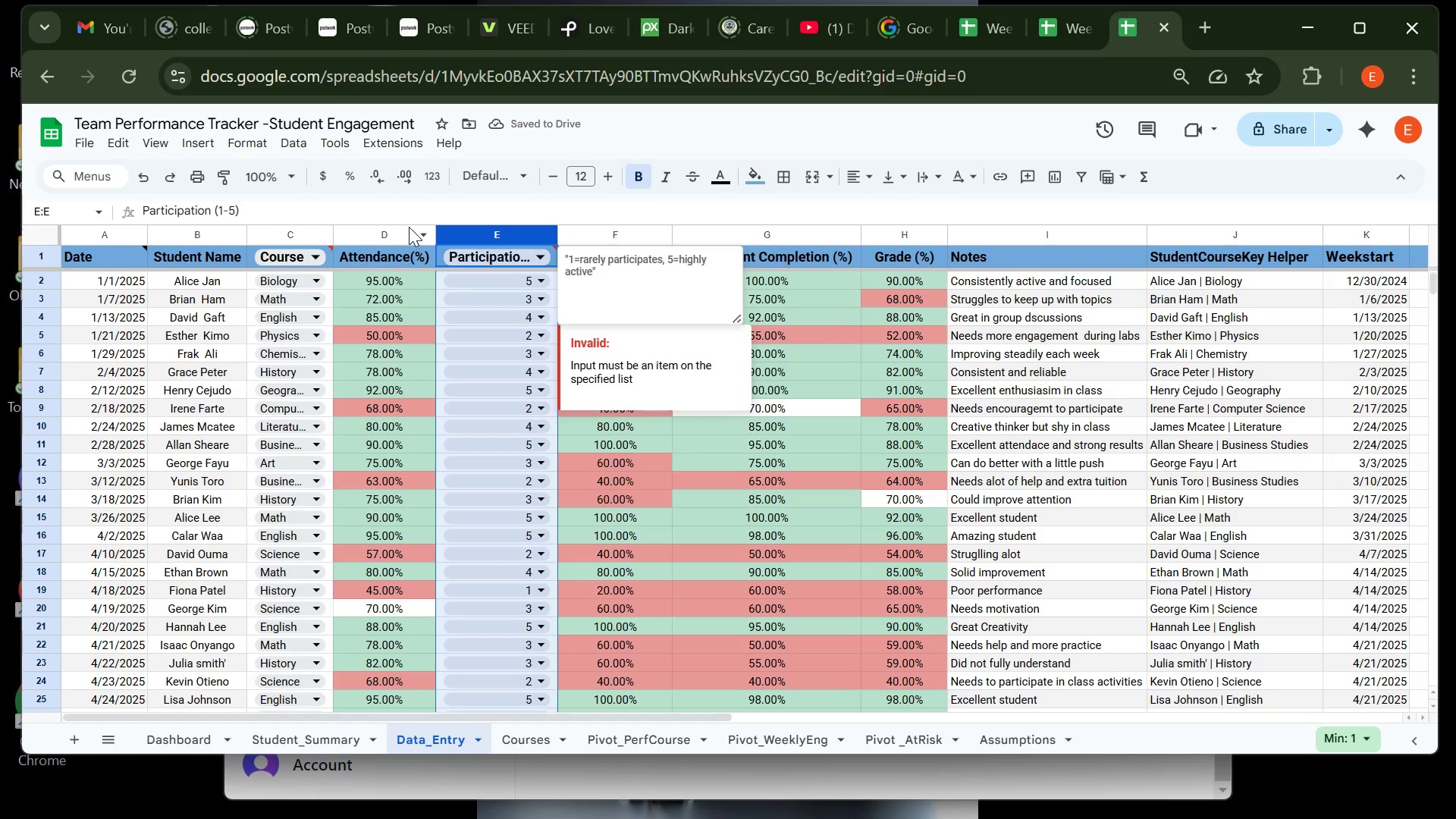 
left_click([409, 227])
 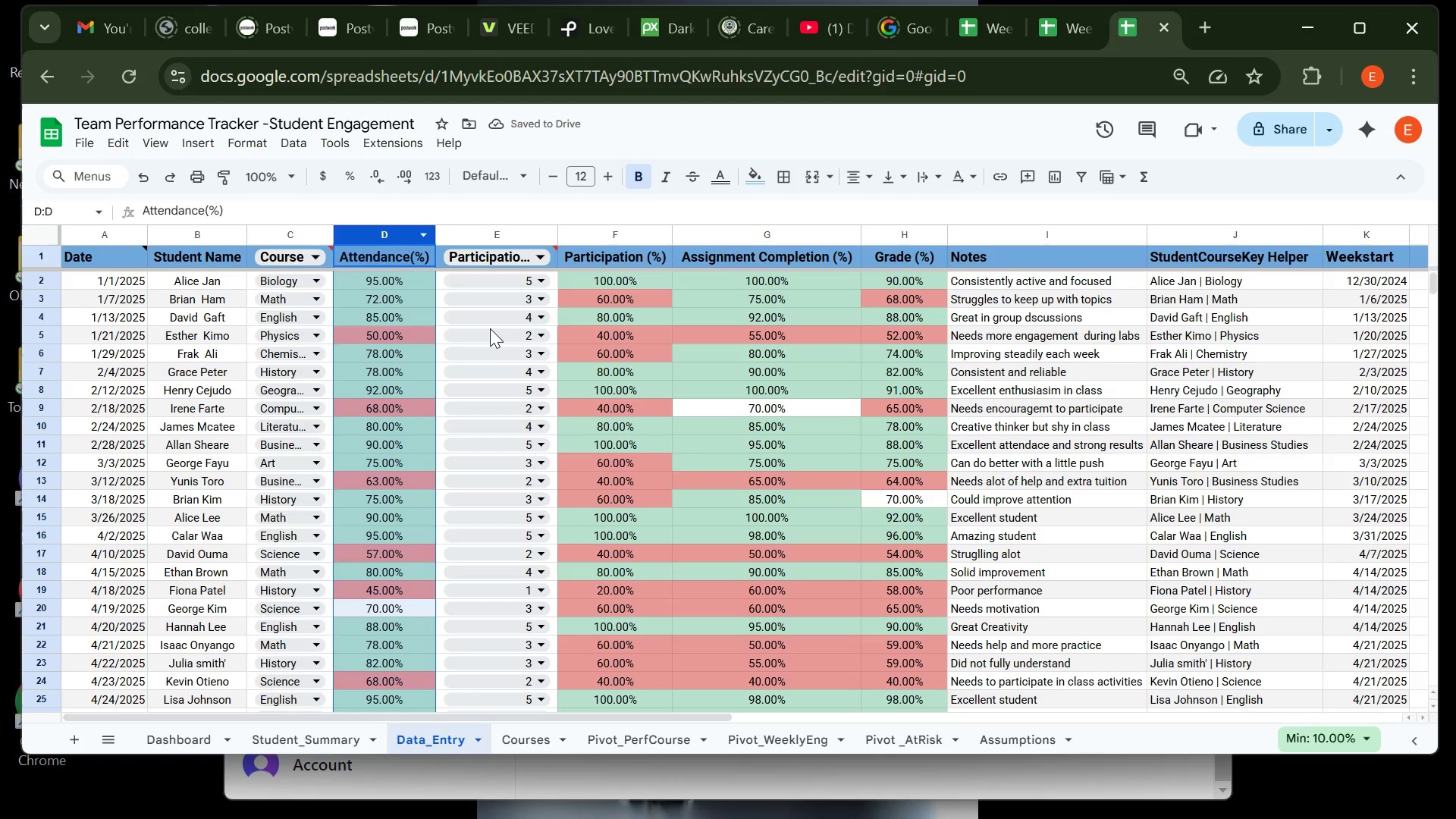 
left_click([490, 328])
 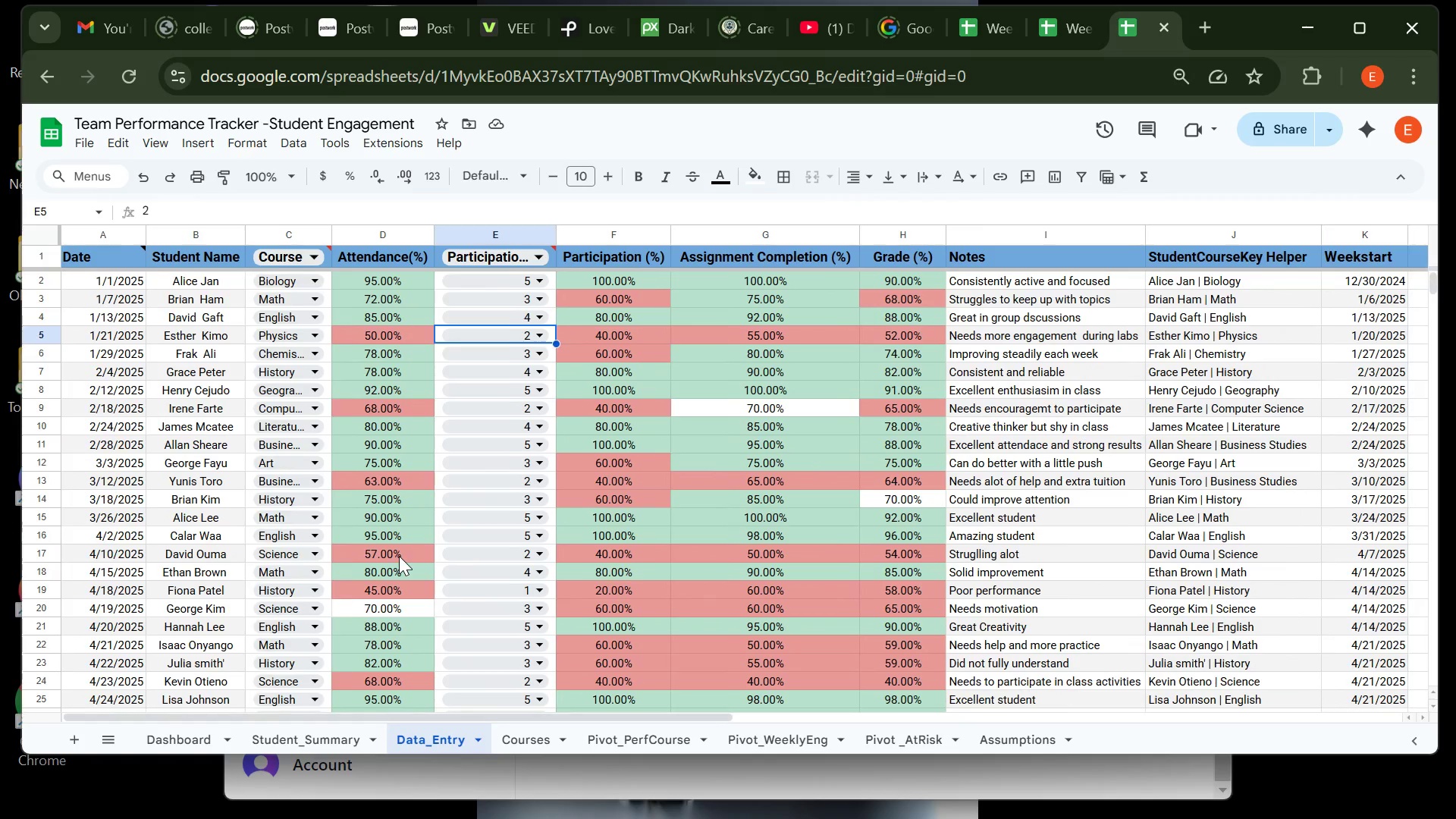 
wait(12.25)
 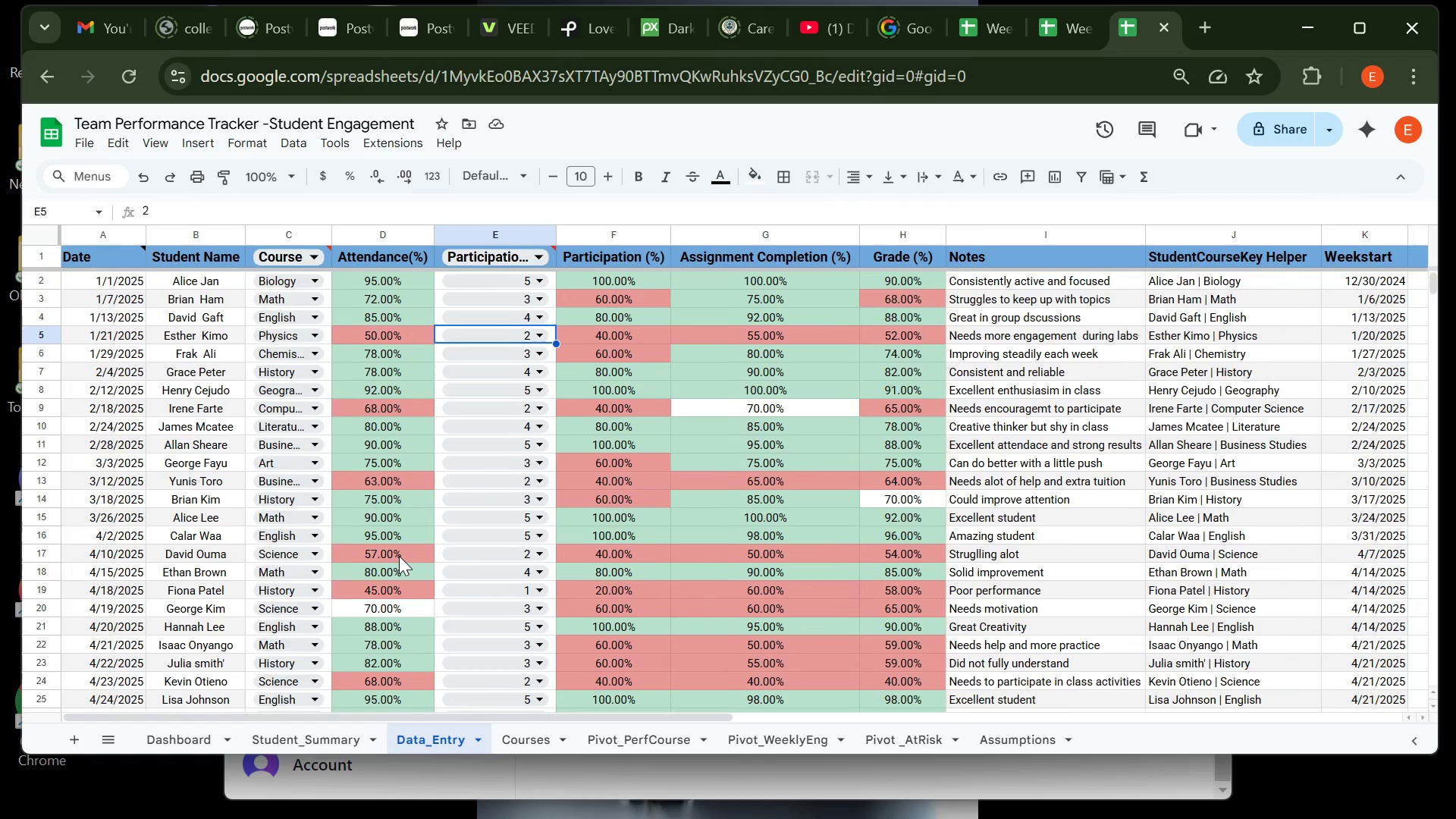 
mouse_move([559, 230])
 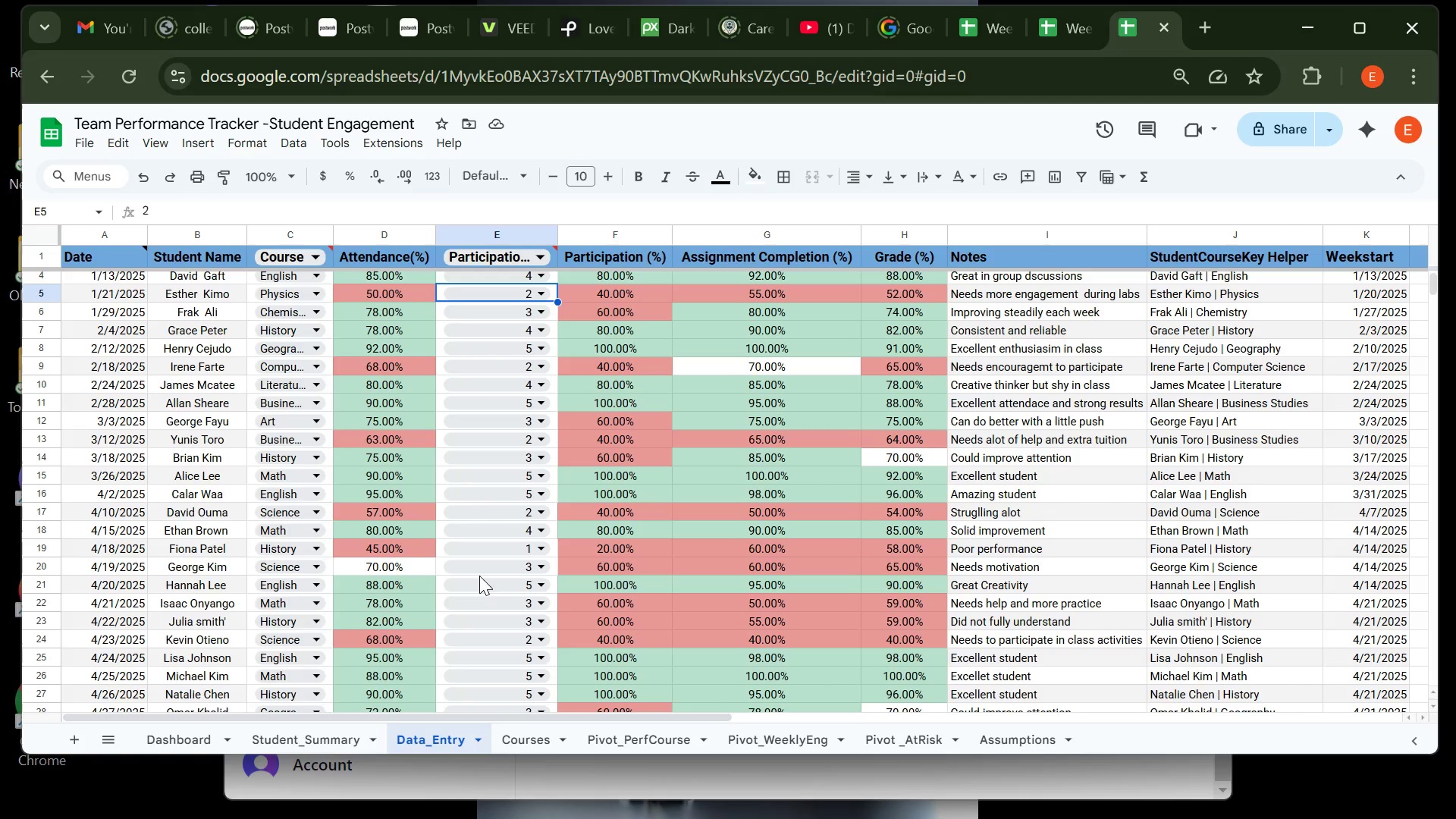 
wait(26.41)
 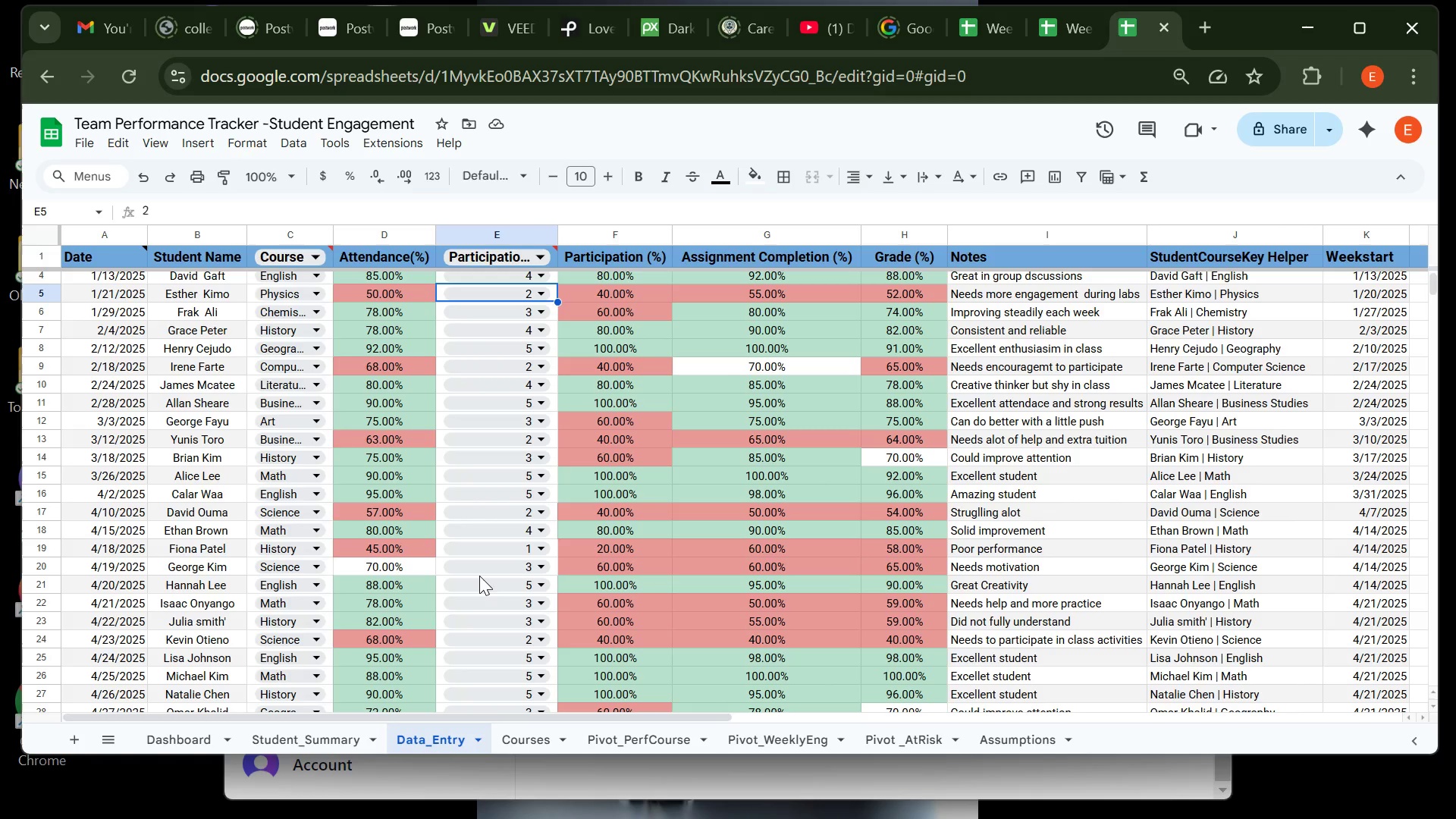 
left_click([881, 739])
 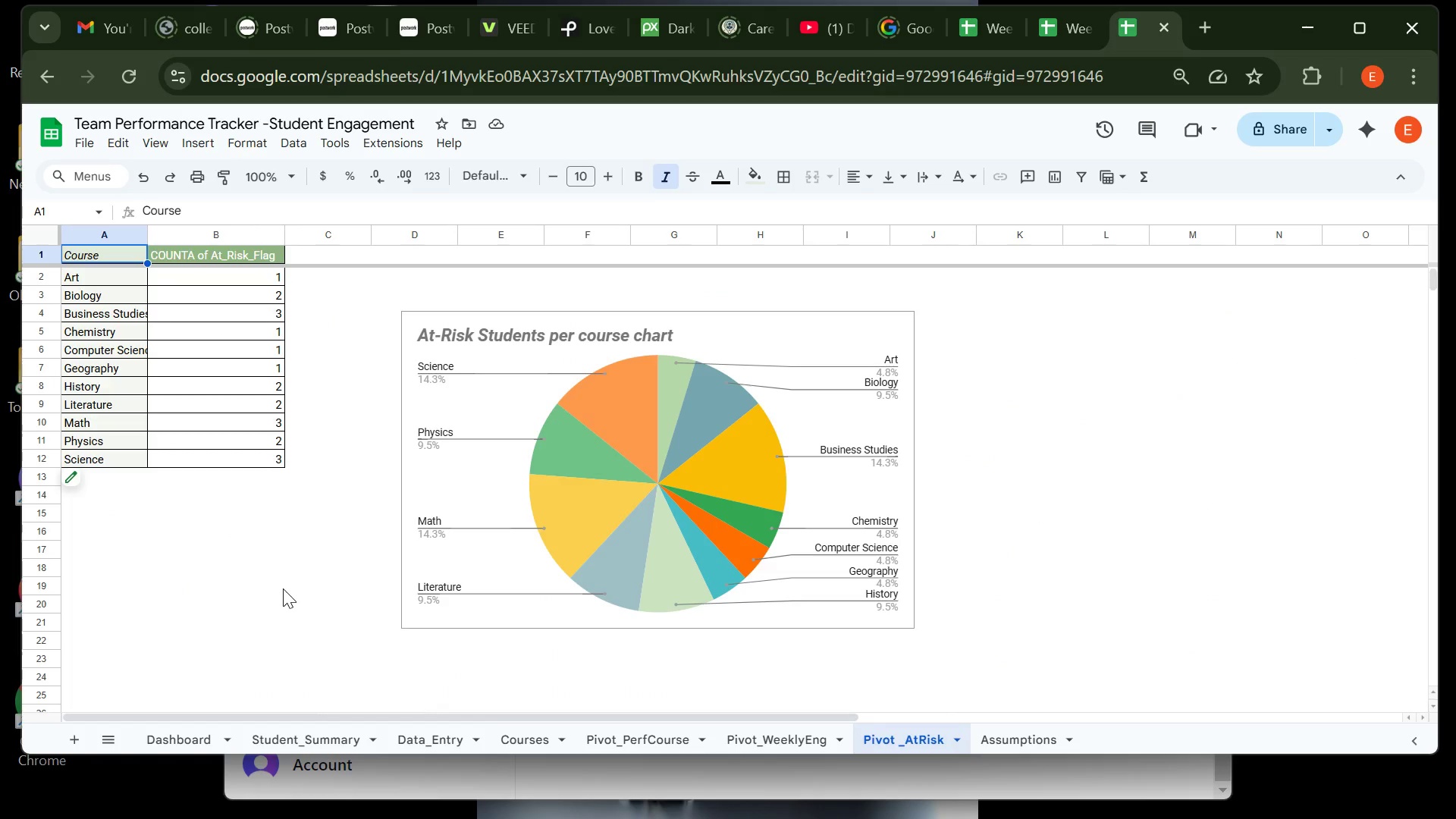 
wait(57.74)
 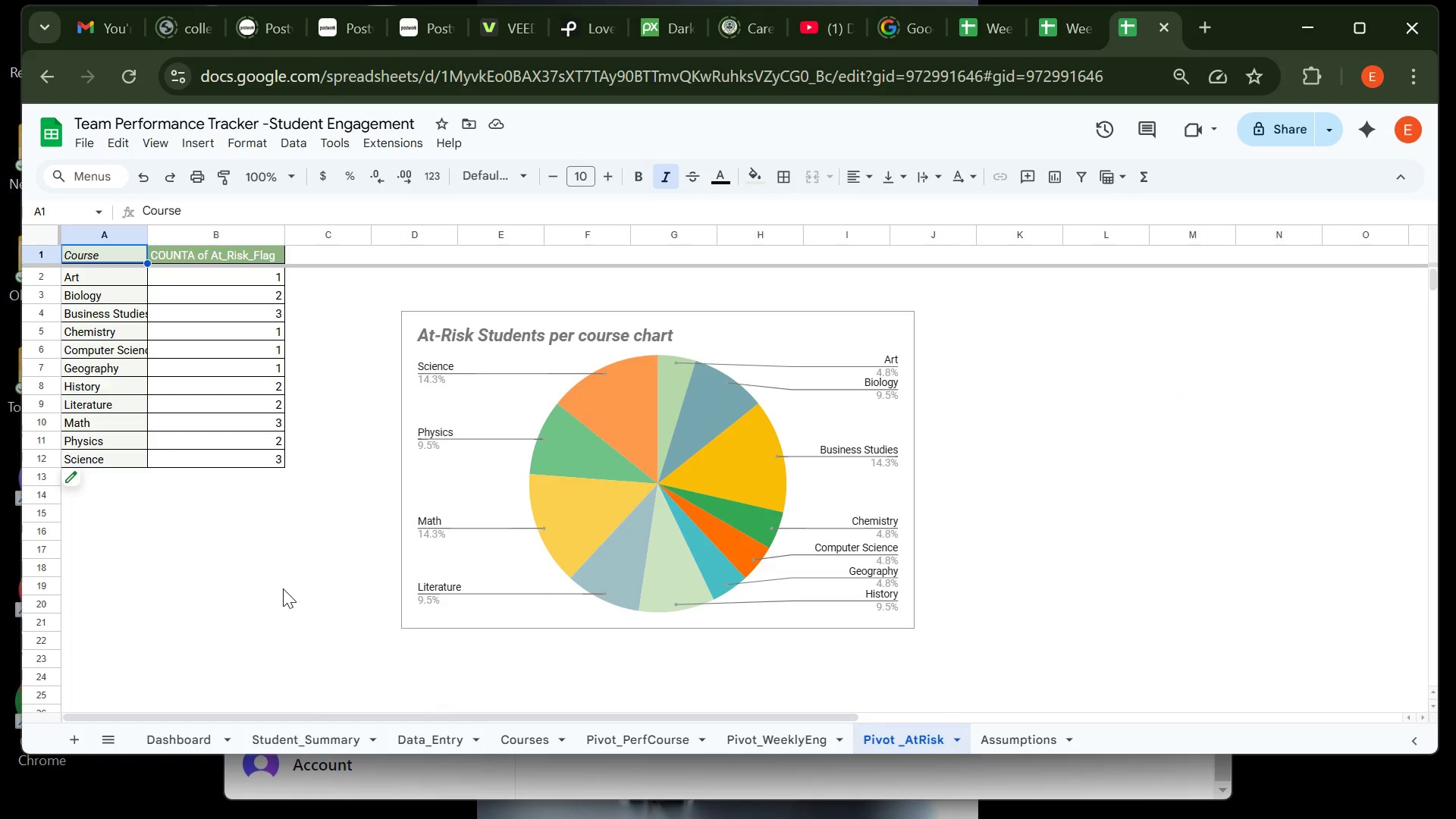 
left_click([280, 736])
 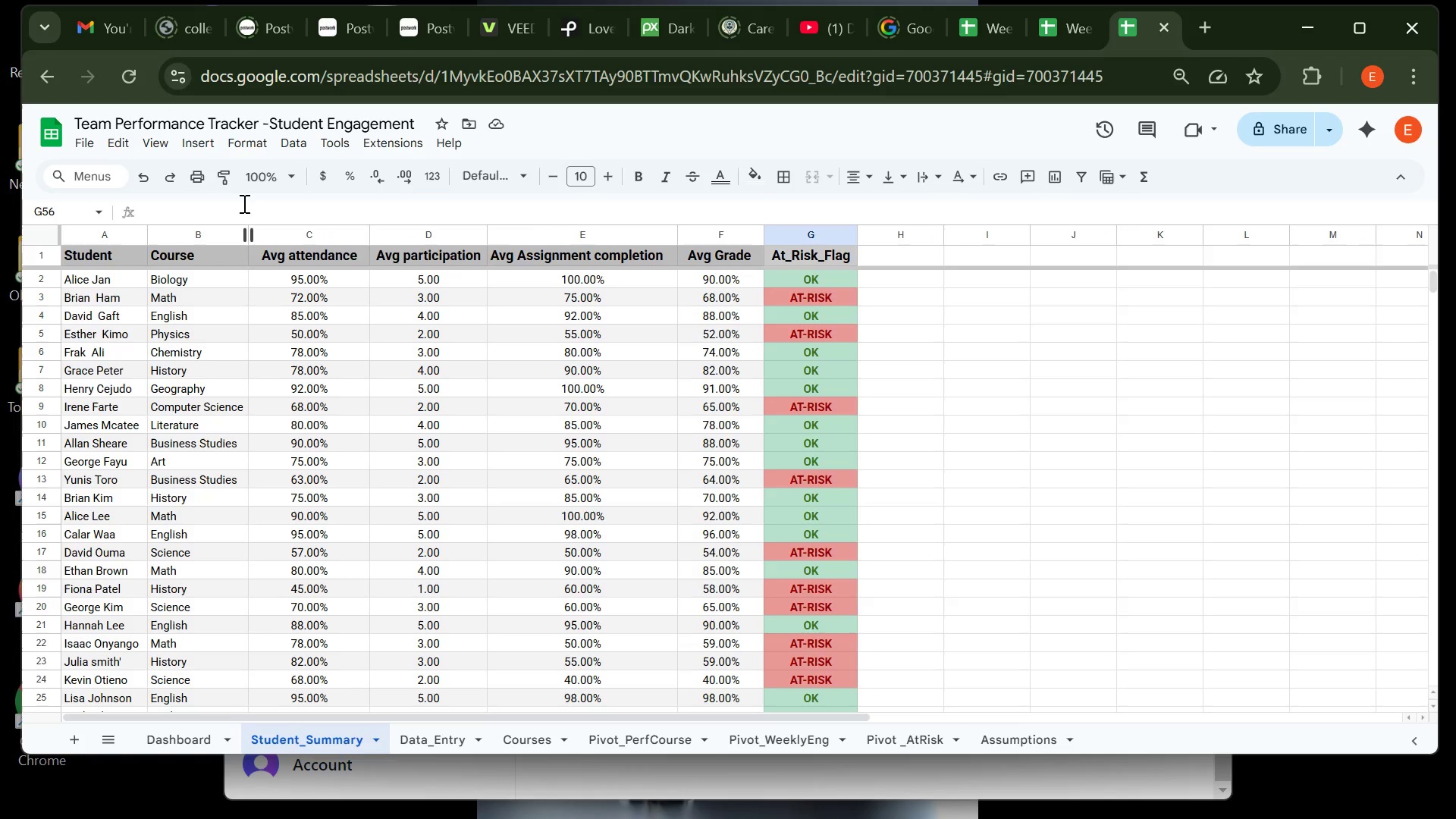 
left_click([242, 203])
 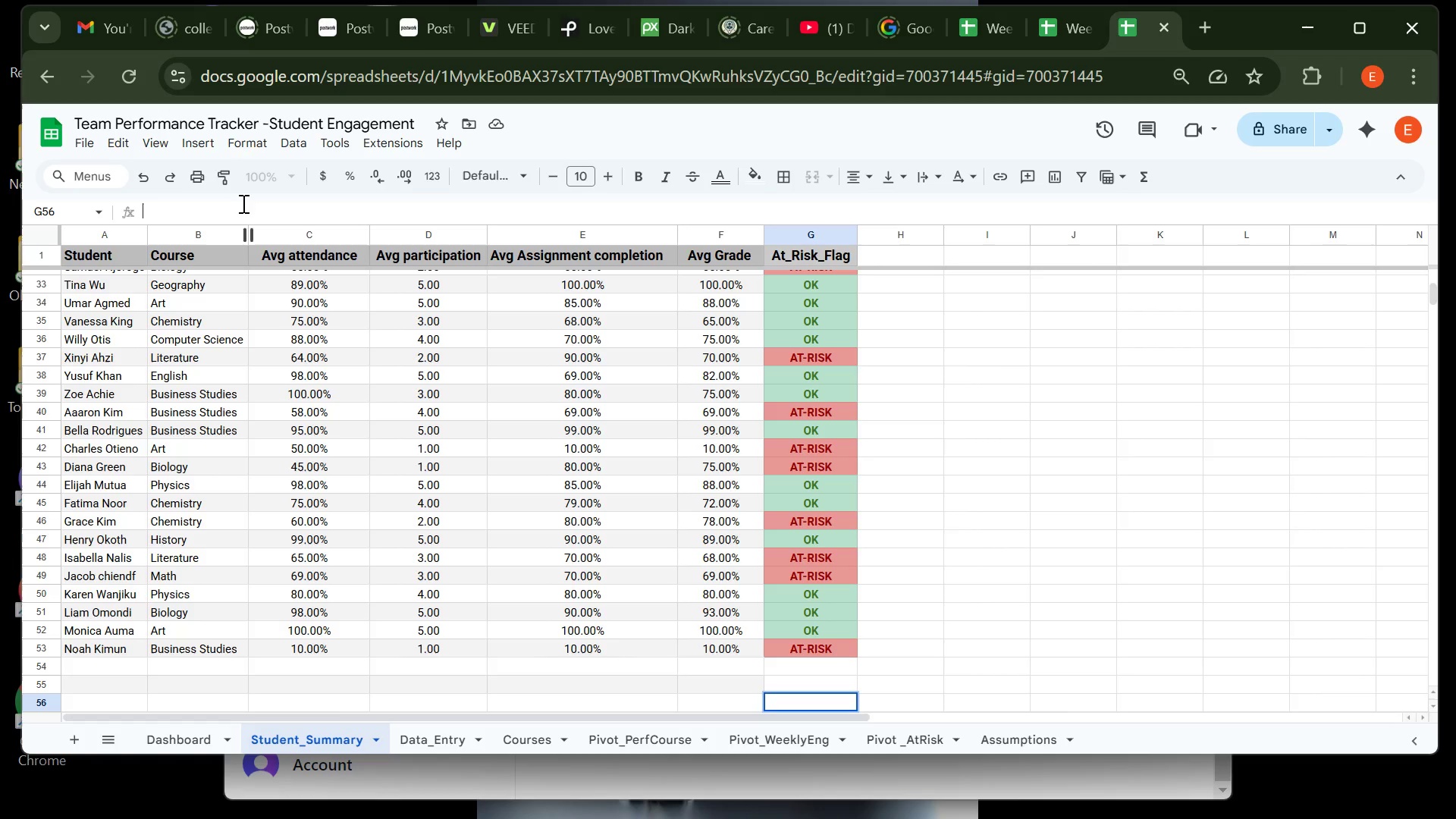 
key(Equal)
 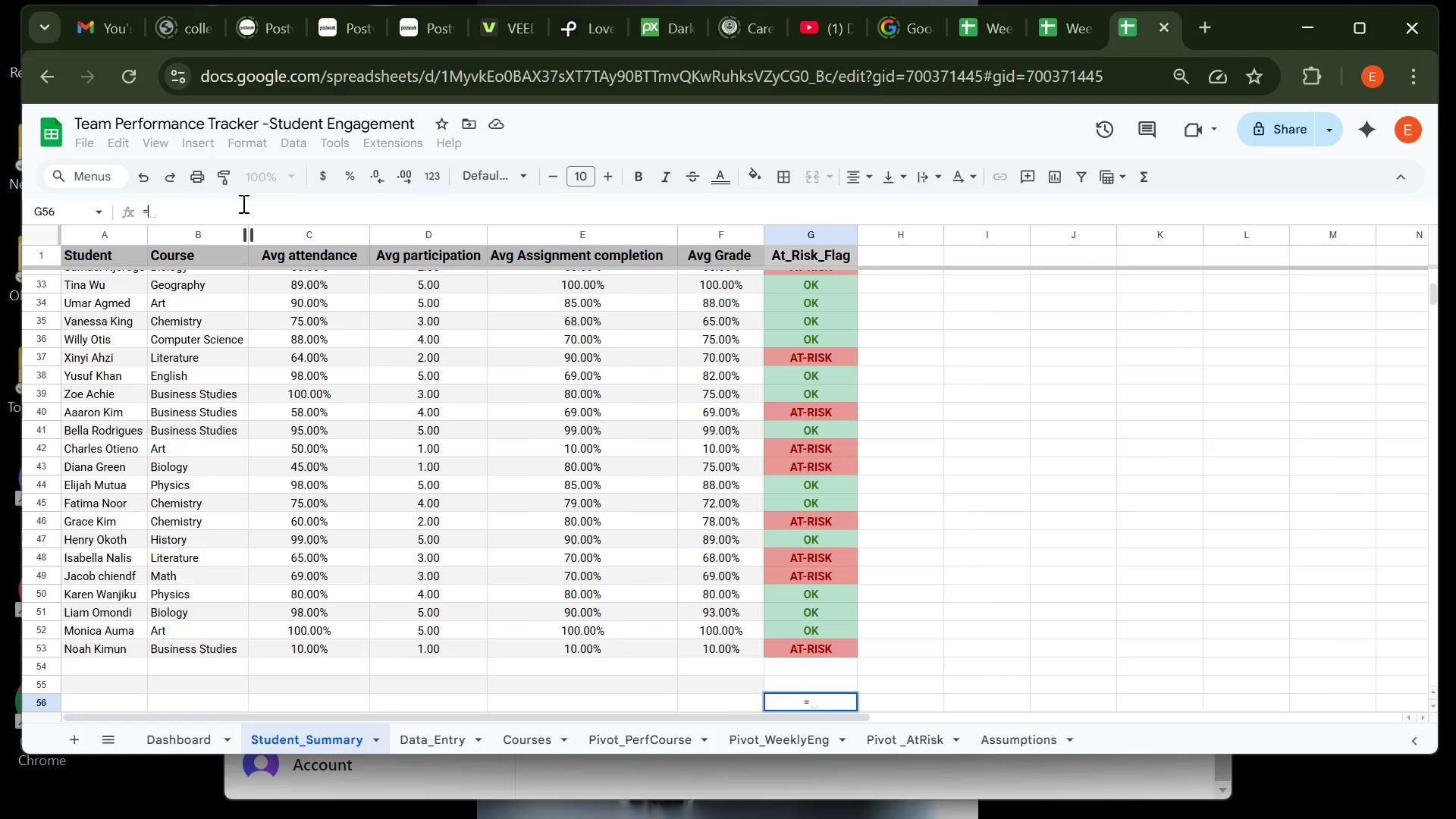 
wait(6.2)
 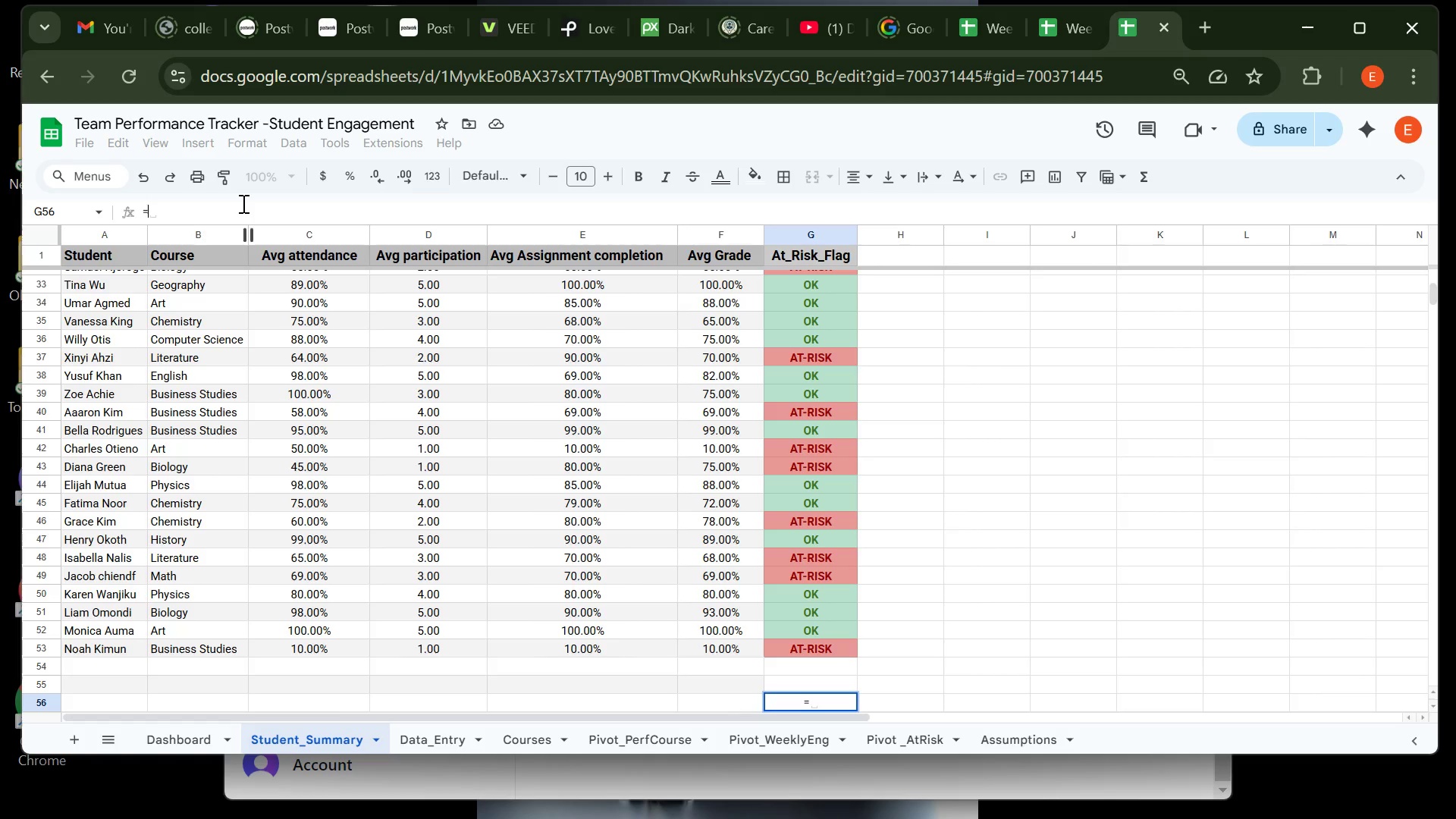 
type(SPARKLINE )
key(Backspace)
type((D2:G2, {)
 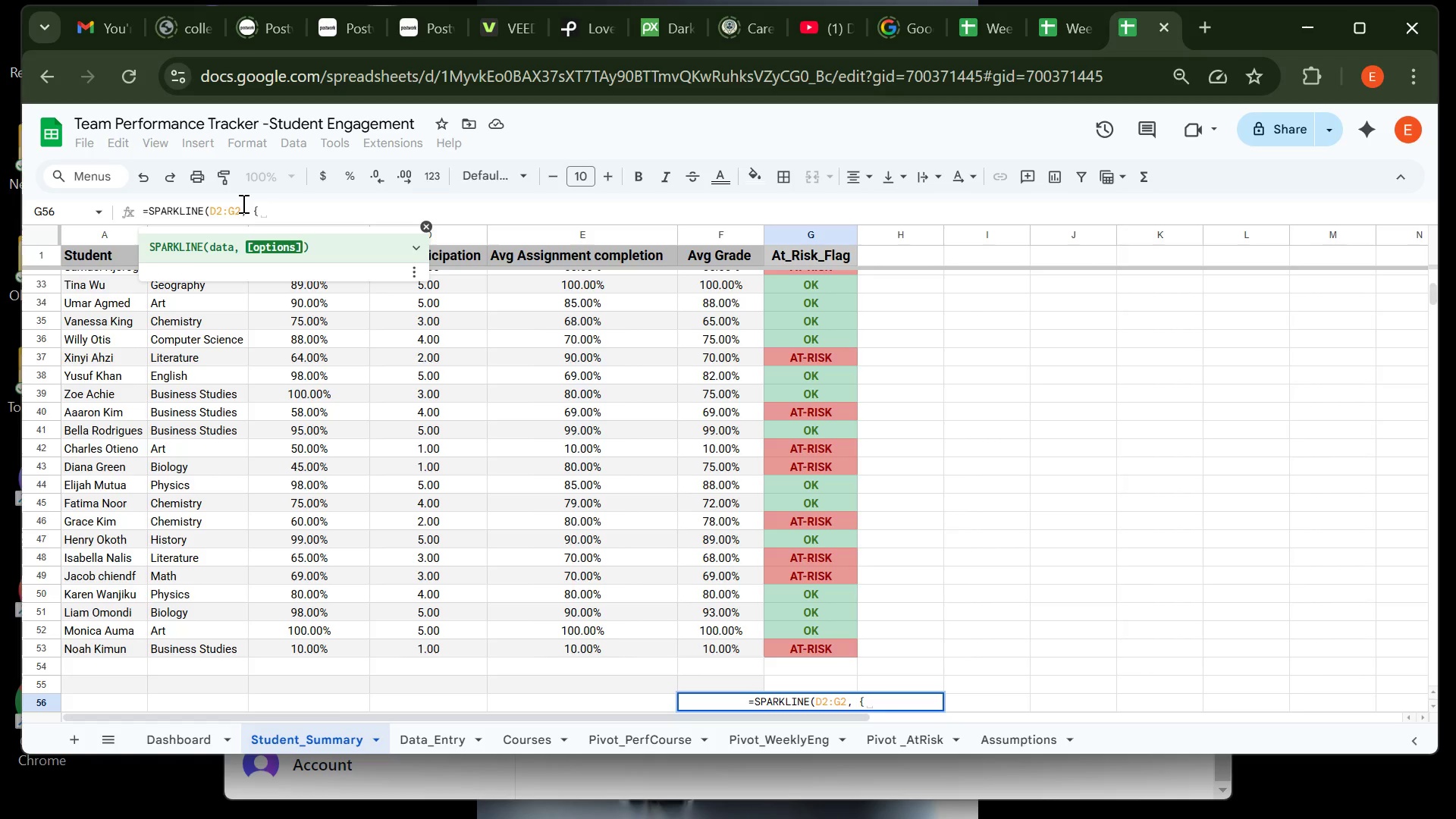 
type("CHARTTYPE","COLUMN";)
 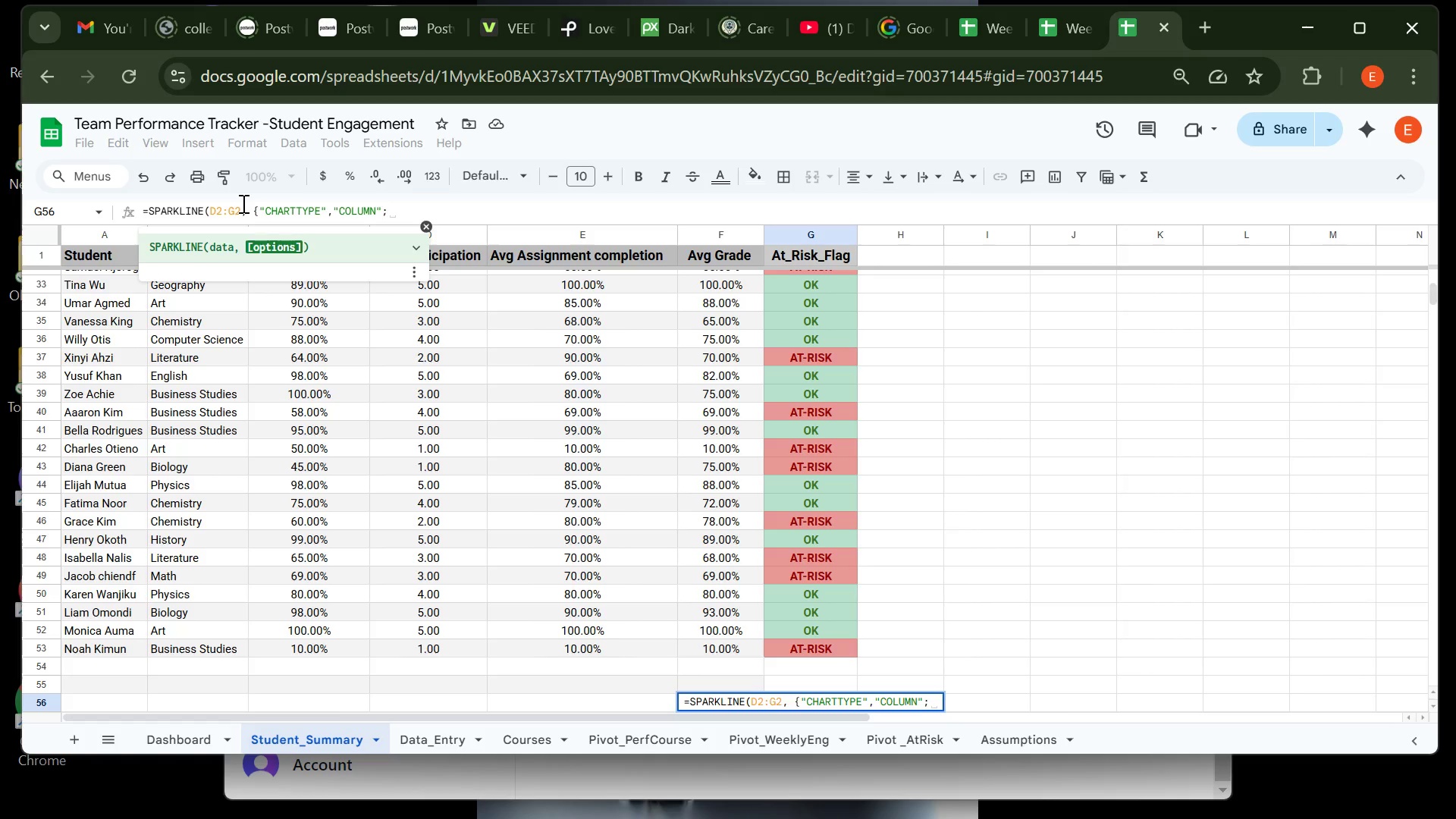 
key(ArrowLeft)
 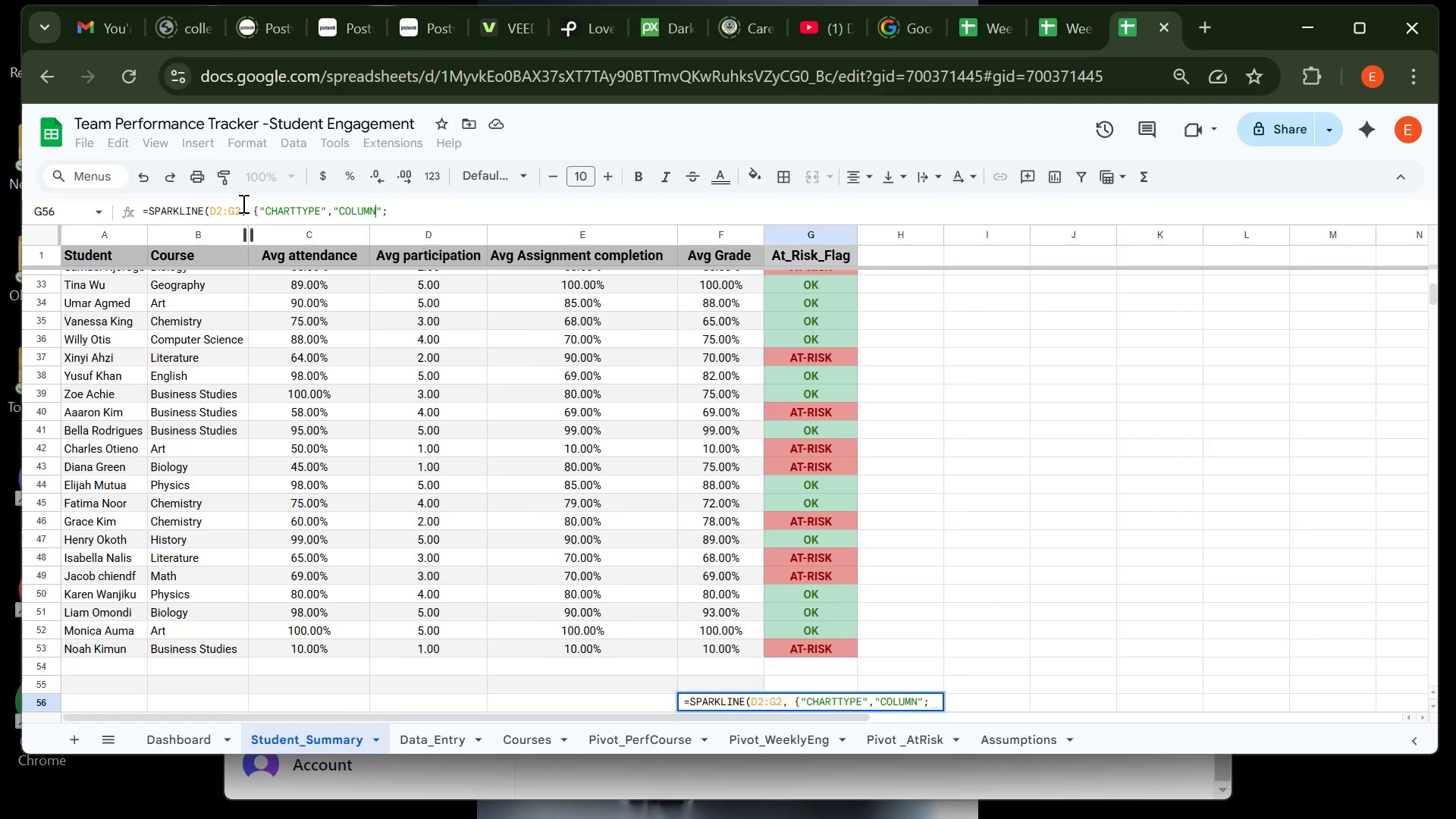 
key(ArrowLeft)
 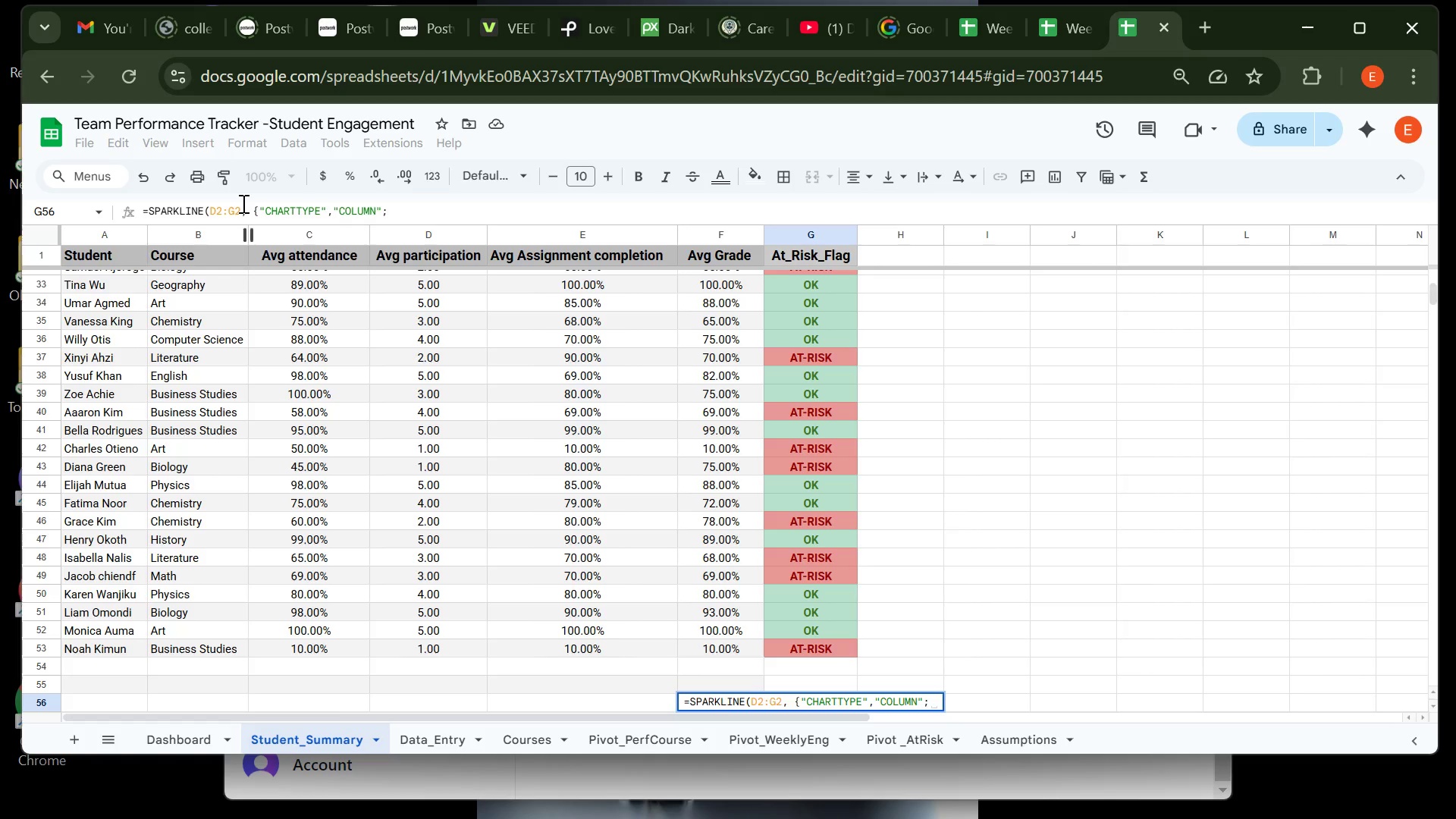 
key(Backspace)
key(Backspace)
key(Backspace)
key(Backspace)
key(Backspace)
key(Backspace)
type(column)
 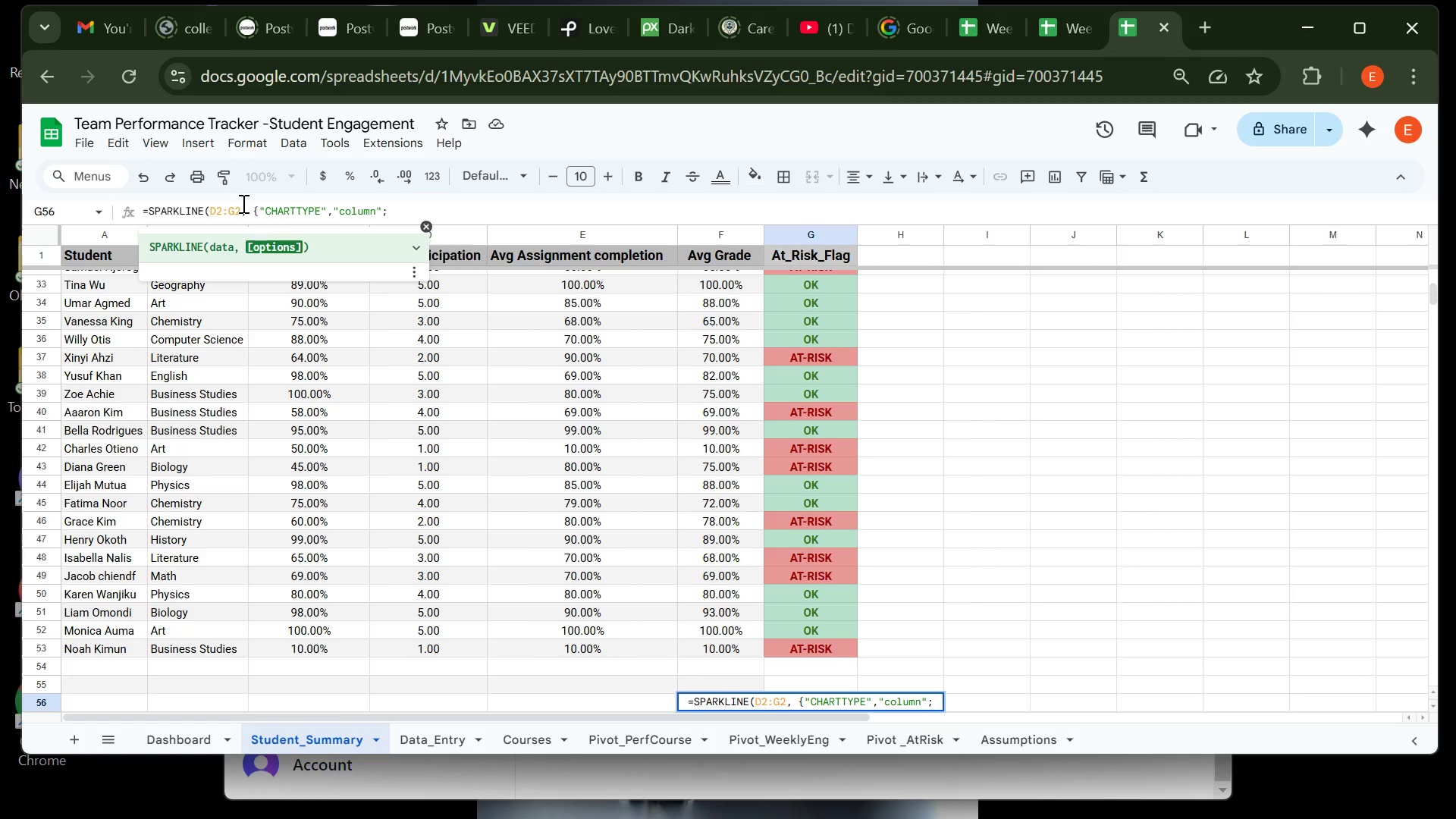 
key(ArrowLeft)
 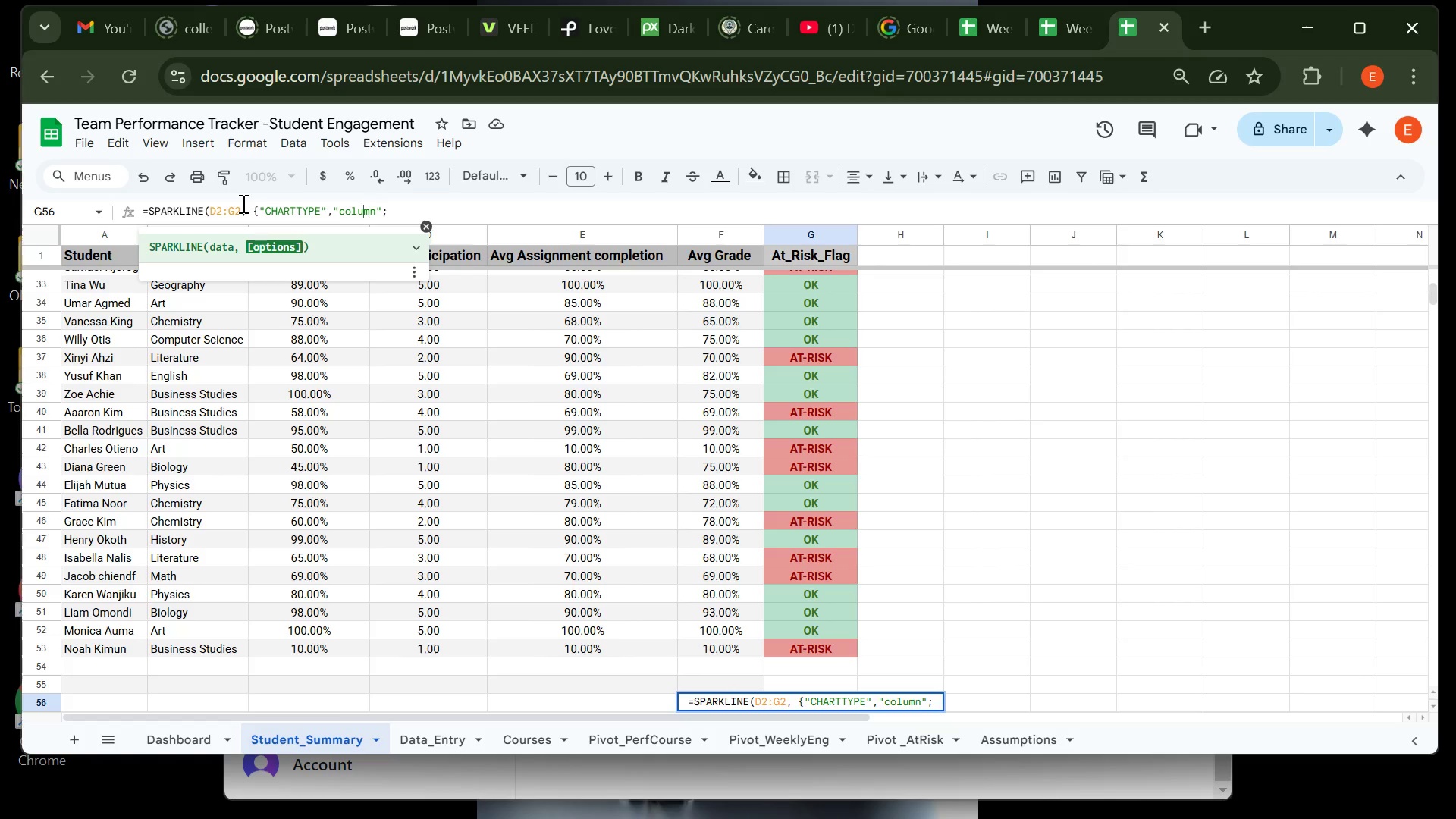 
key(ArrowLeft)
 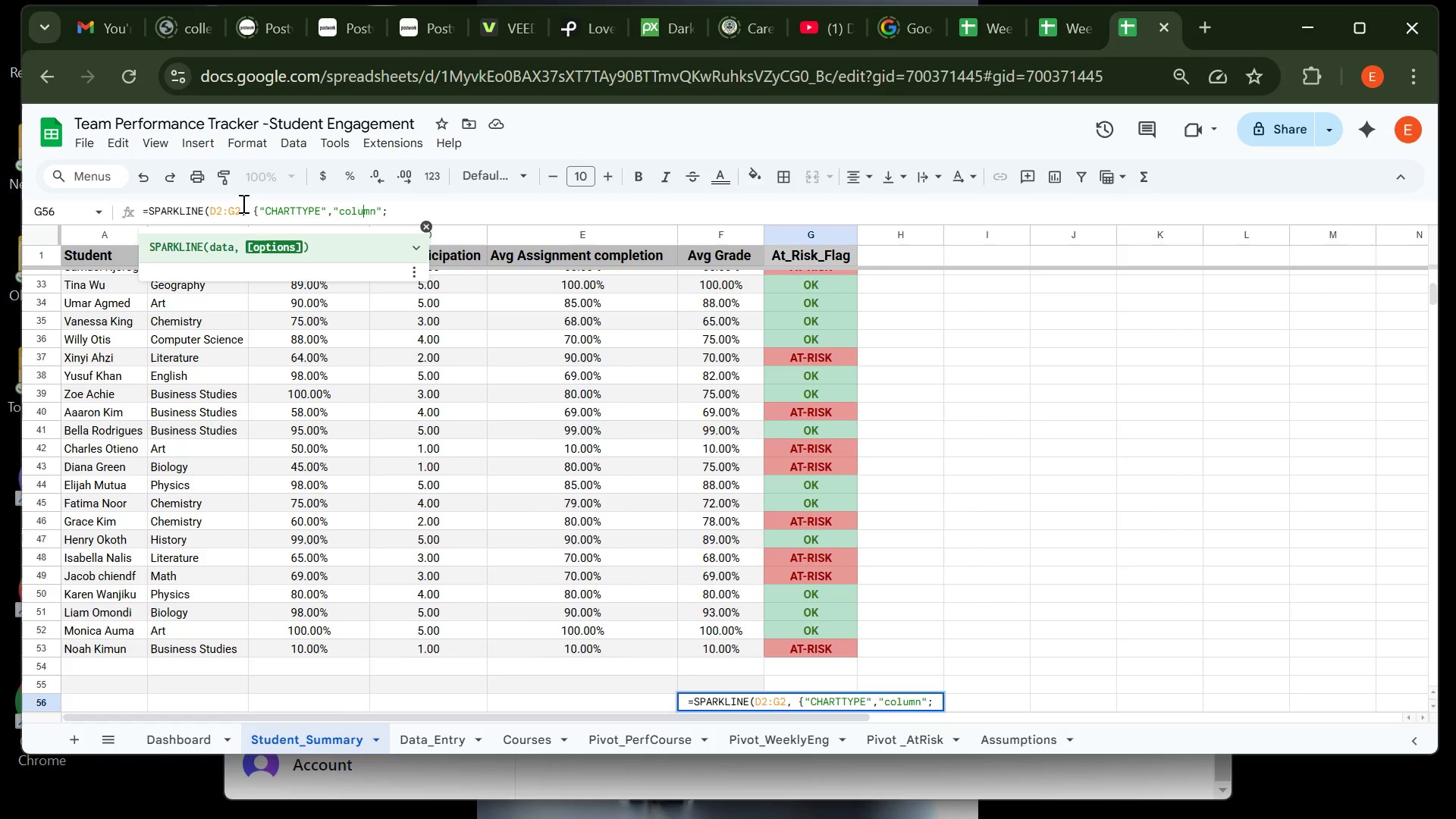 
key(ArrowLeft)
 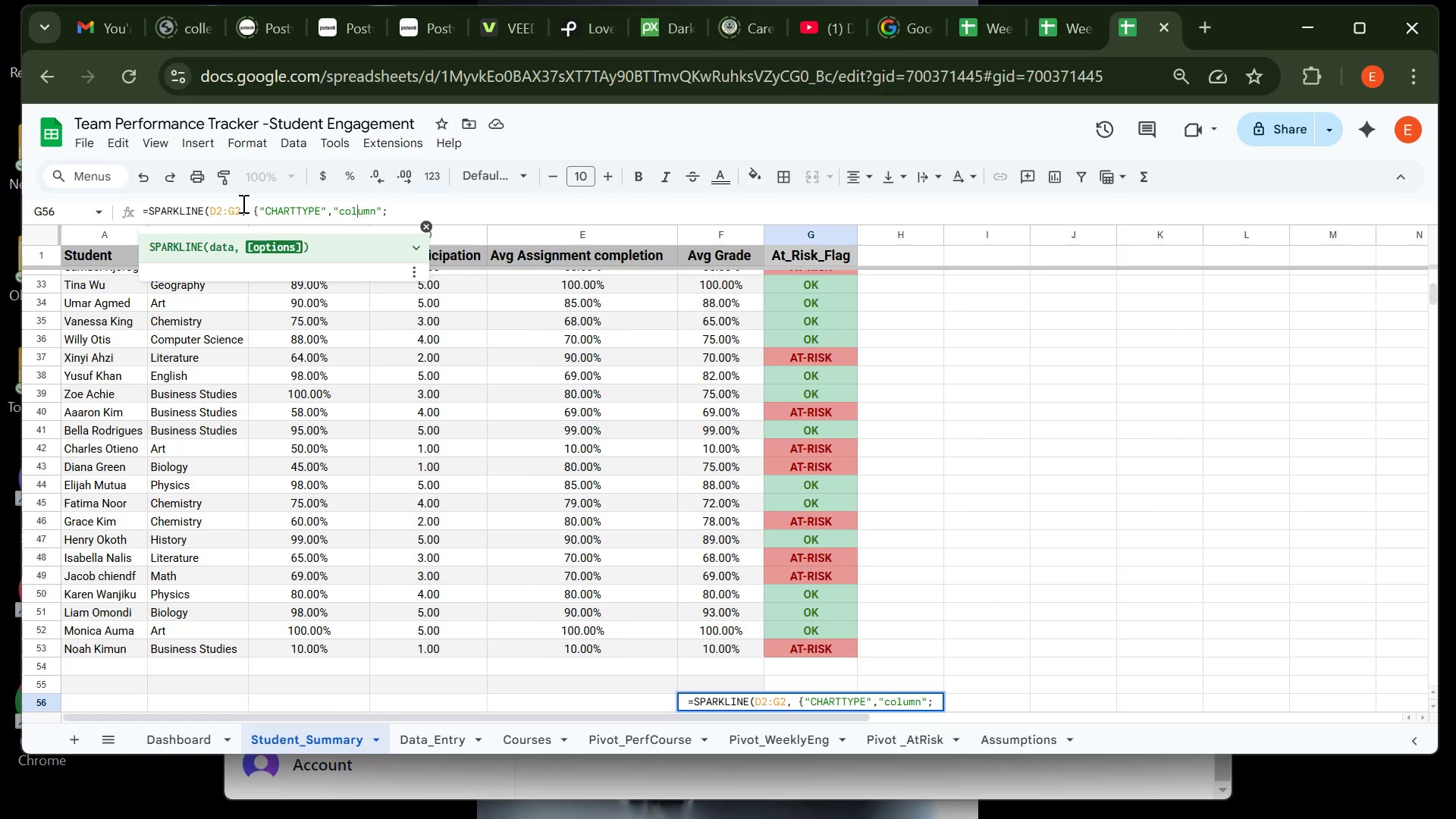 
key(ArrowLeft)
 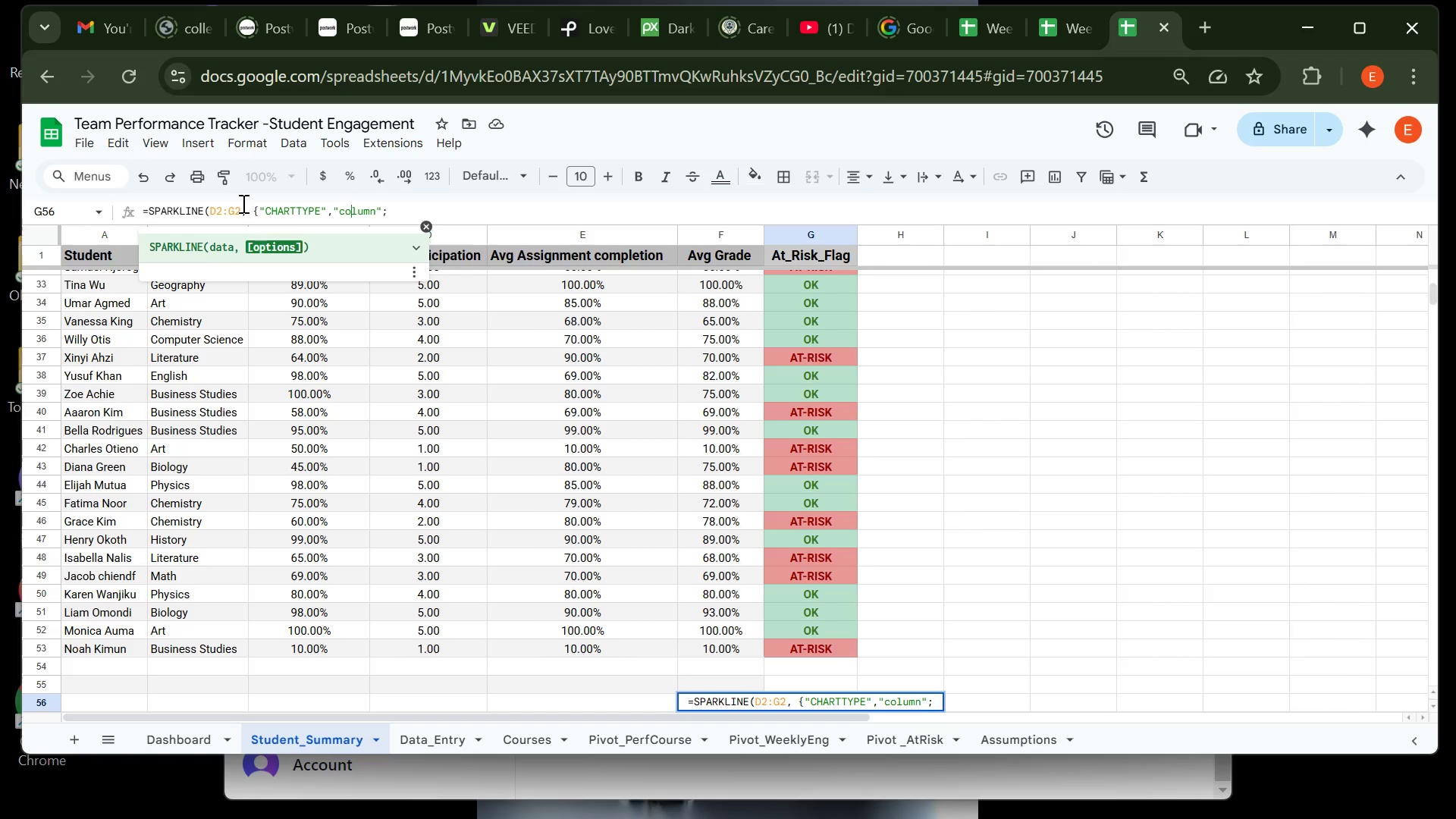 
key(ArrowLeft)
 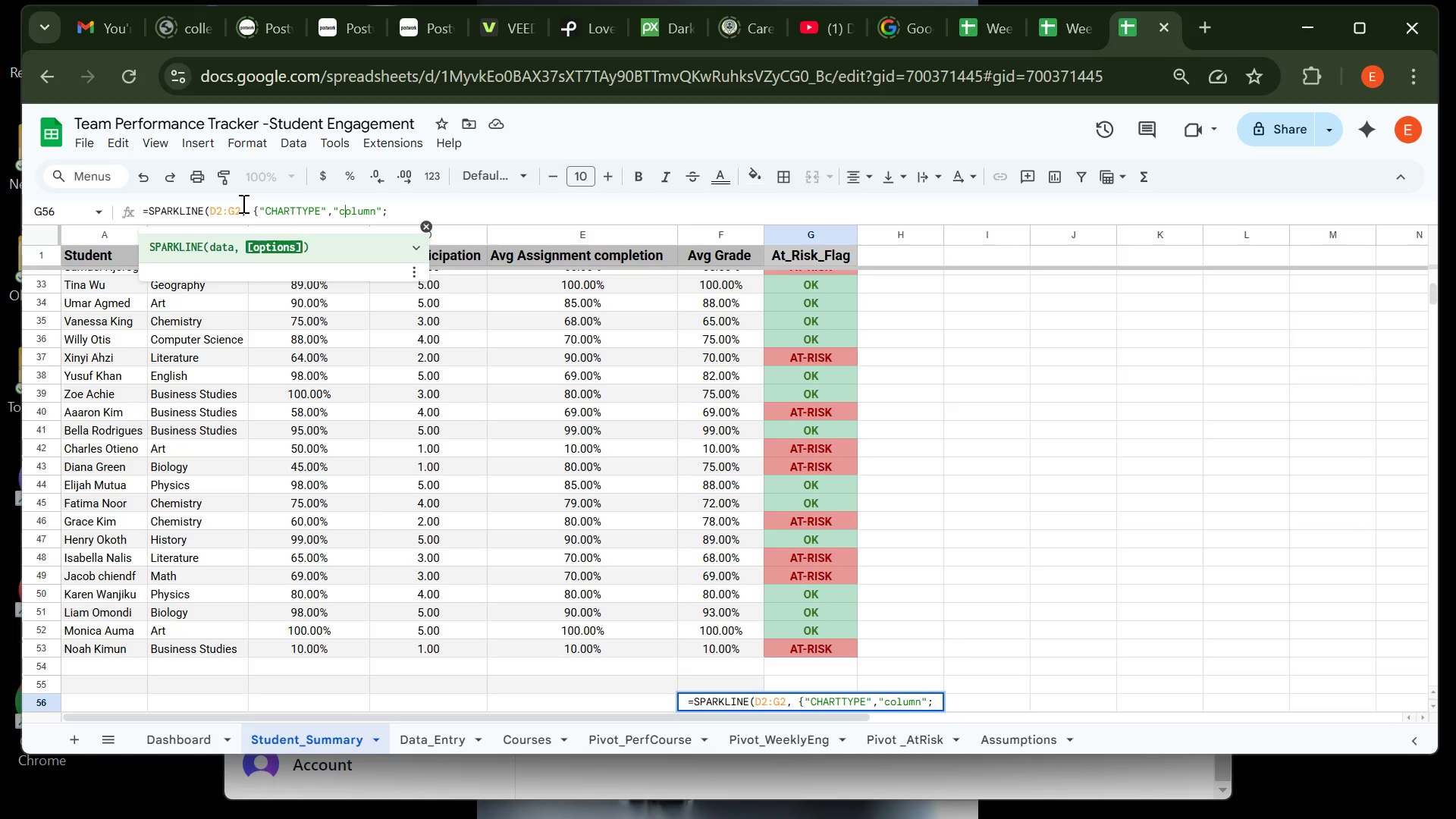 
key(ArrowLeft)
 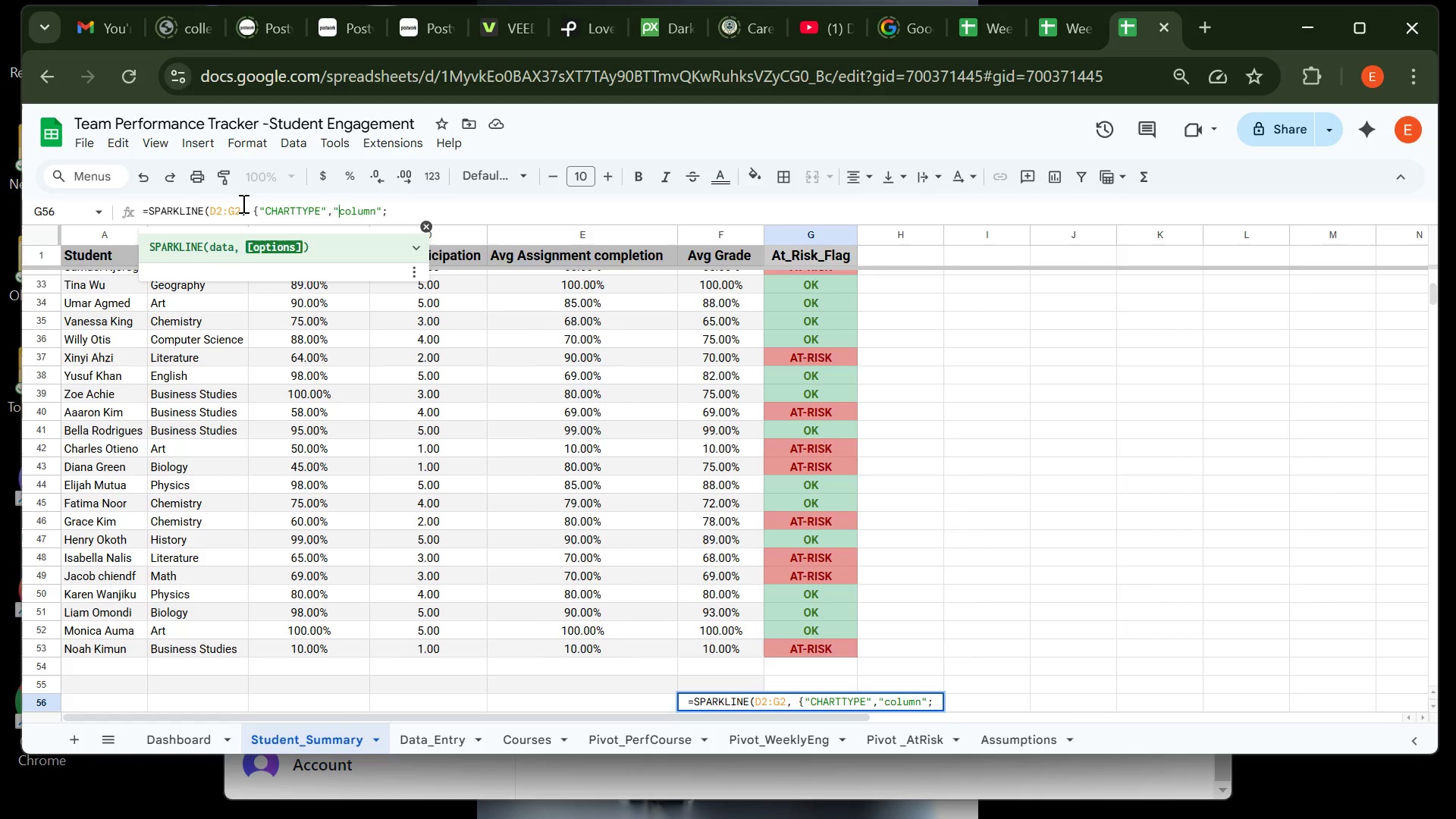 
key(ArrowLeft)
 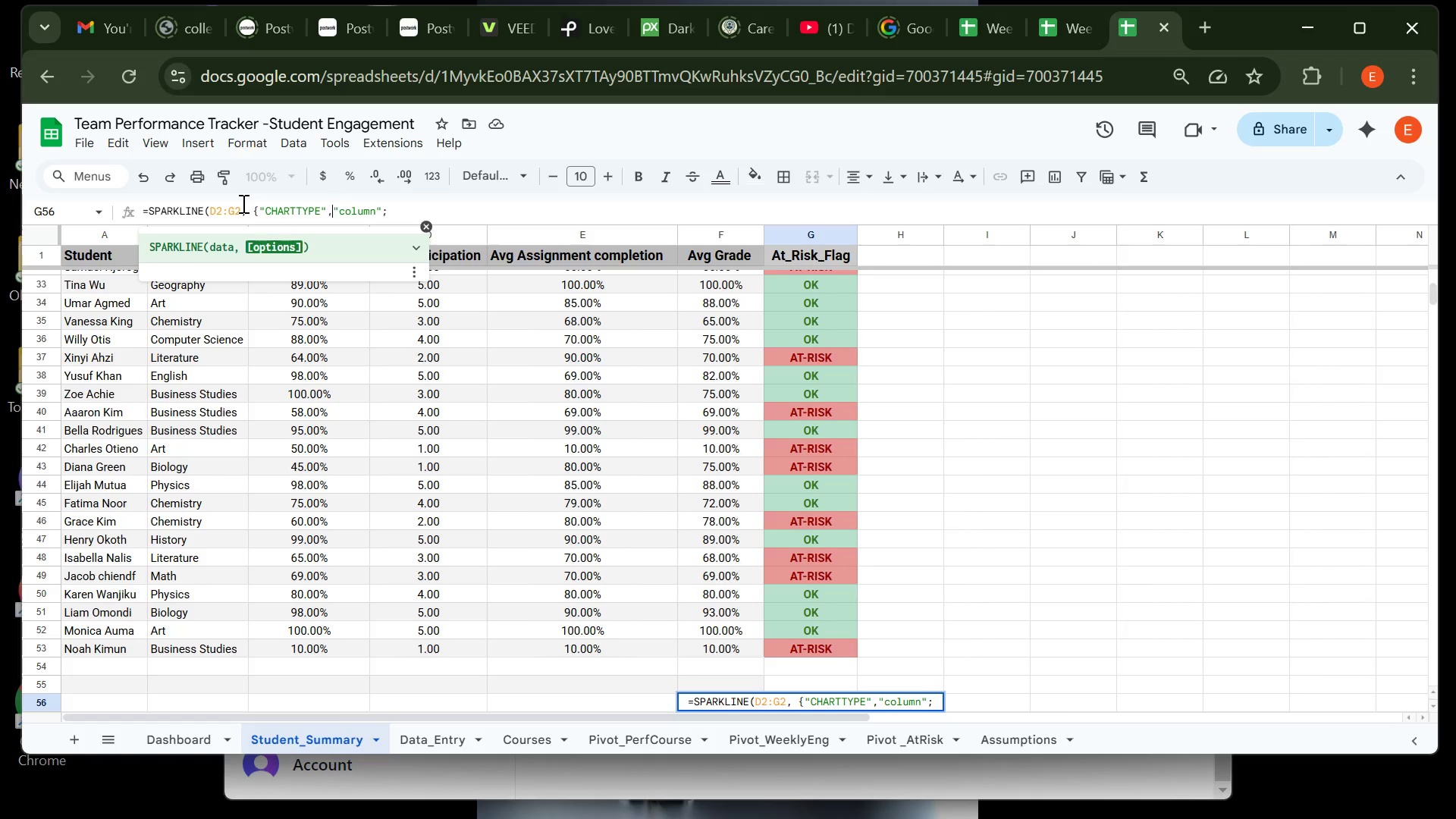 
key(ArrowLeft)
 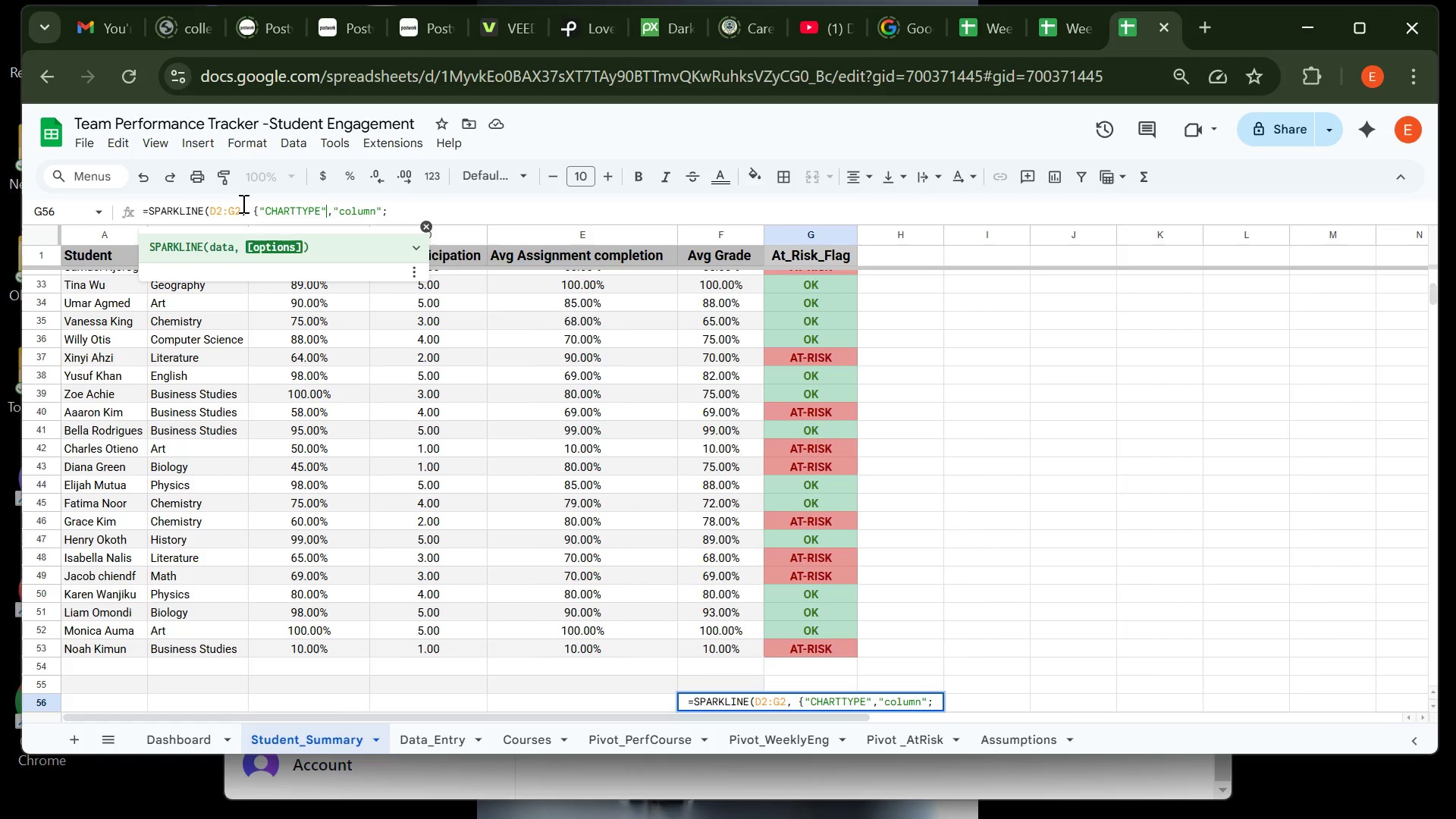 
key(ArrowLeft)
 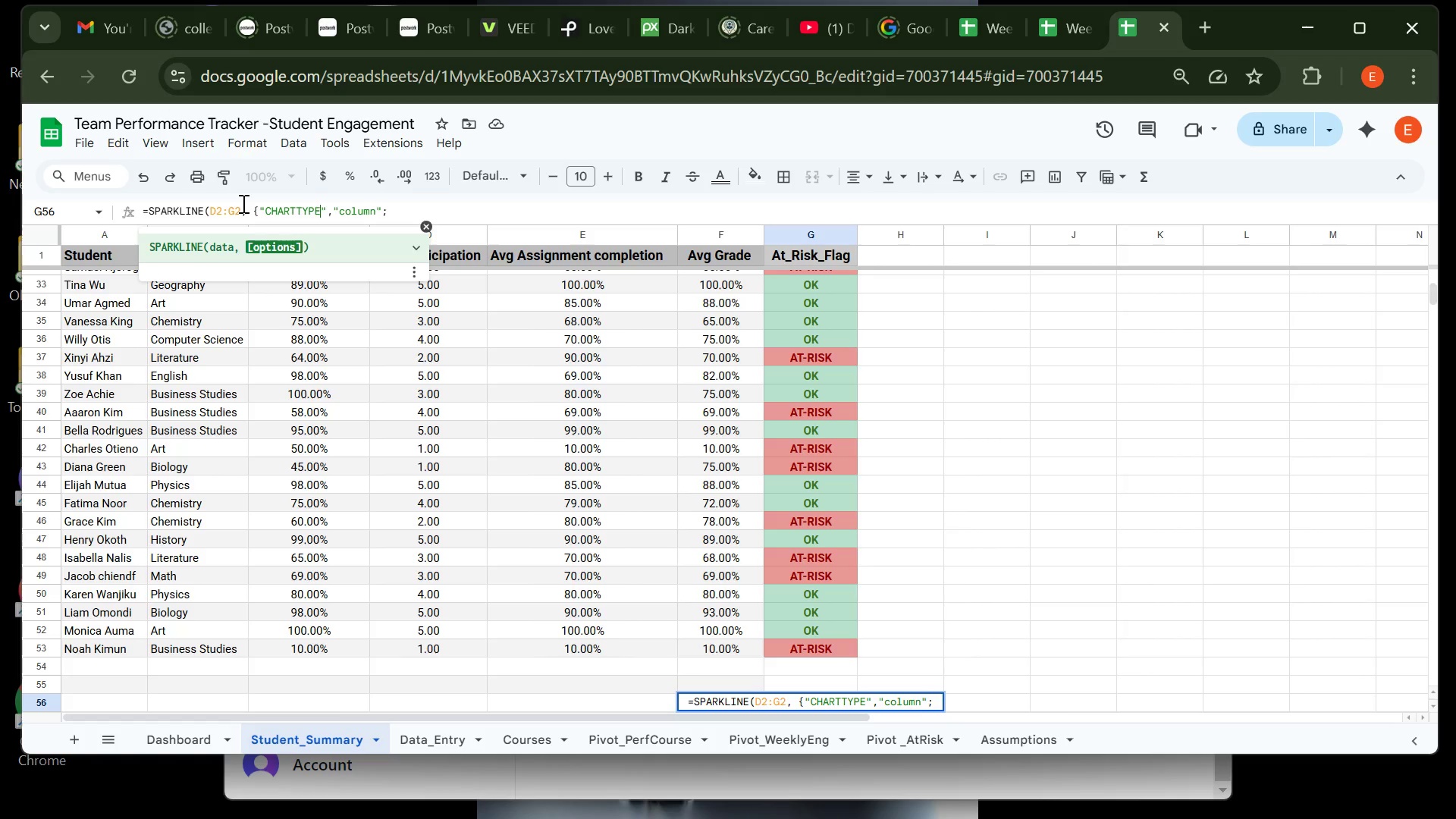 
key(ArrowLeft)
 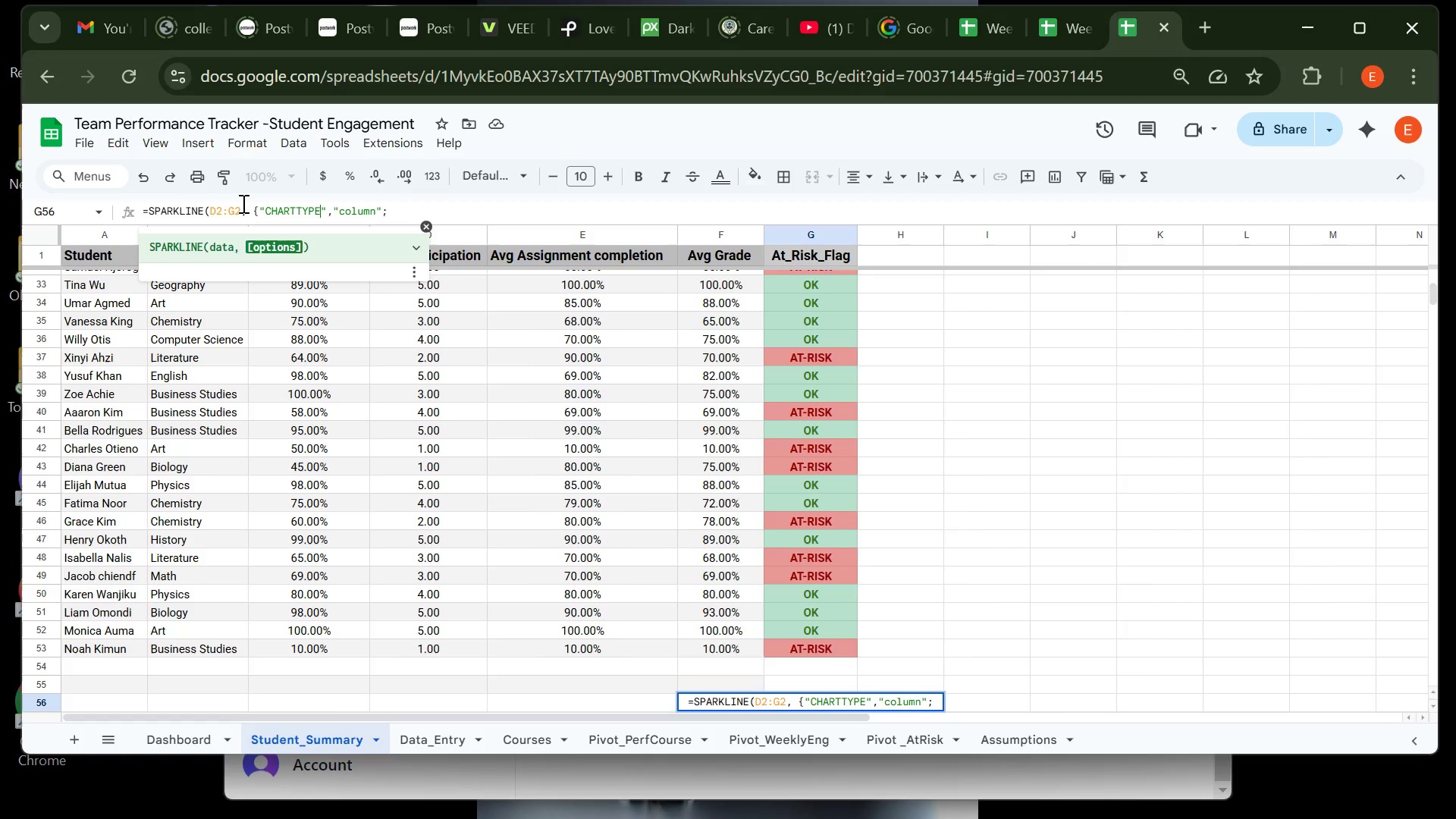 
key(ArrowRight)
 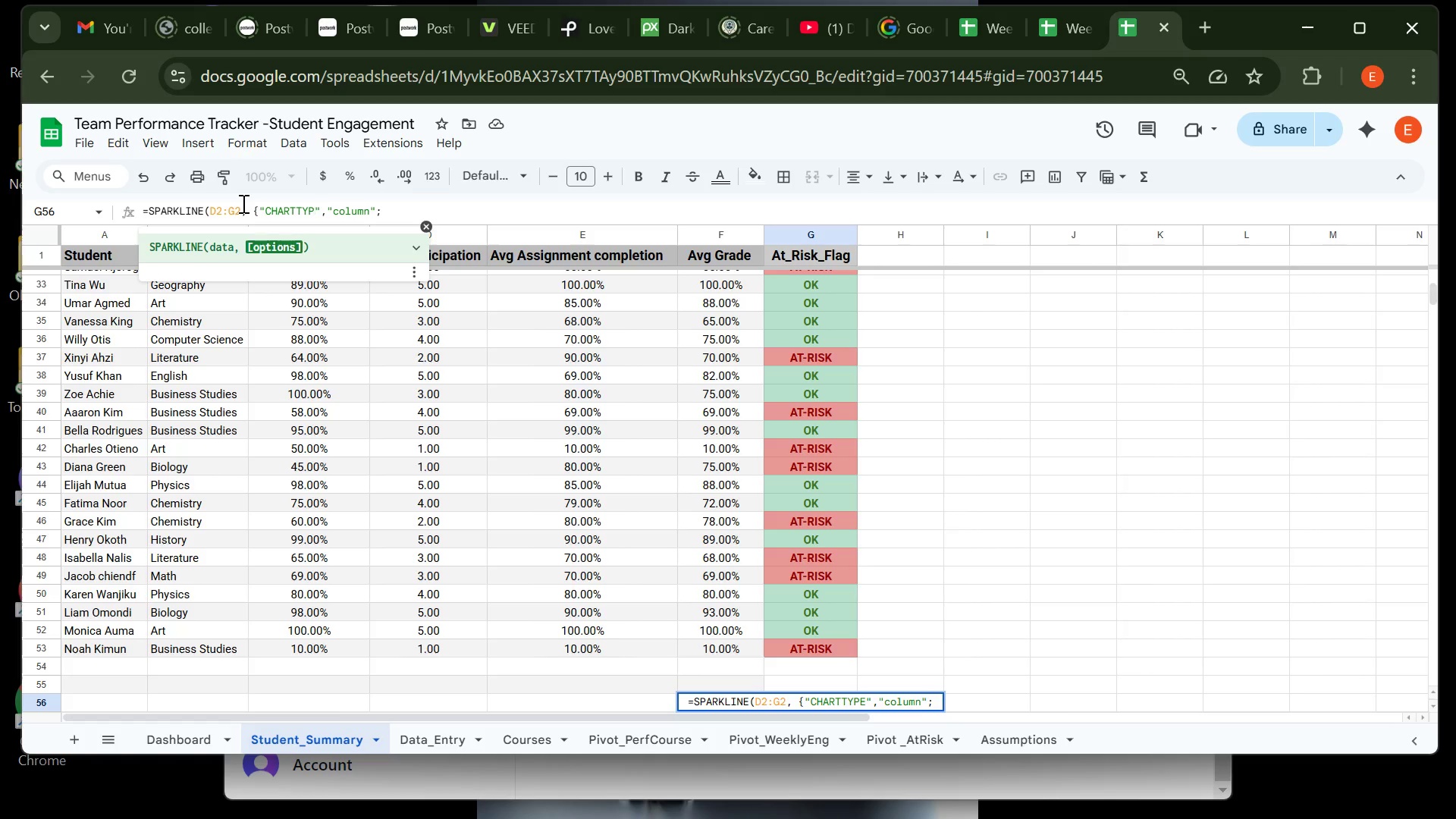 
key(Backspace)
key(Backspace)
key(Backspace)
key(Backspace)
key(Backspace)
key(Backspace)
key(Backspace)
key(Backspace)
key(Backspace)
type(charttype)
 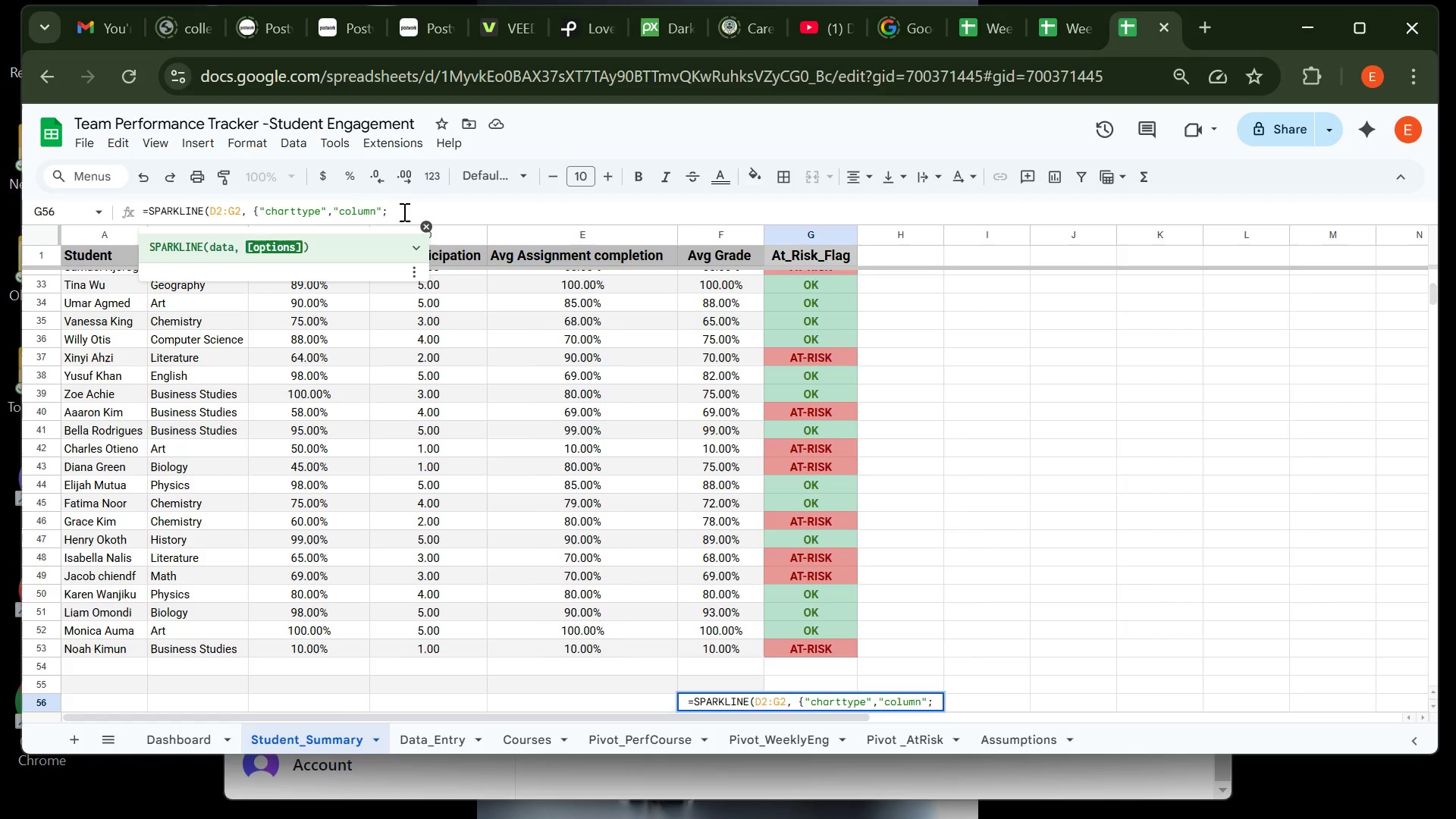 
left_click([403, 212])
 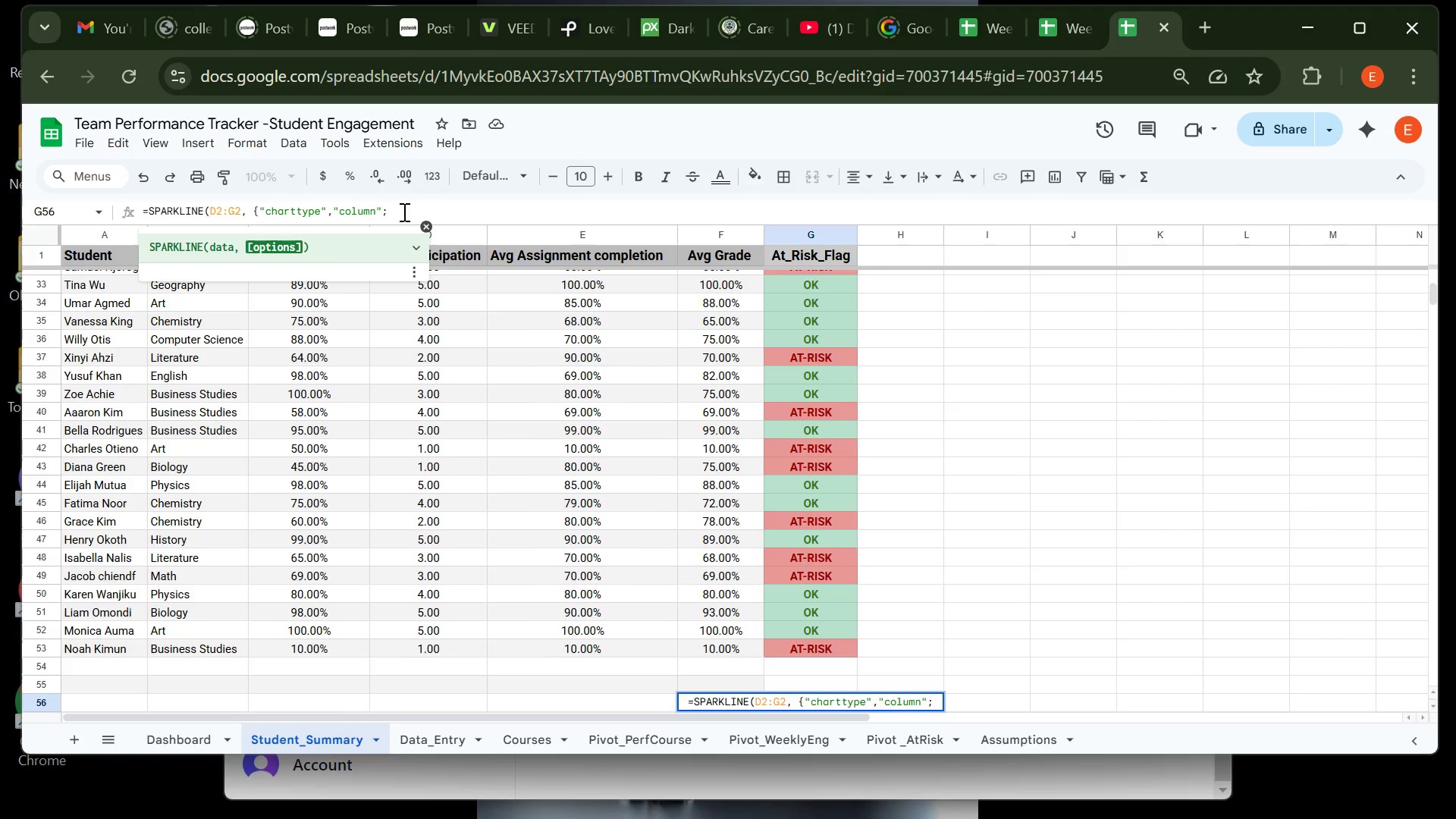 
key(Shift+ShiftRight)
 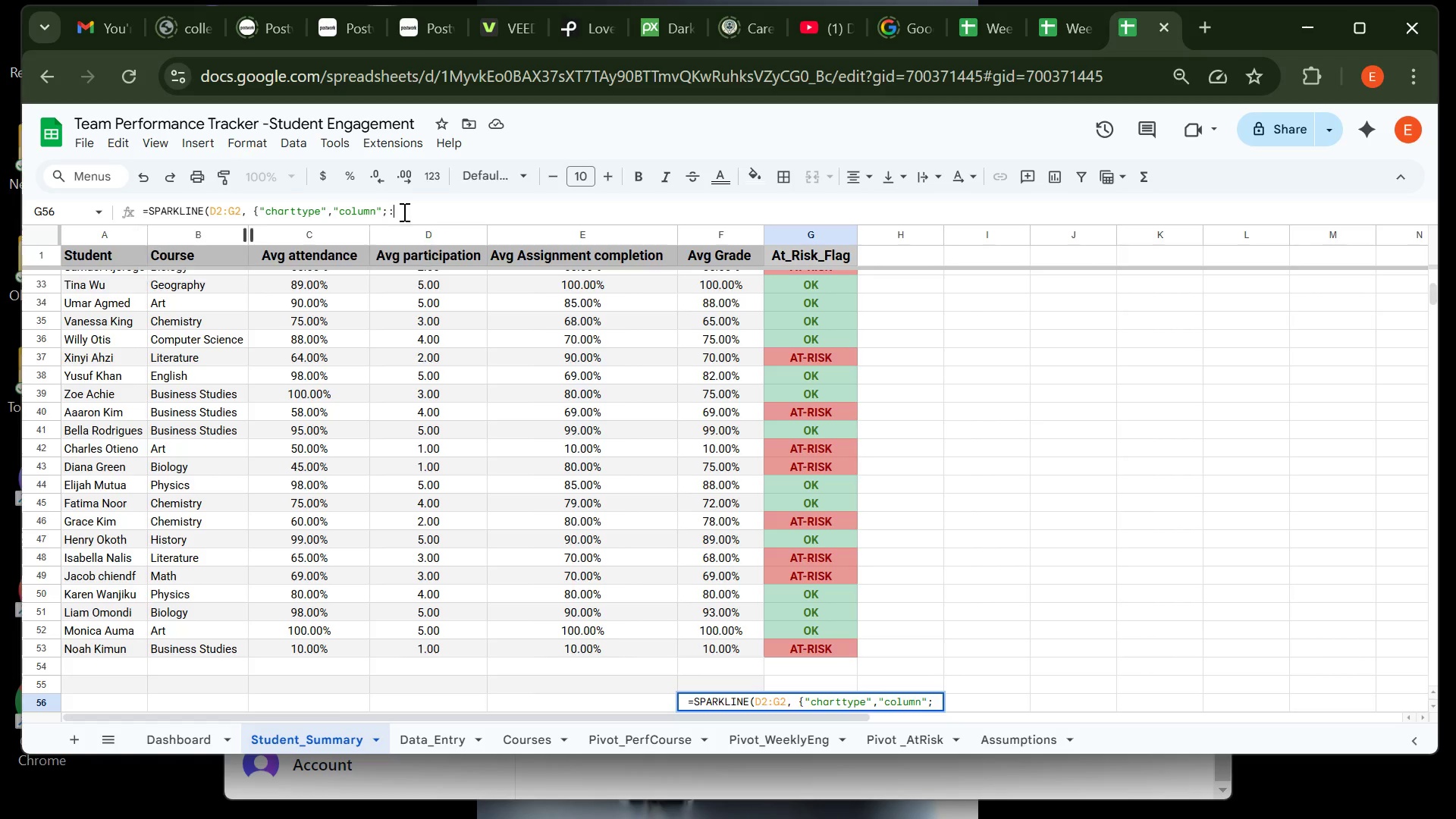 
key(Shift+Semicolon)
 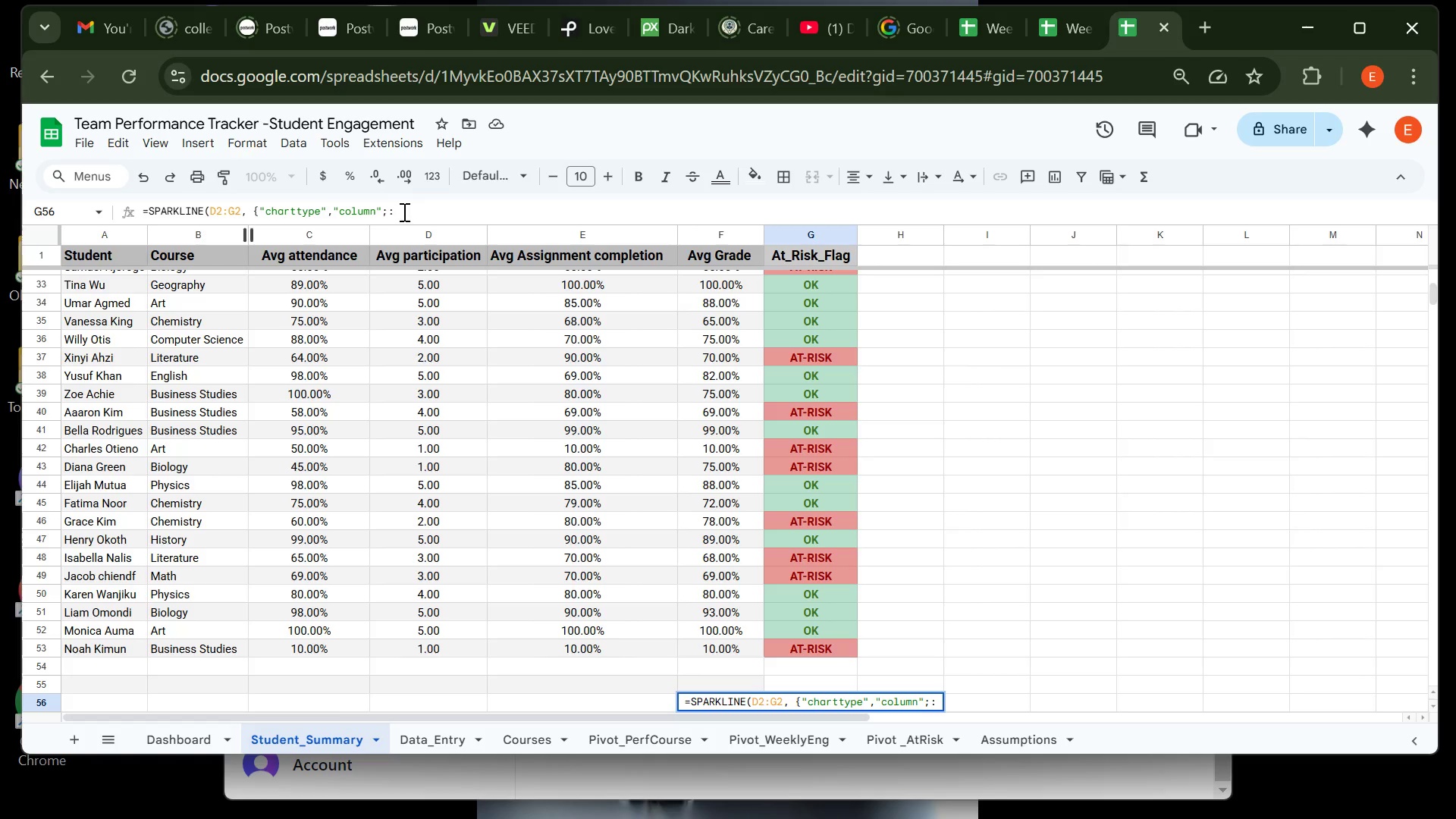 
key(Backspace)
 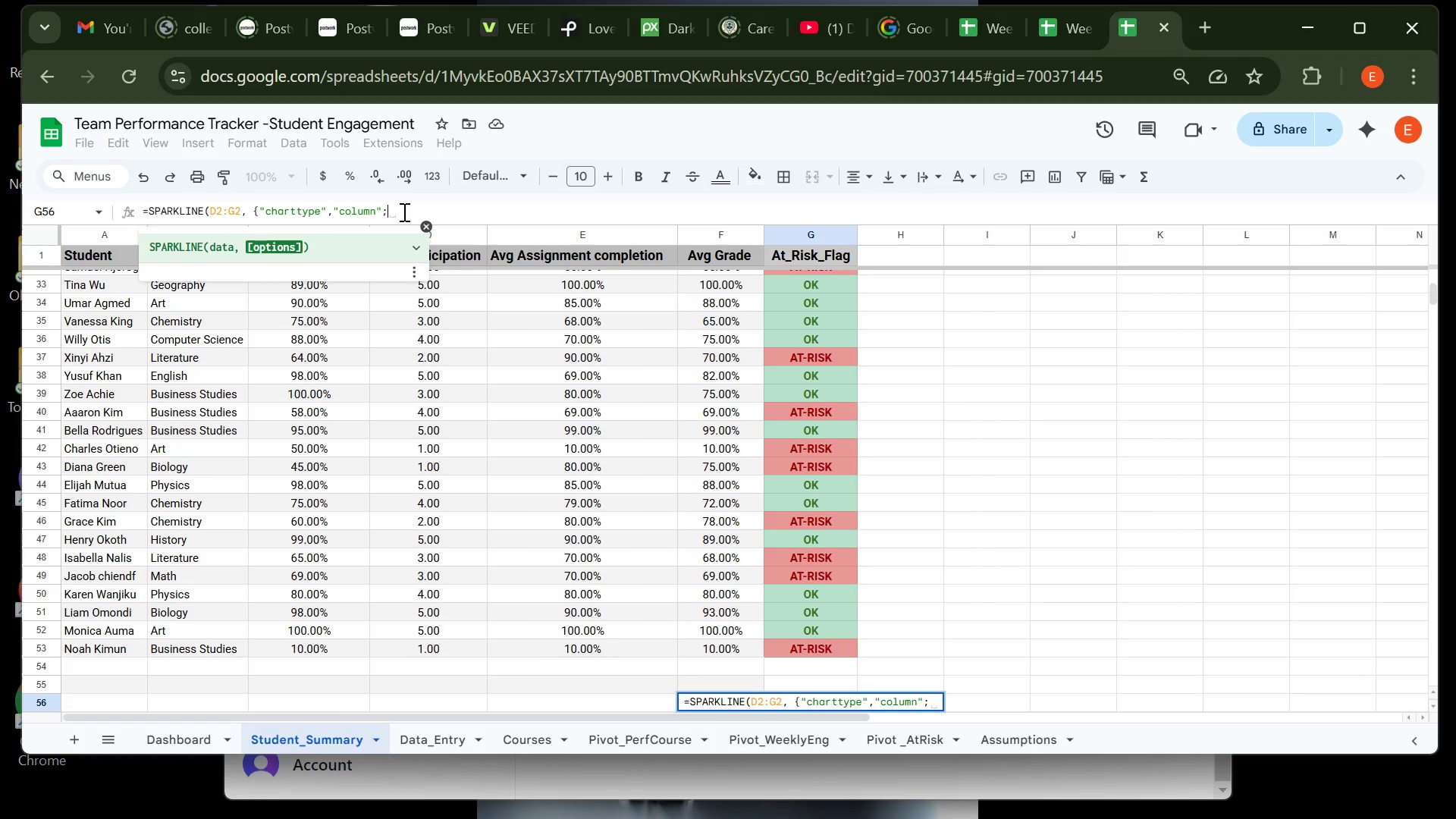 
key(Shift+ShiftRight)
 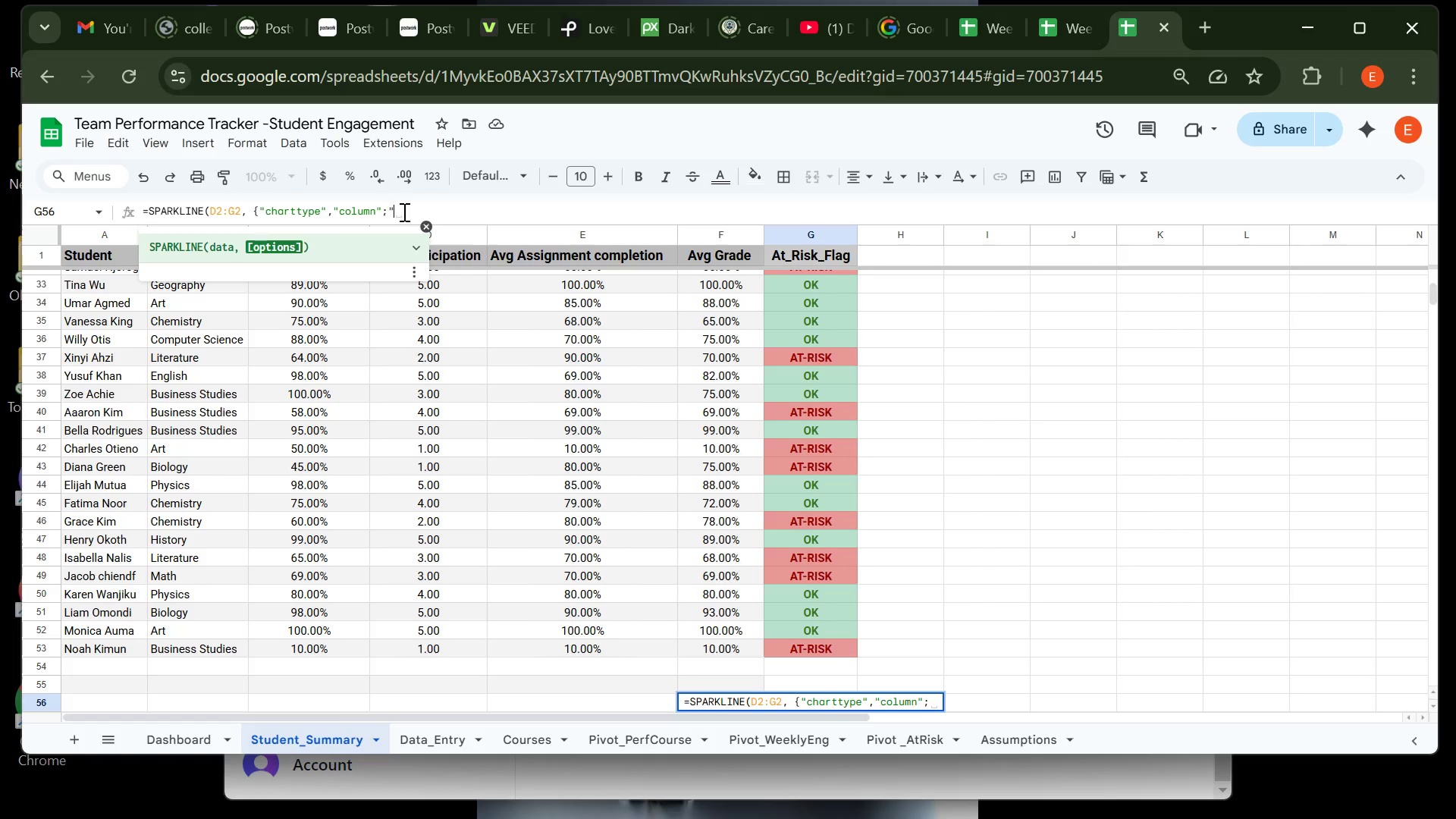 
key(Shift+Quote)
 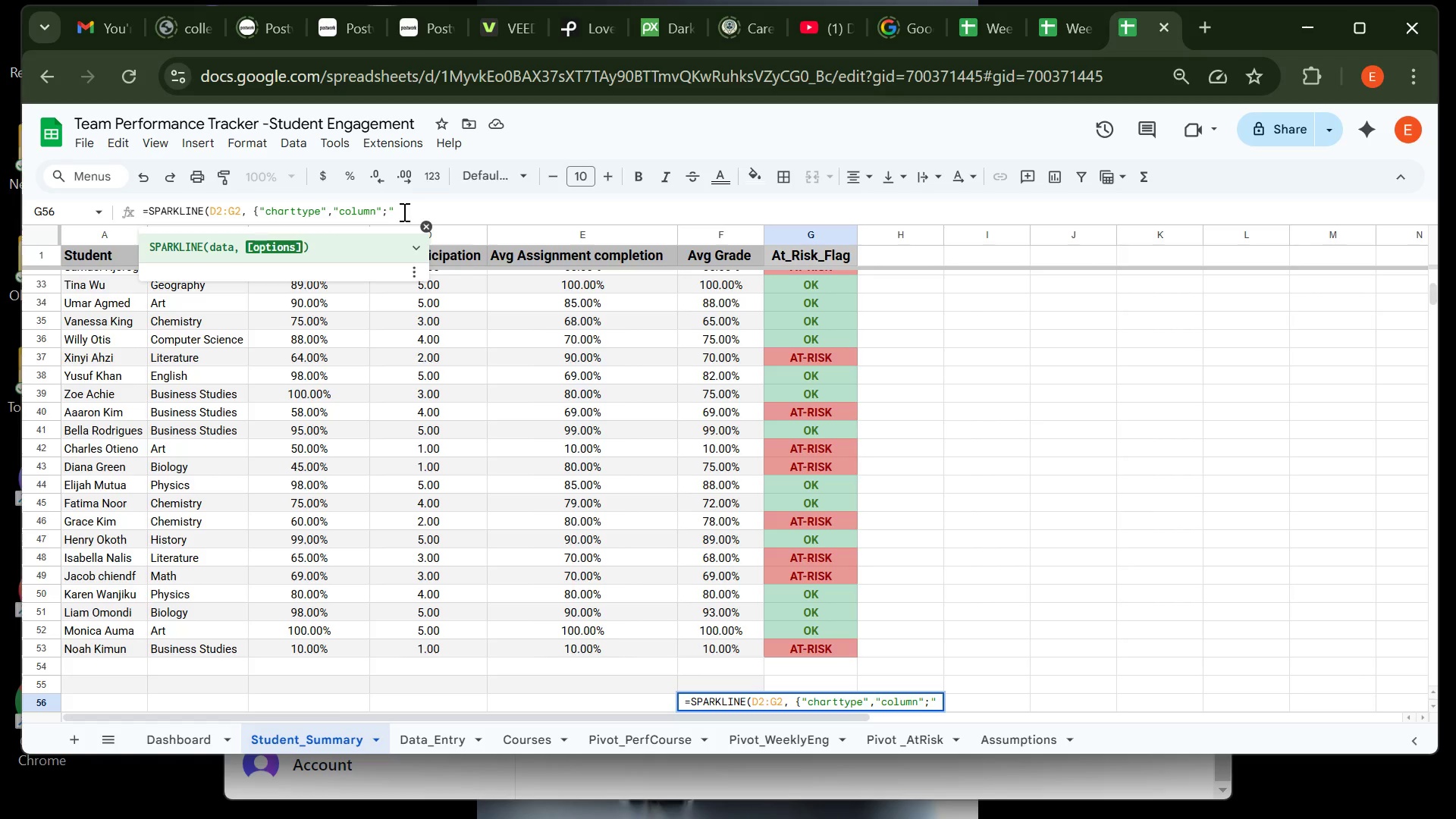 
type(color1)
 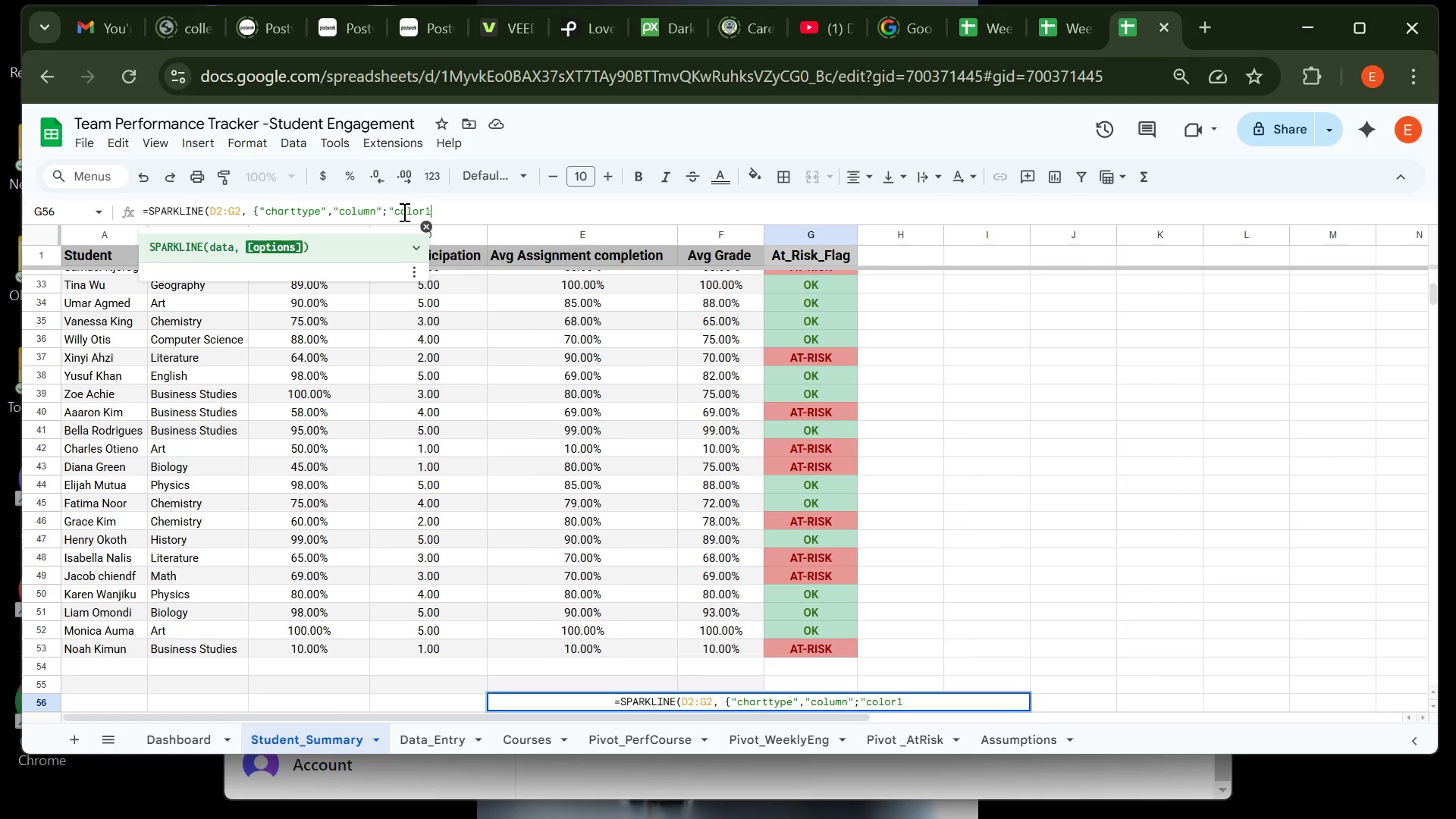 
key(Shift+ShiftRight)
 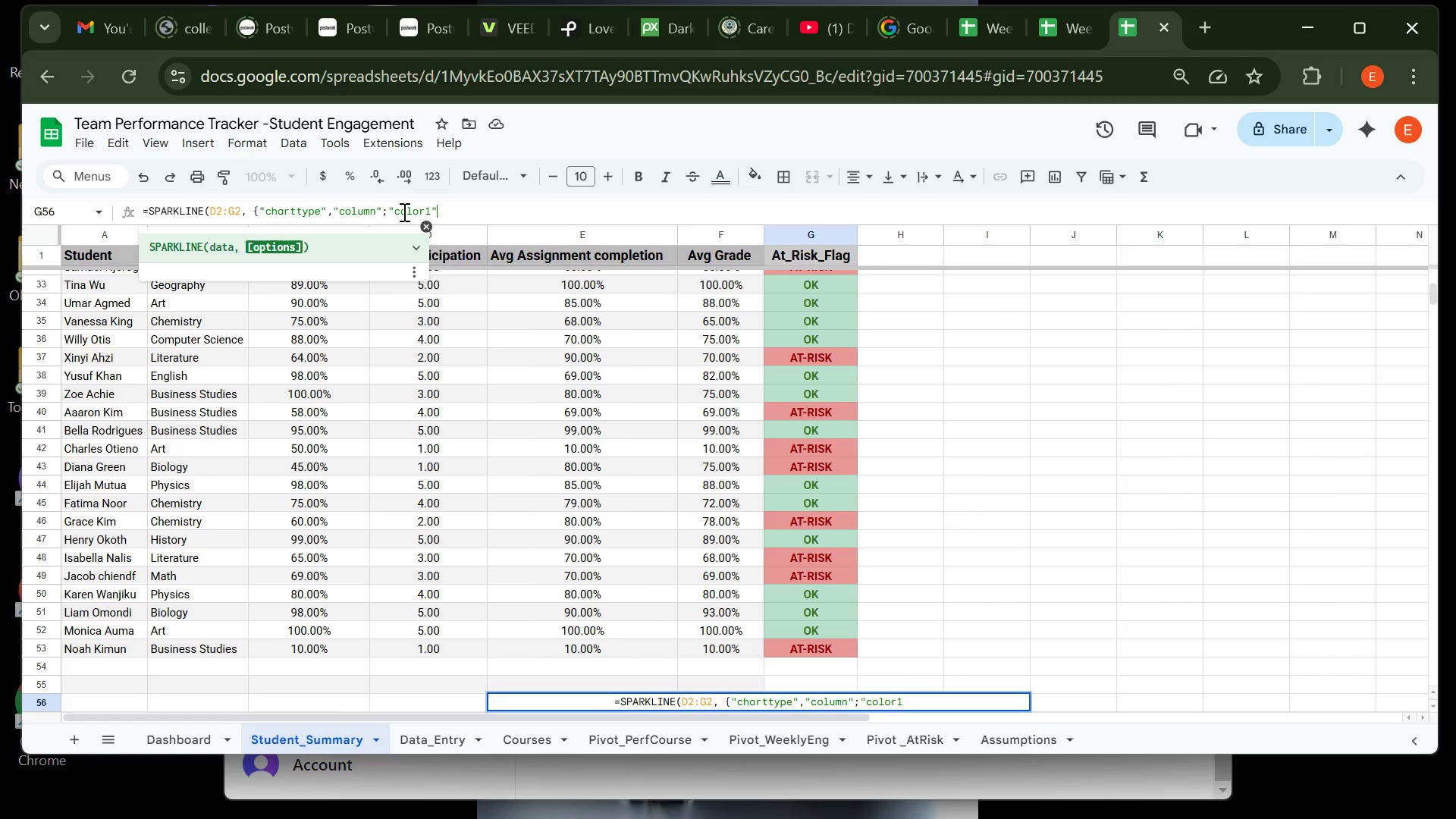 
key(Shift+Quote)
 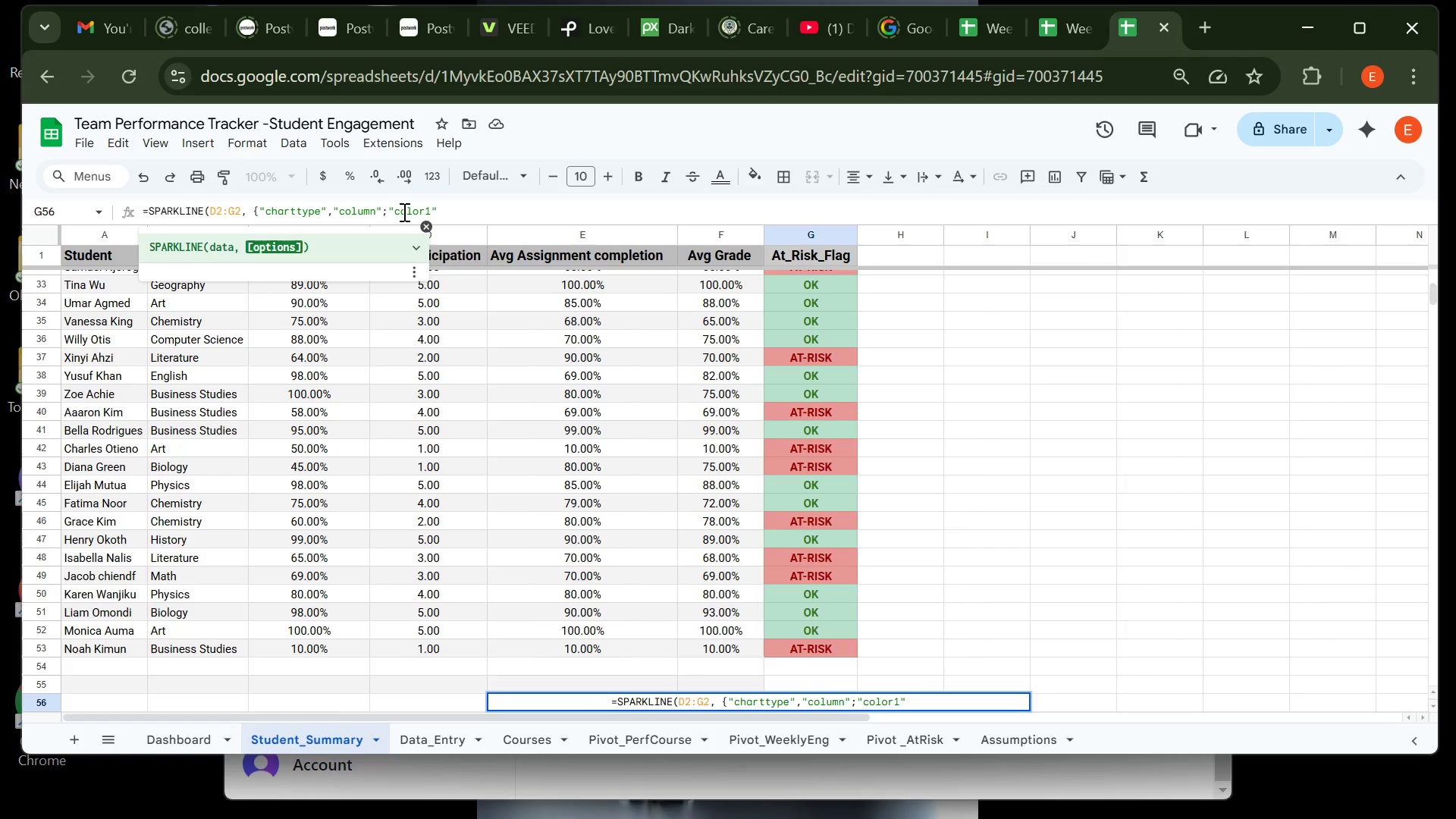 
type(,"blue"])
 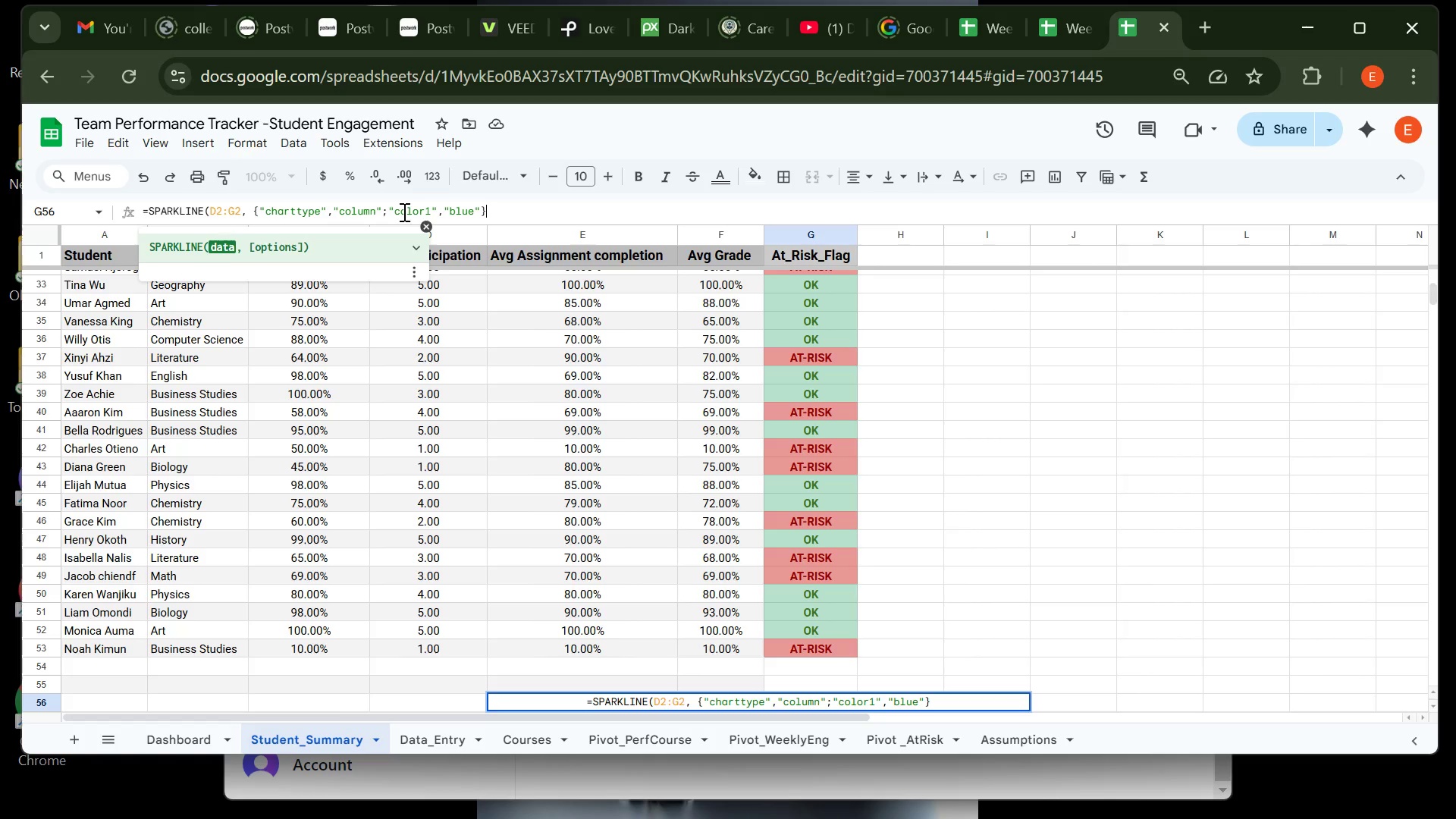 
key(Shift+0)
 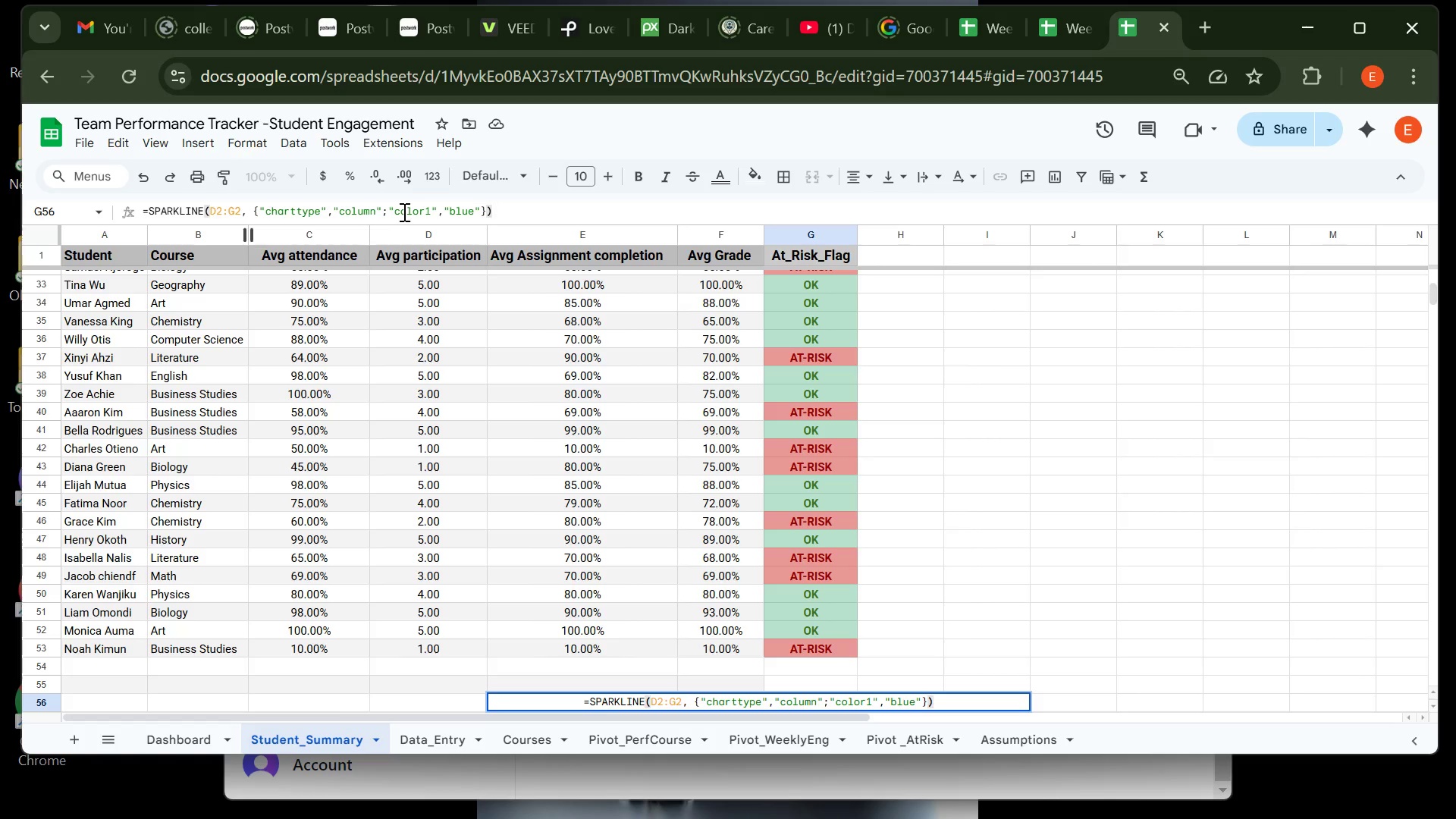 
wait(17.32)
 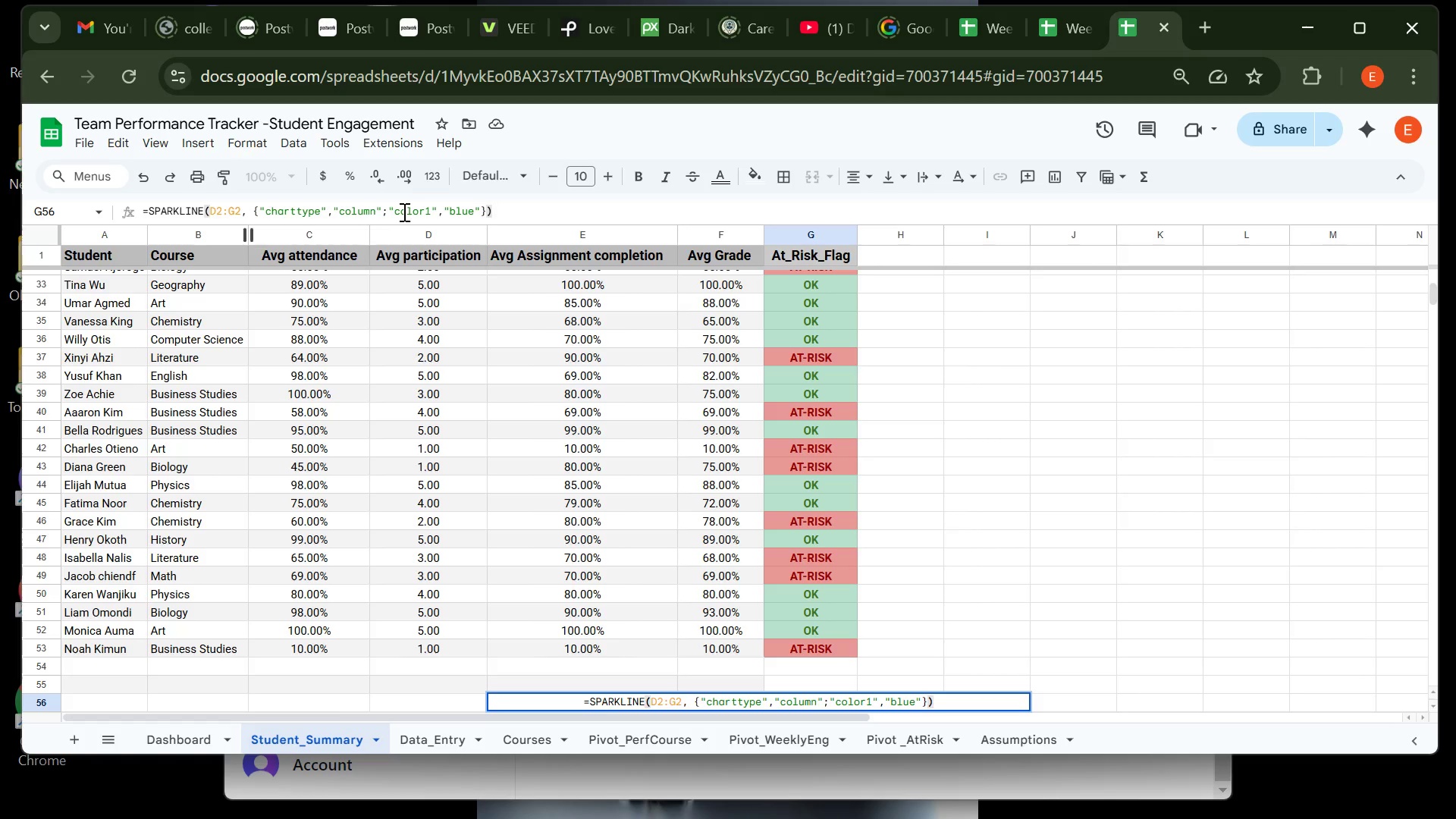 
key(Enter)
 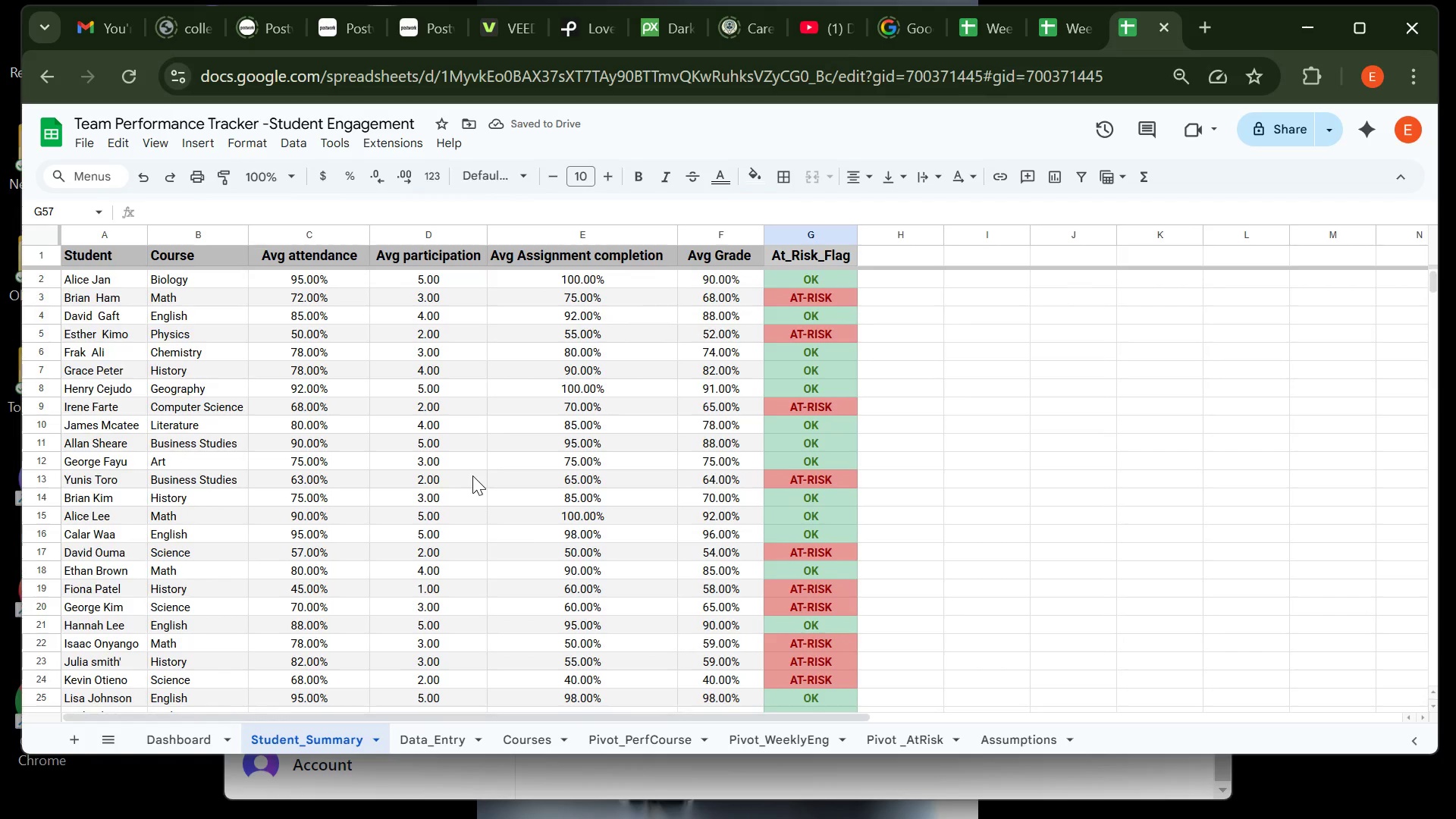 
wait(9.79)
 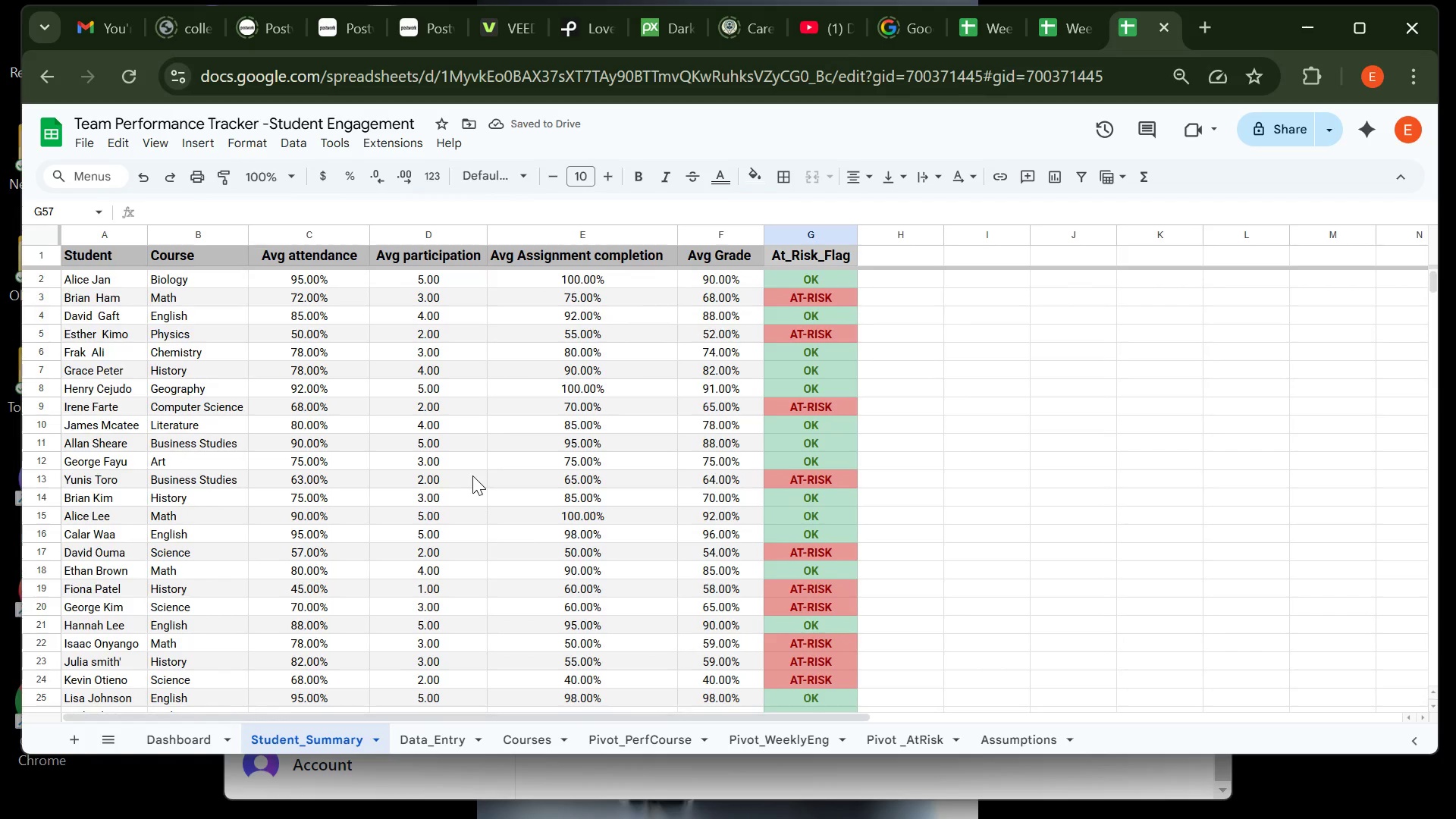 
left_click([532, 669])
 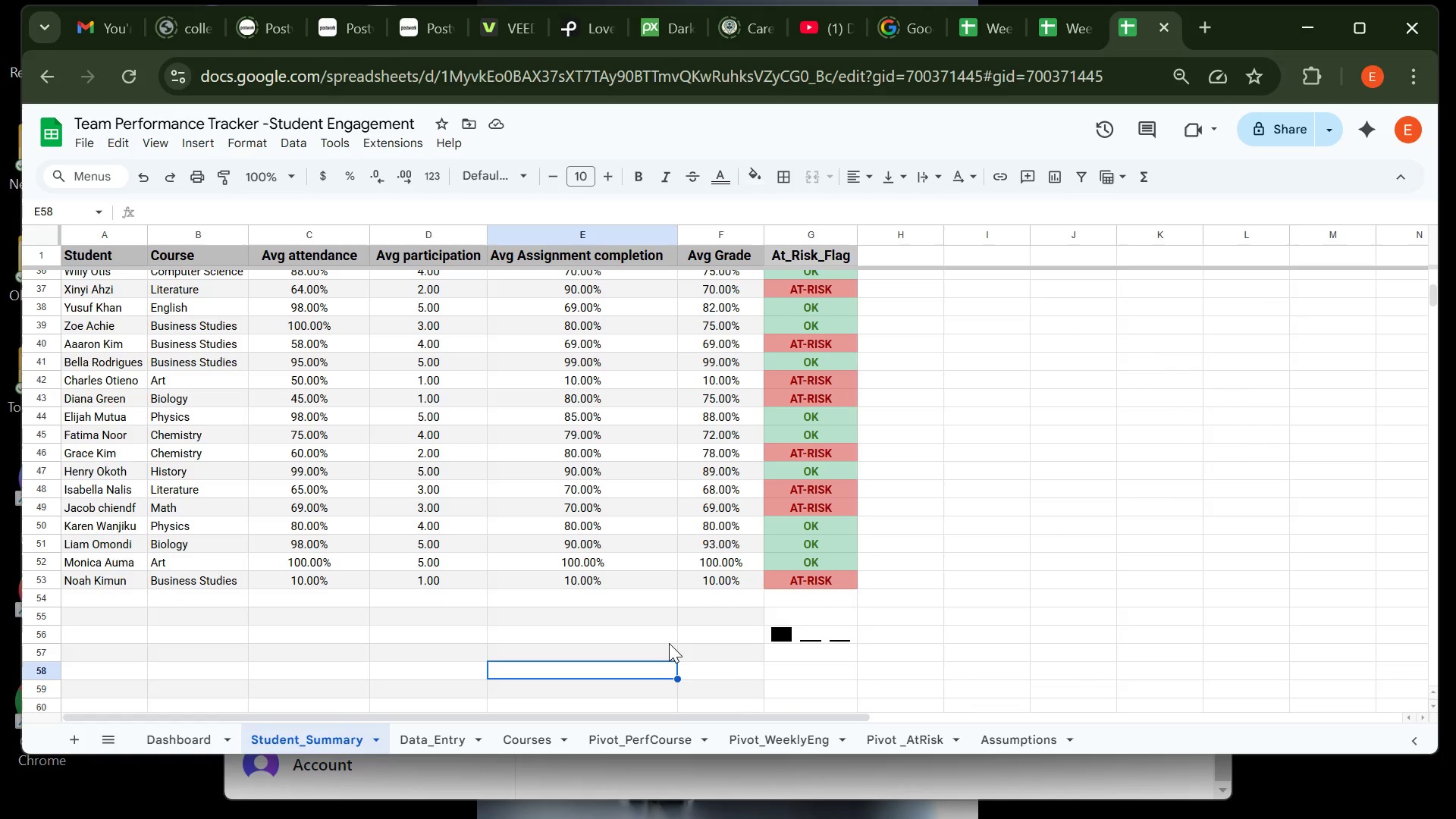 
left_click([669, 643])
 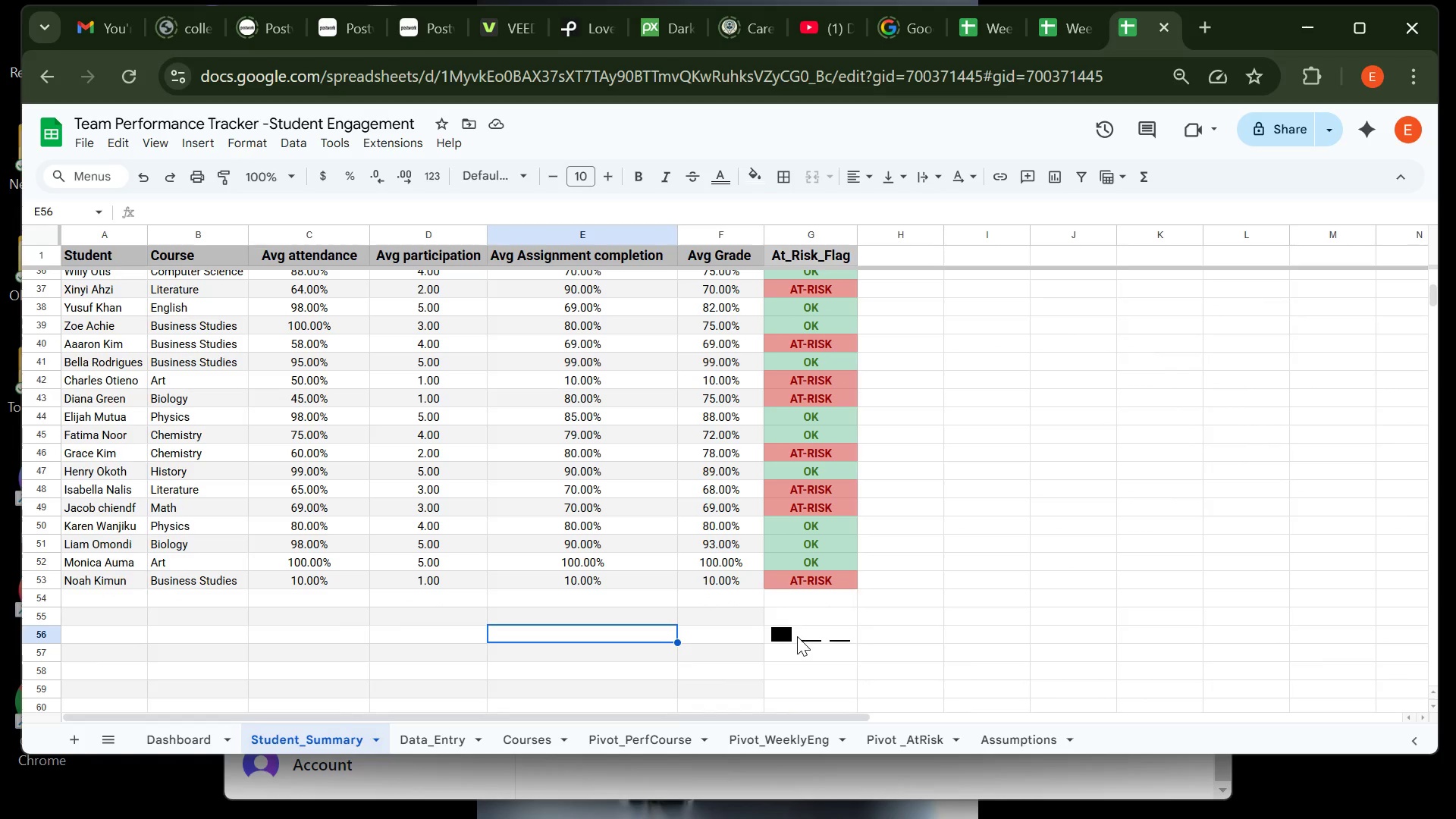 
left_click([797, 636])
 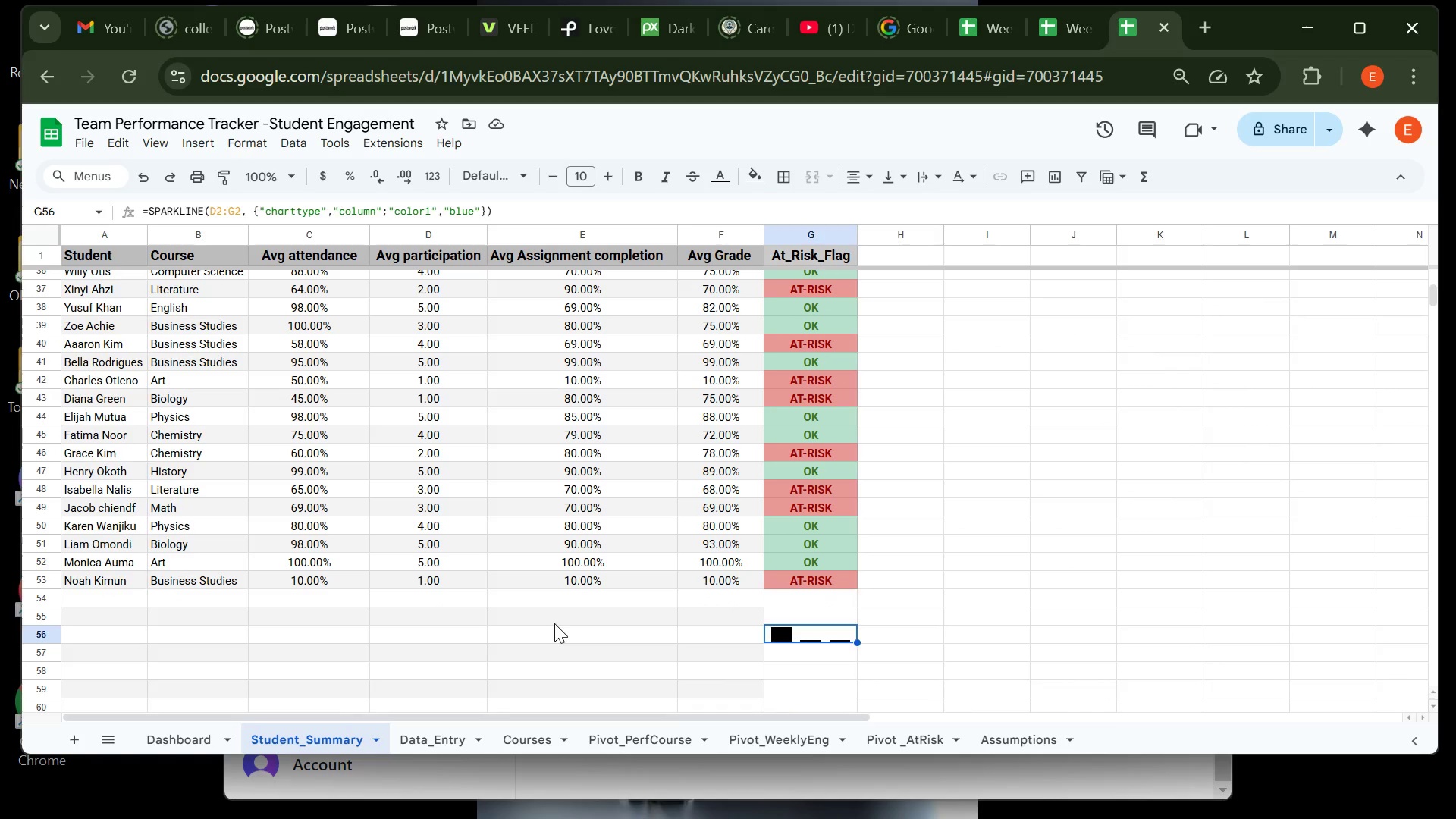 
left_click([554, 623])
 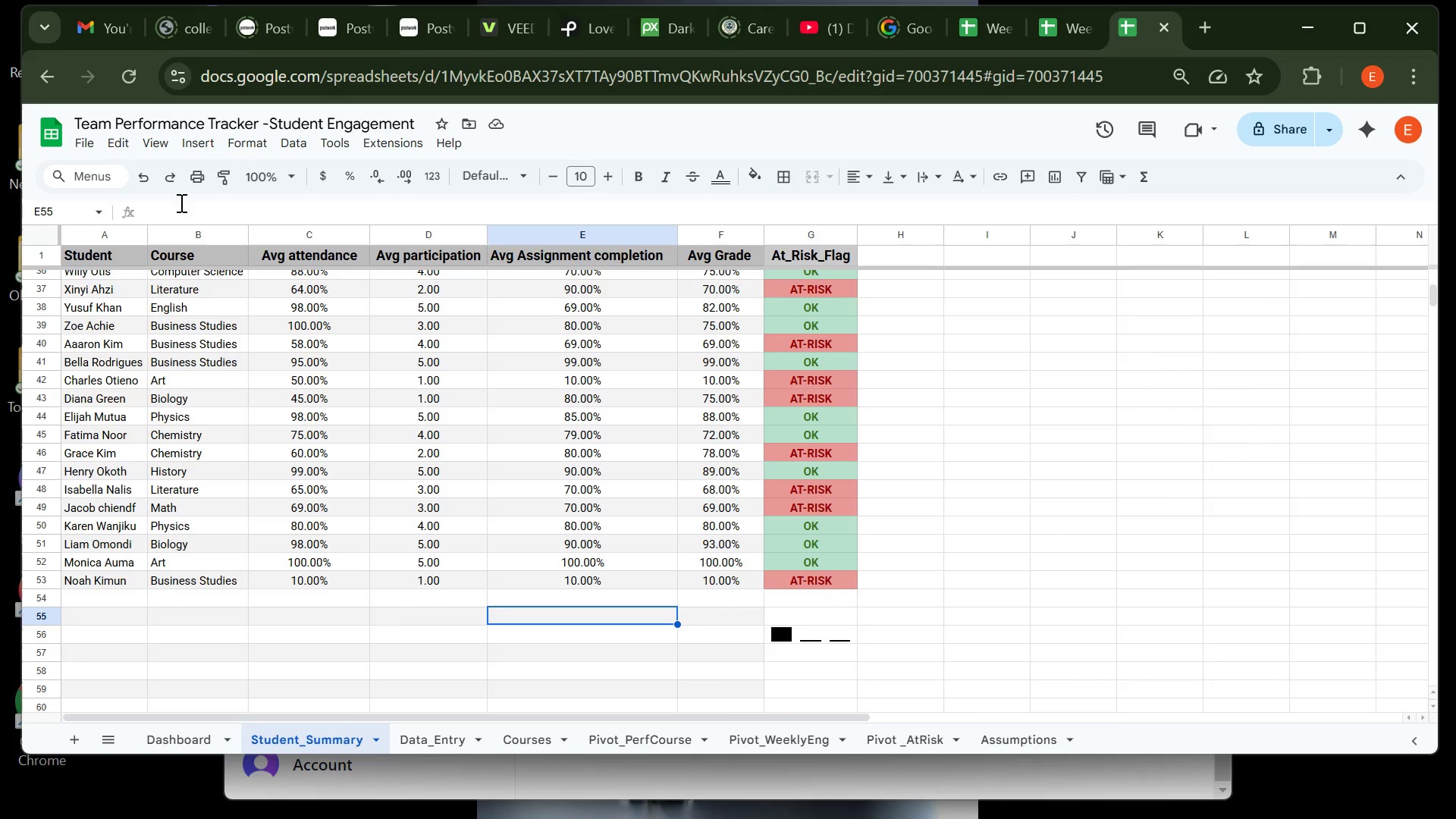 
left_click([181, 212])
 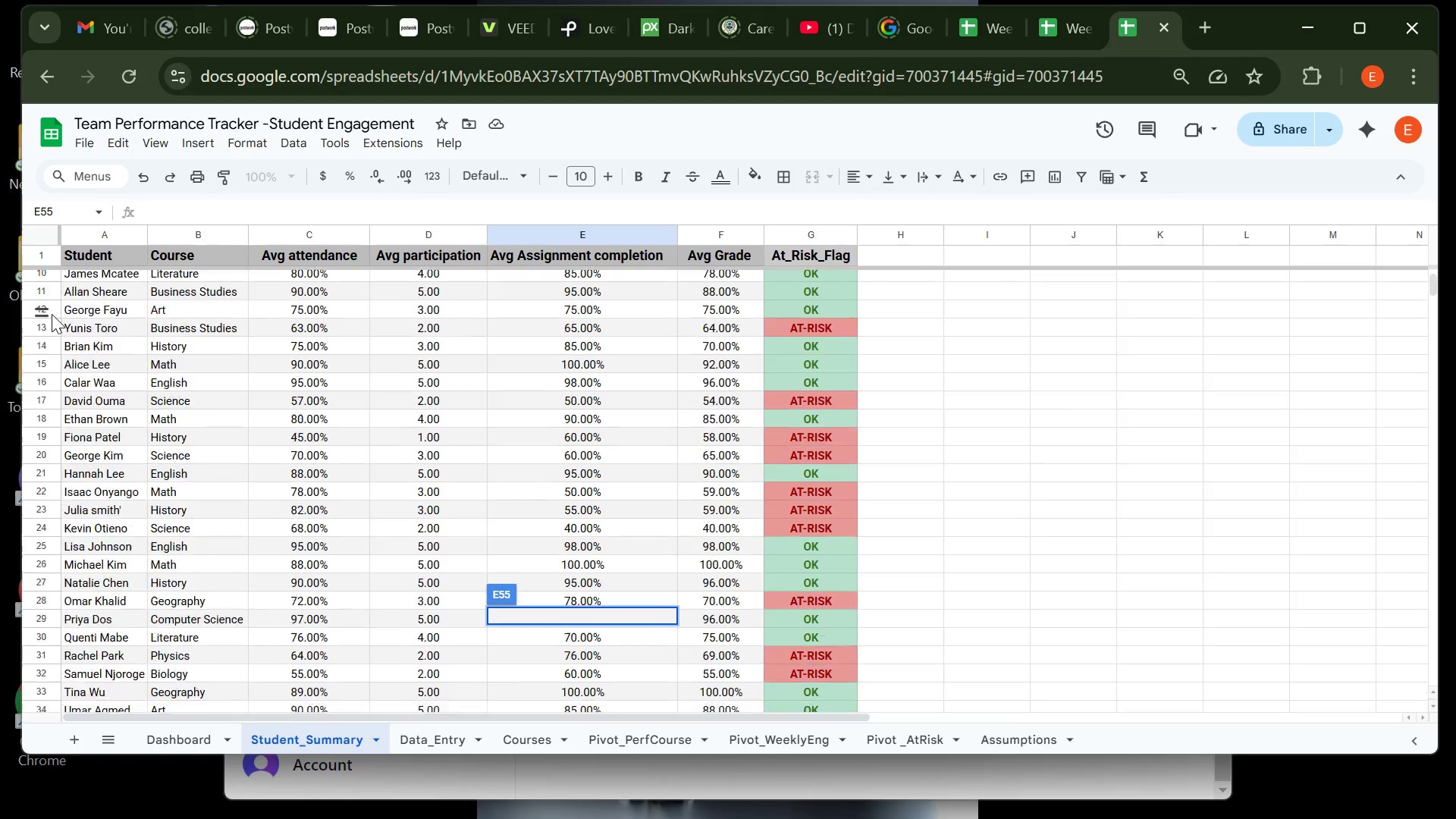 
left_click([38, 232])
 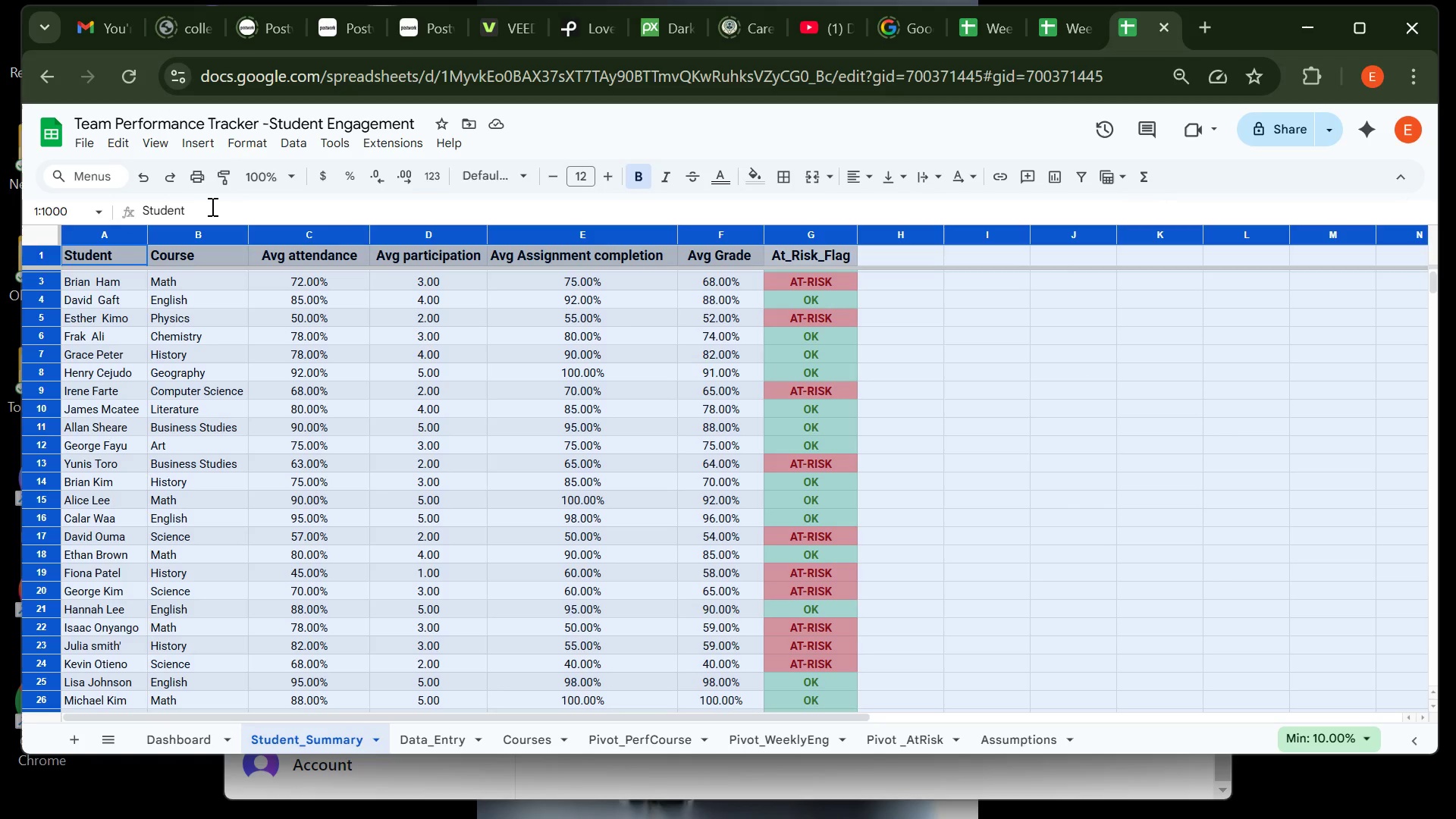 
left_click([213, 207])
 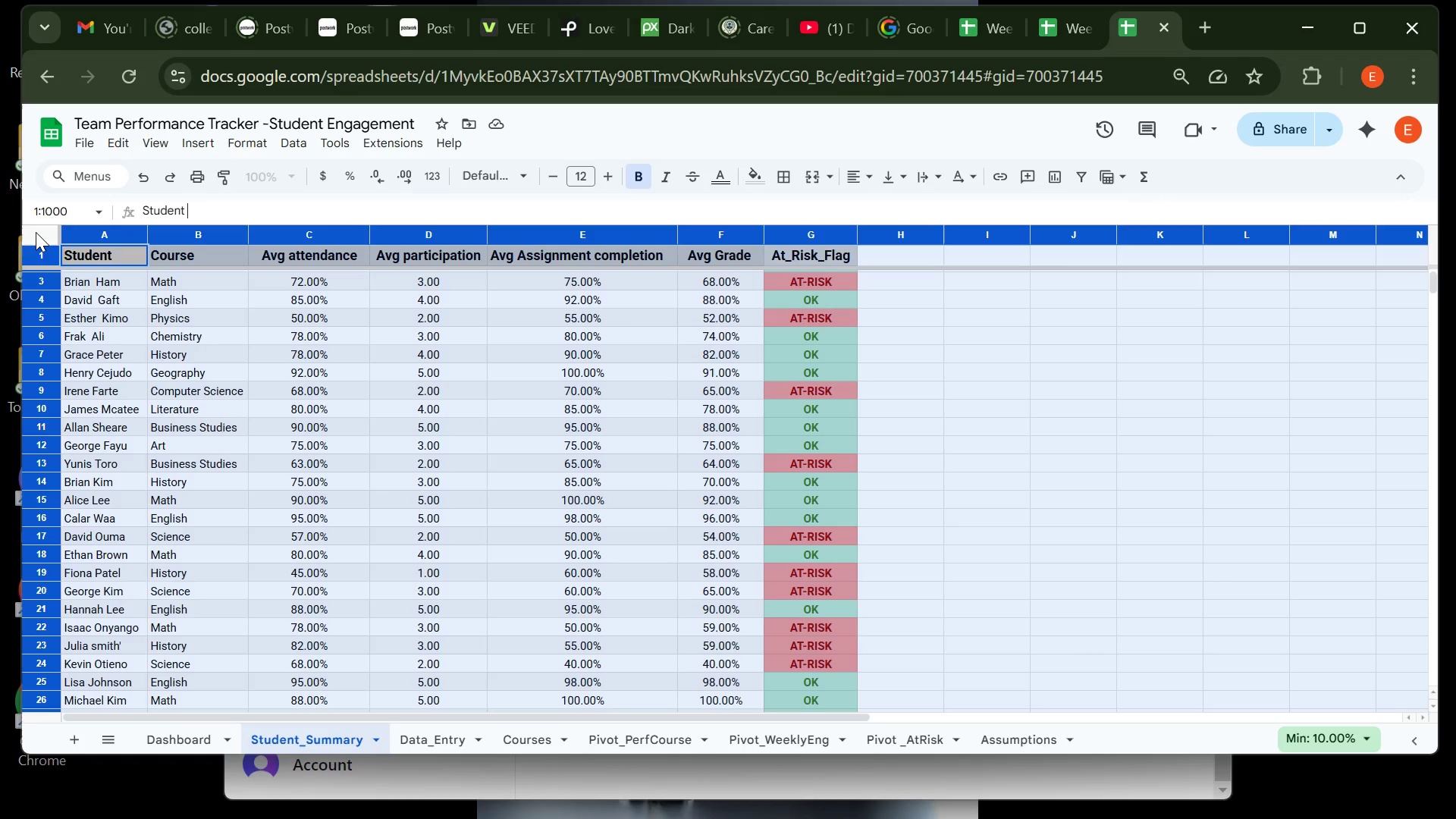 
left_click([36, 232])
 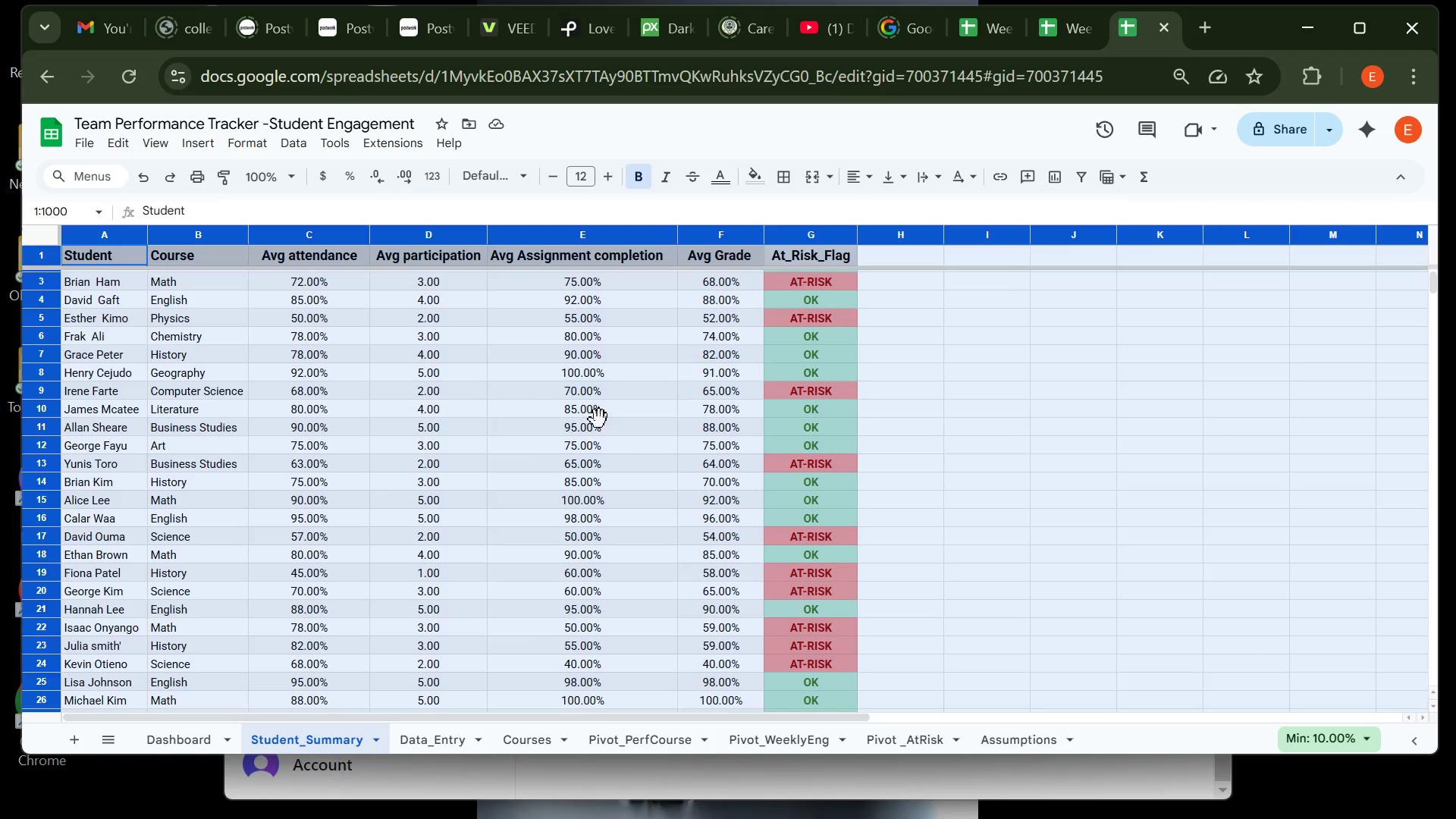 
left_click([599, 419])
 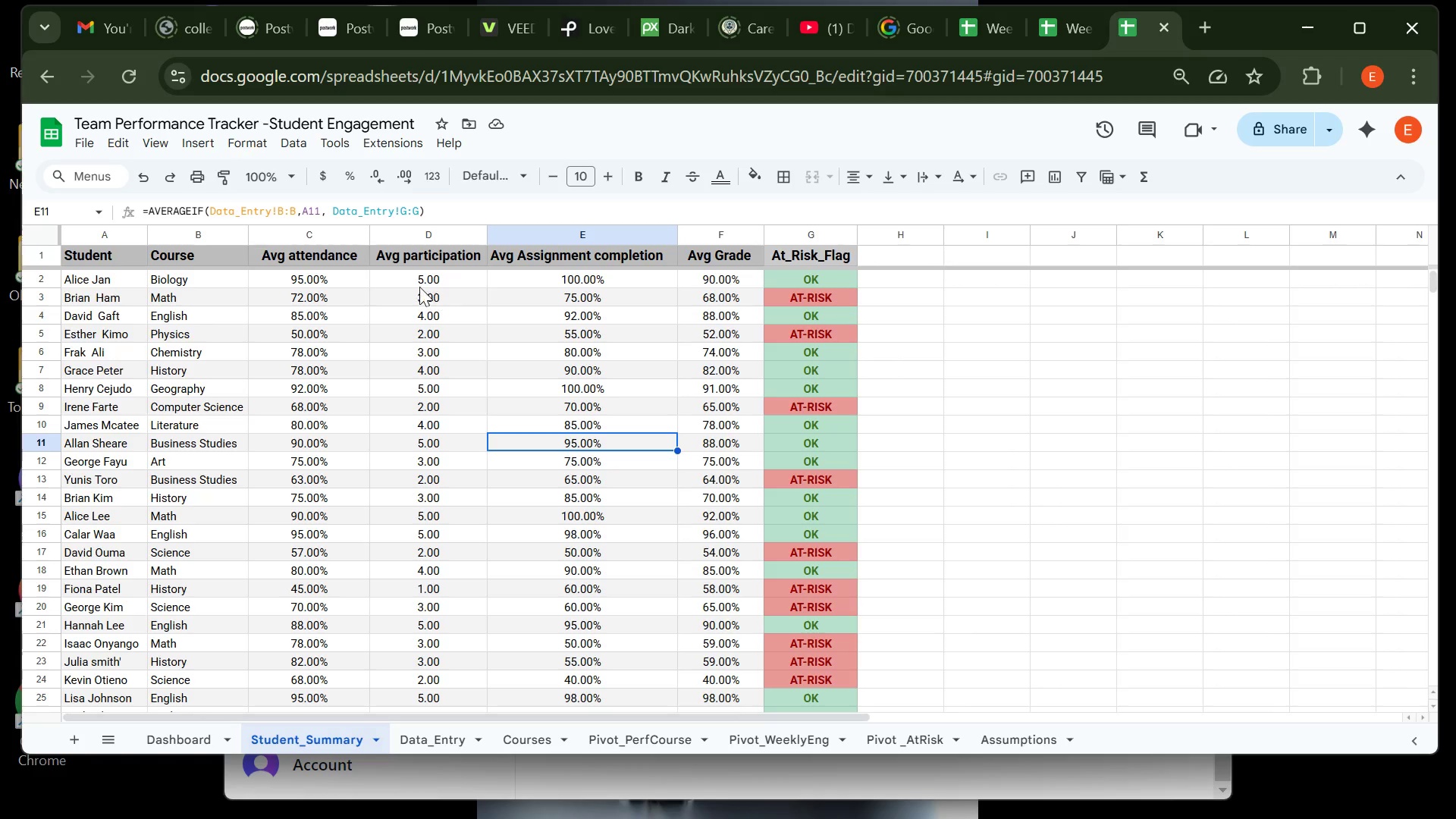 
wait(11.77)
 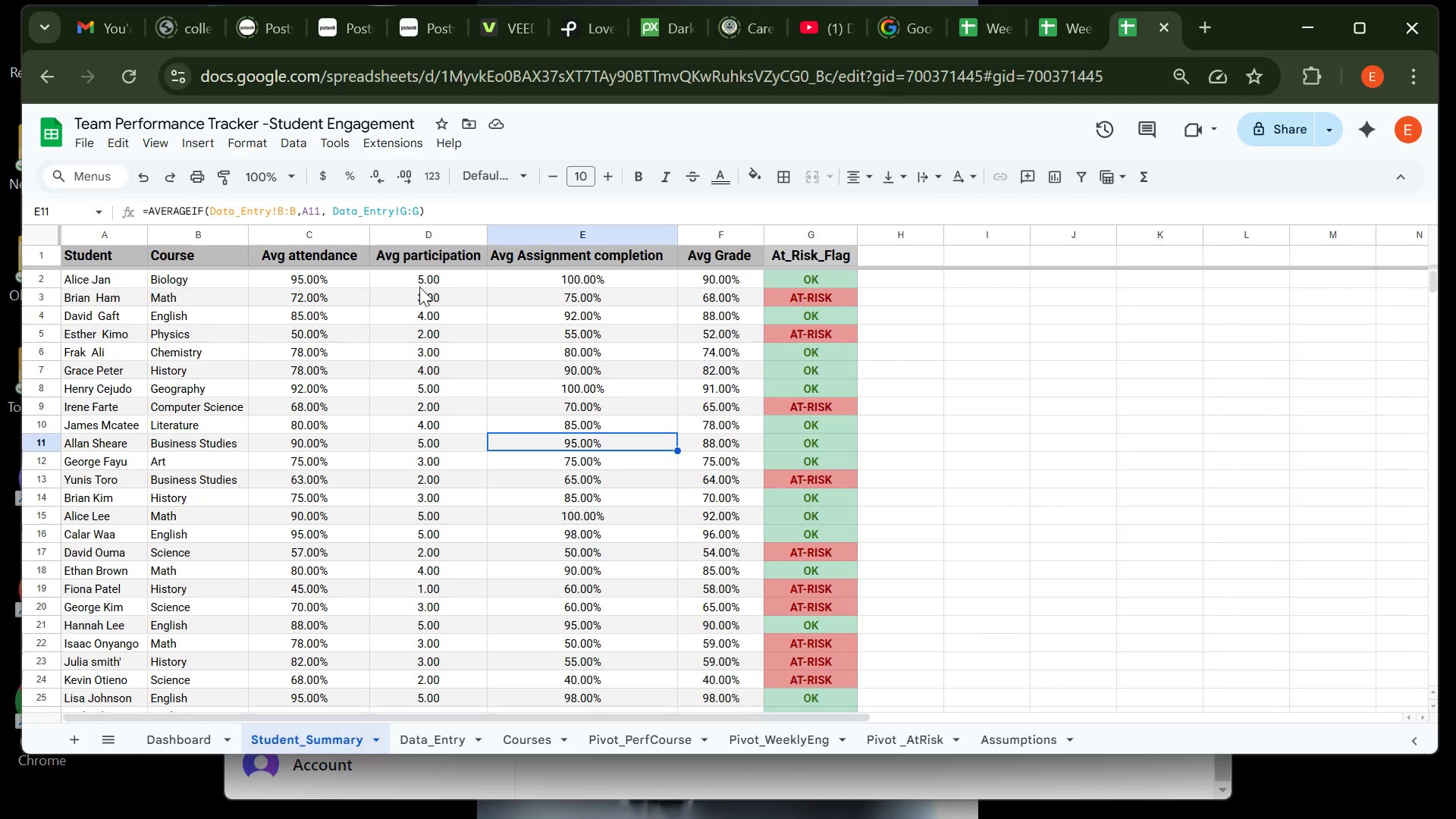 
left_click([812, 489])
 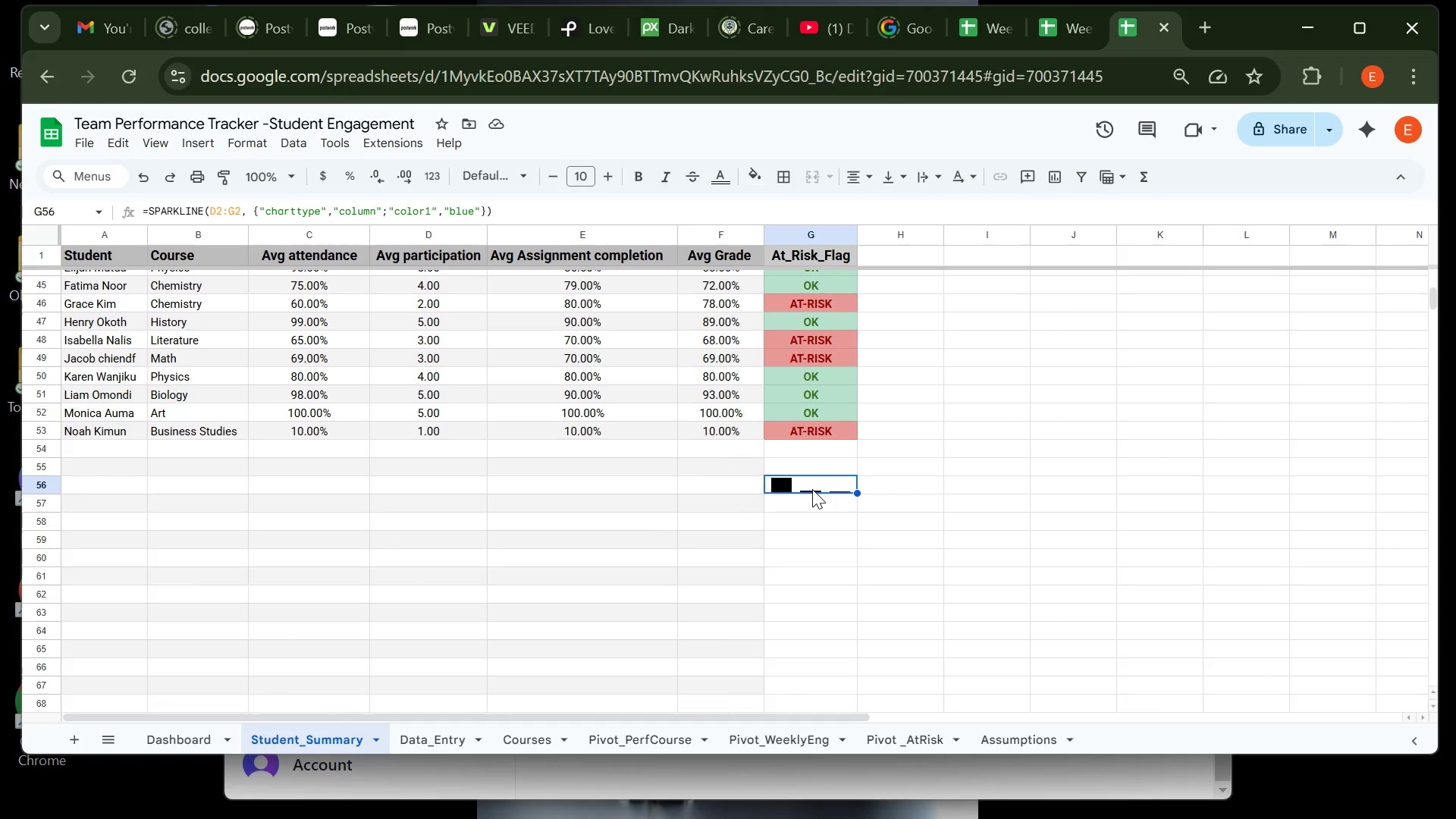 
key(Control+C)
 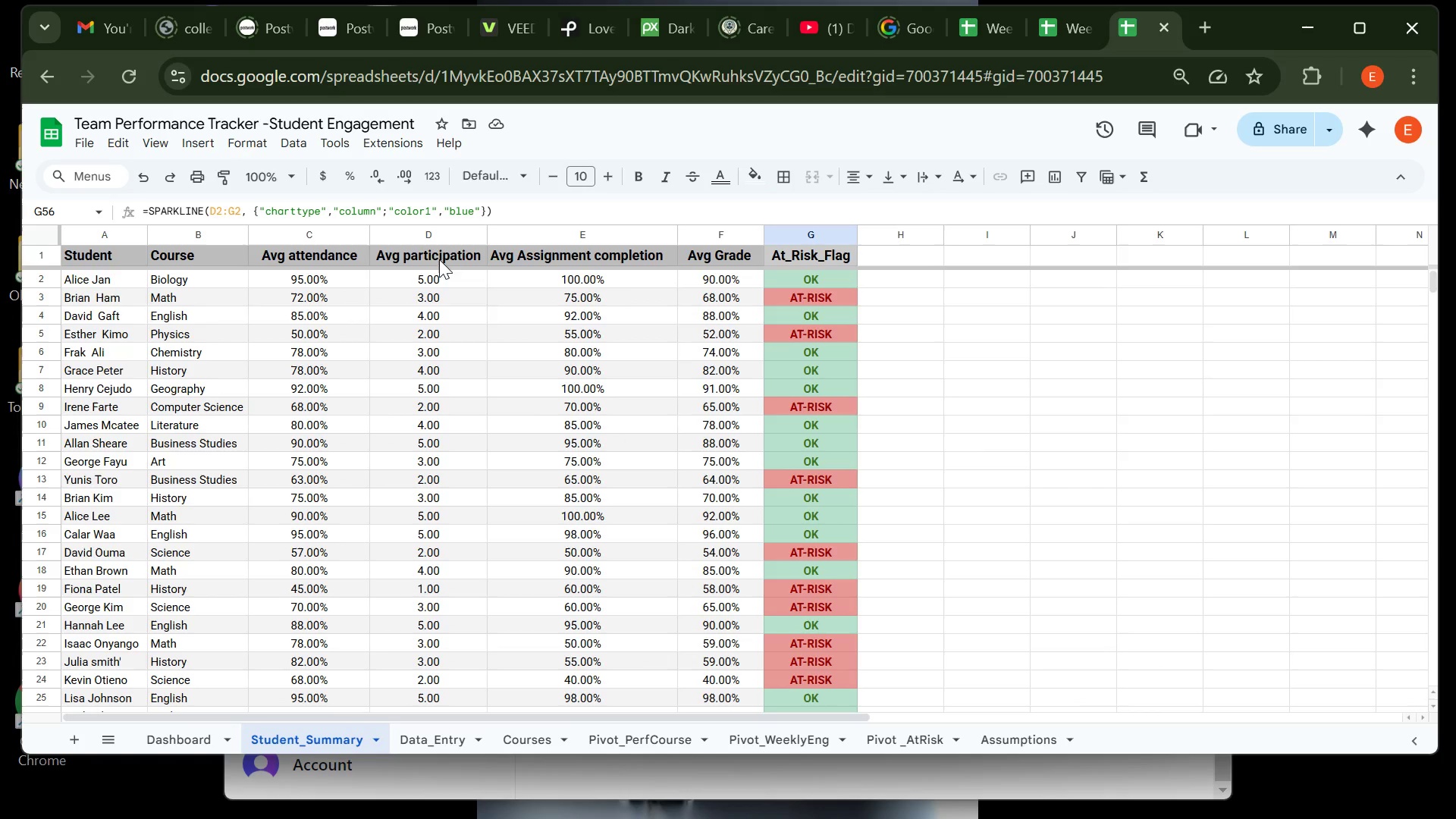 
wait(6.54)
 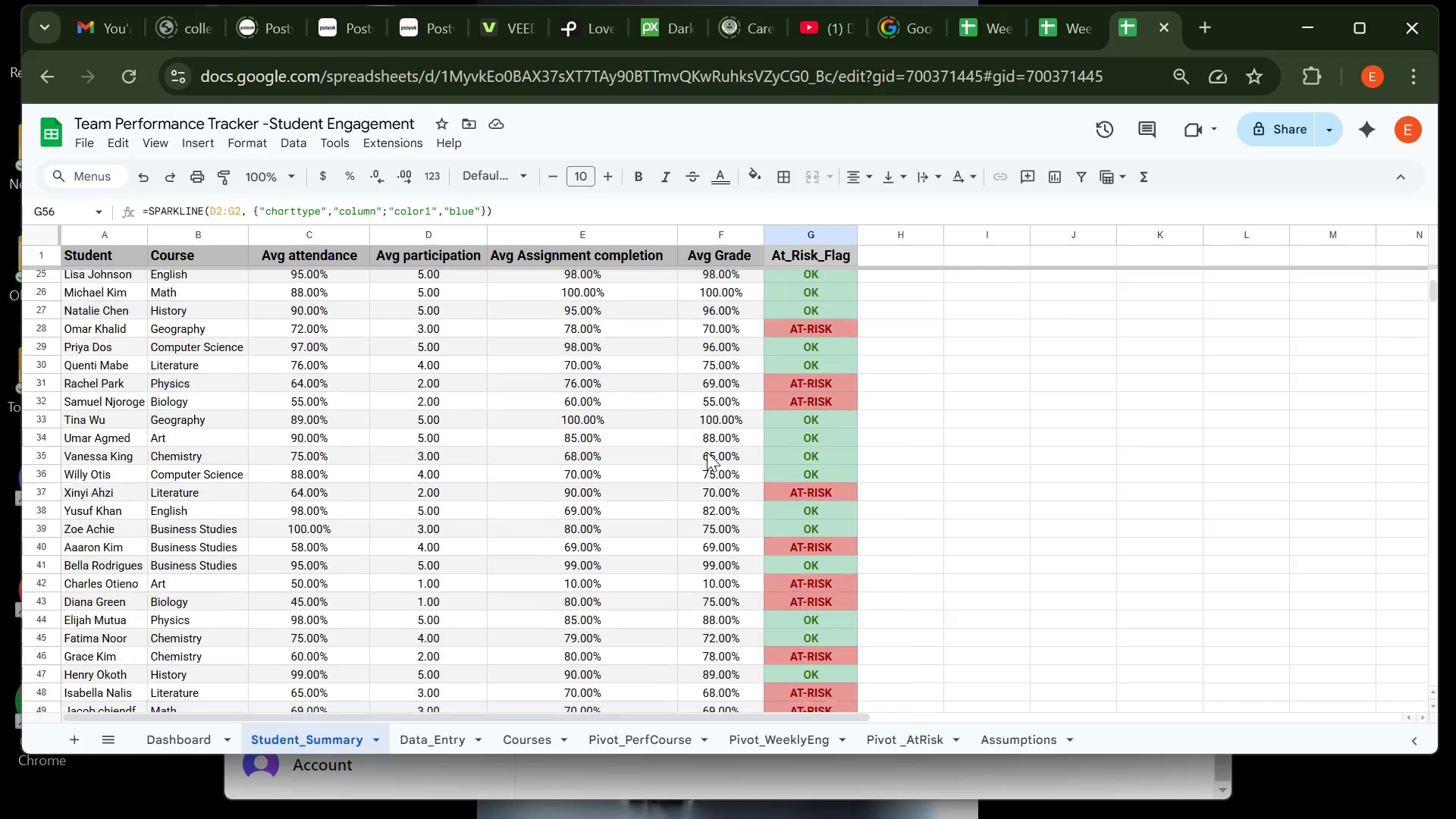 
left_click([441, 278])
 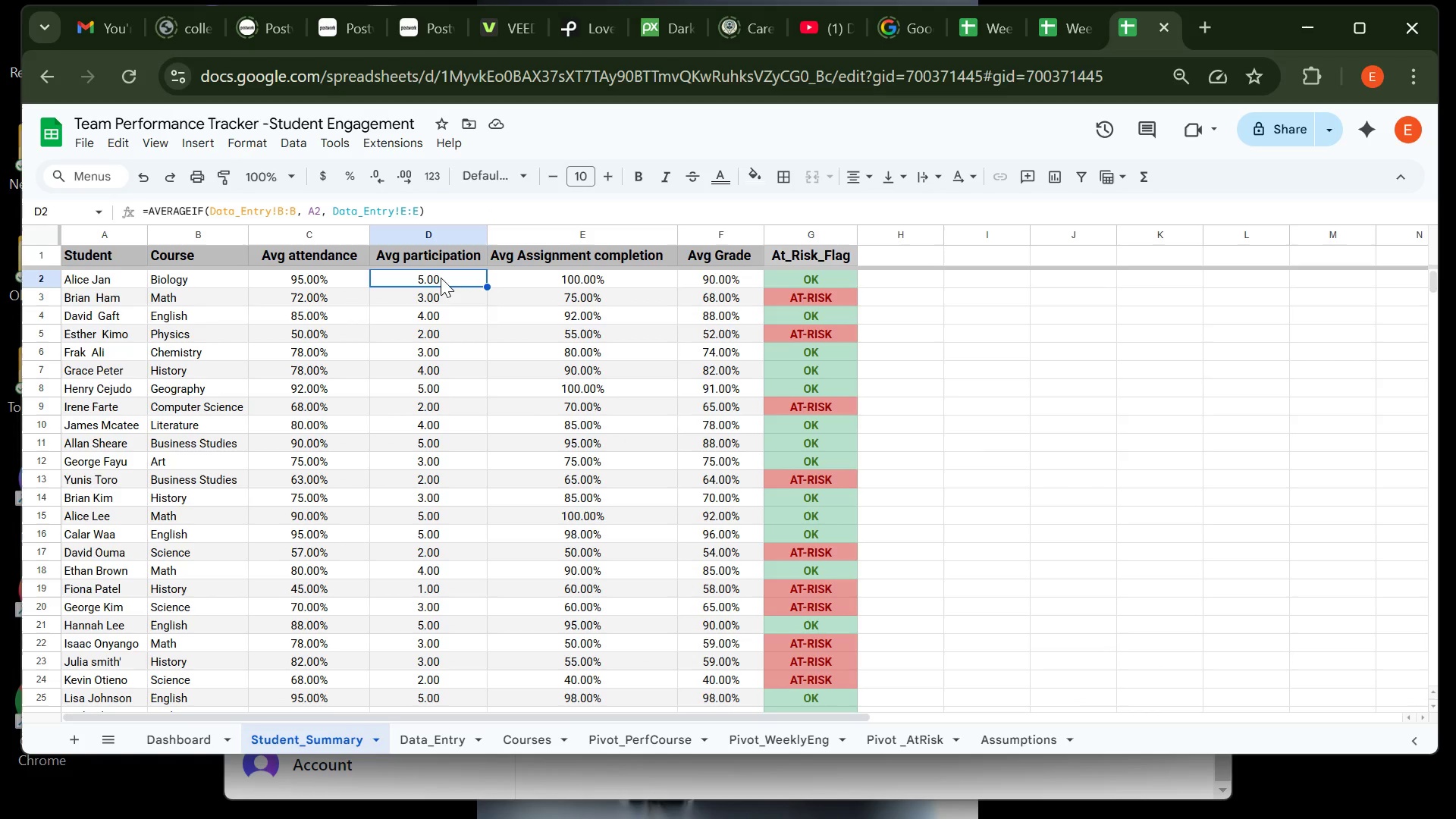 
key(Control+V)
 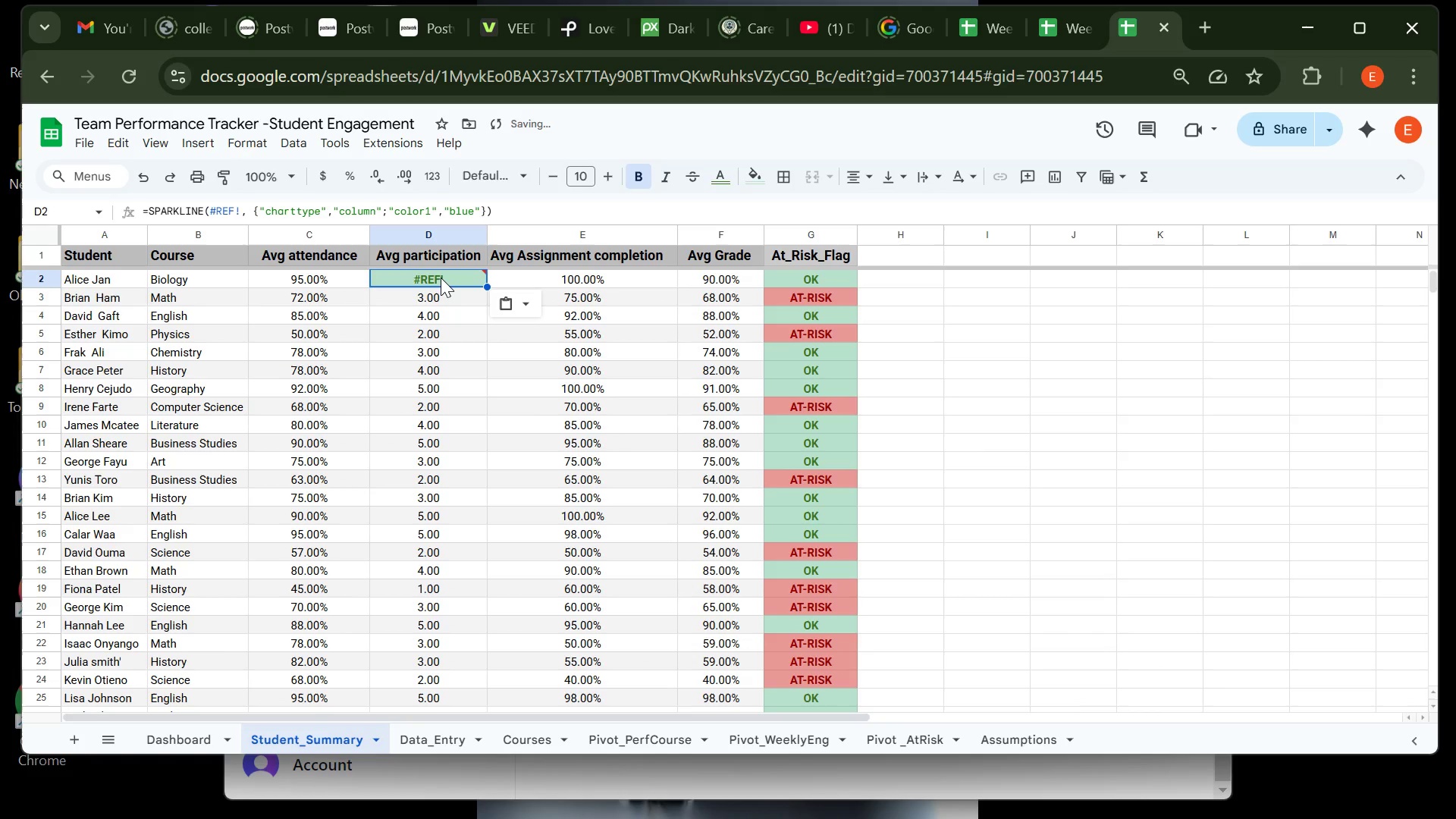 
key(Enter)
 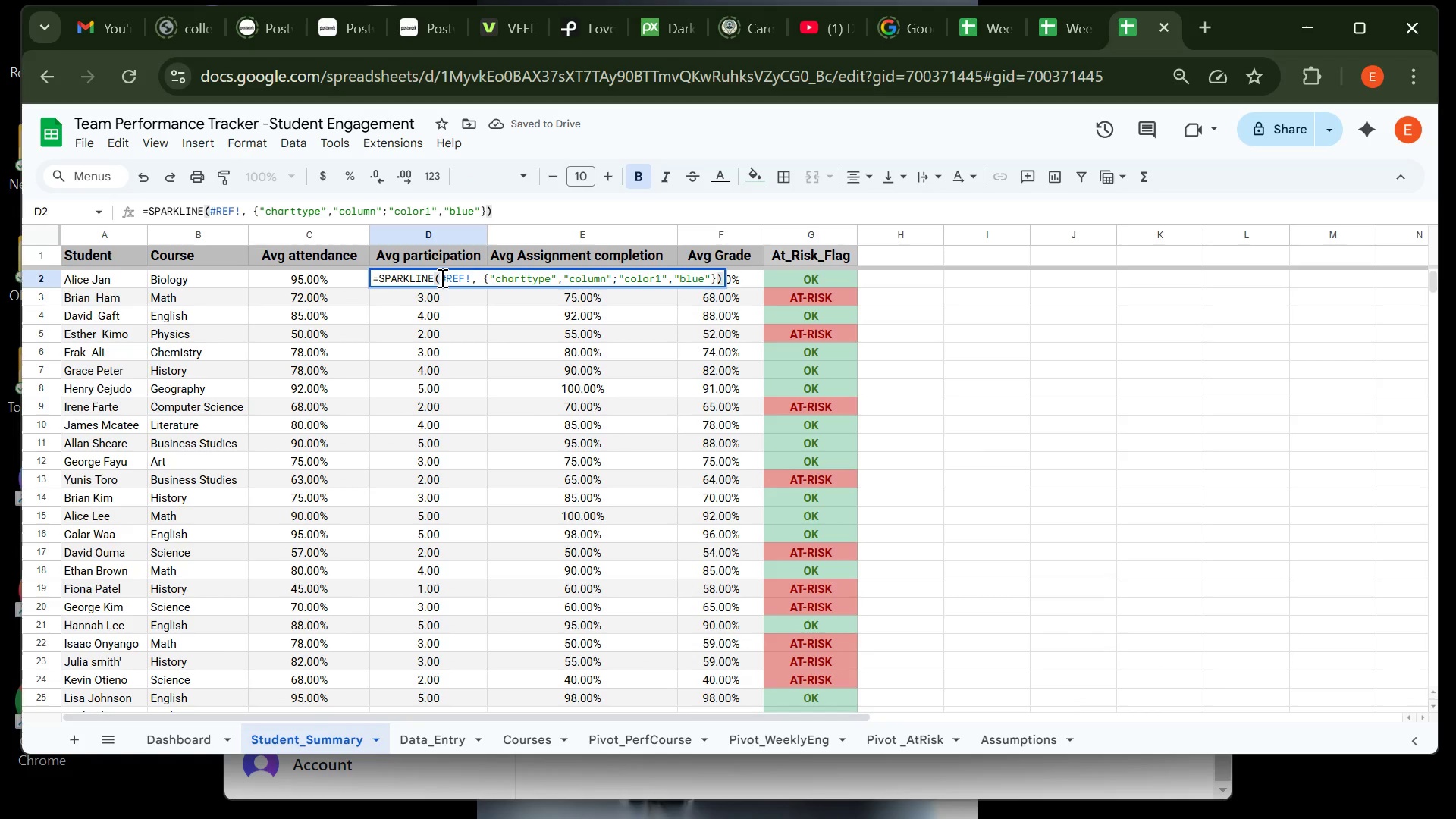 
key(Enter)
 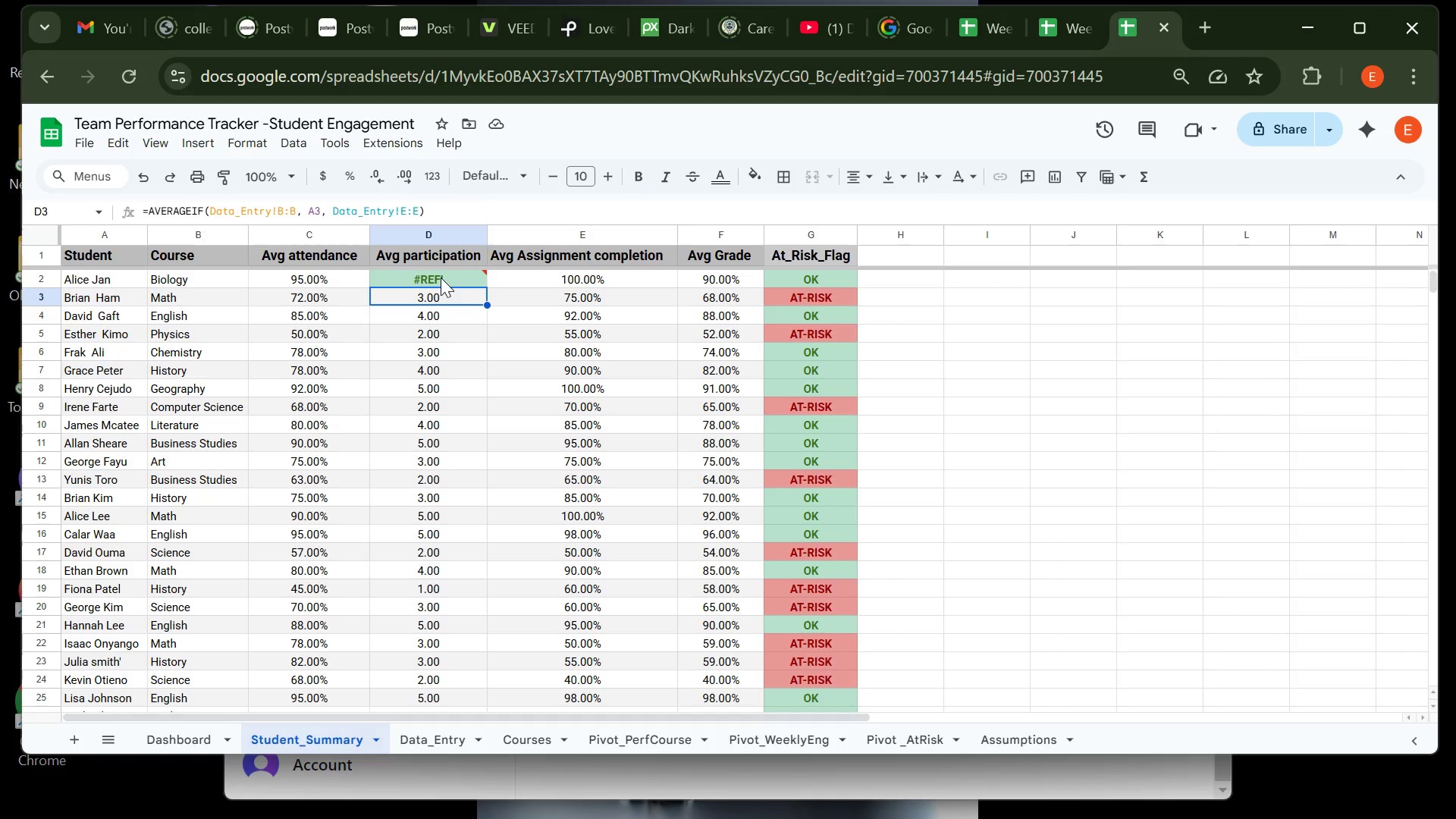 
left_click([441, 278])
 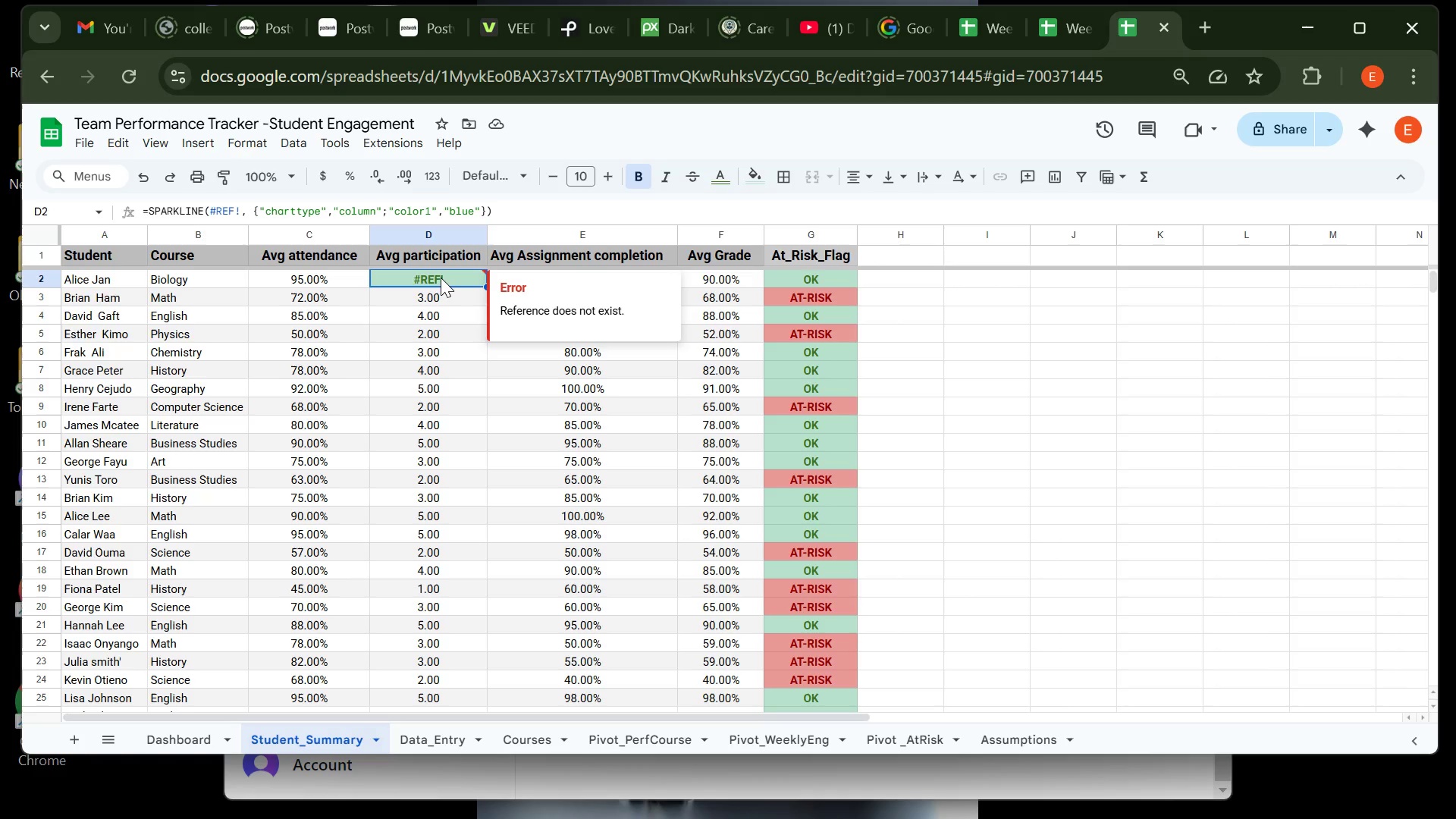 
key(Backspace)
 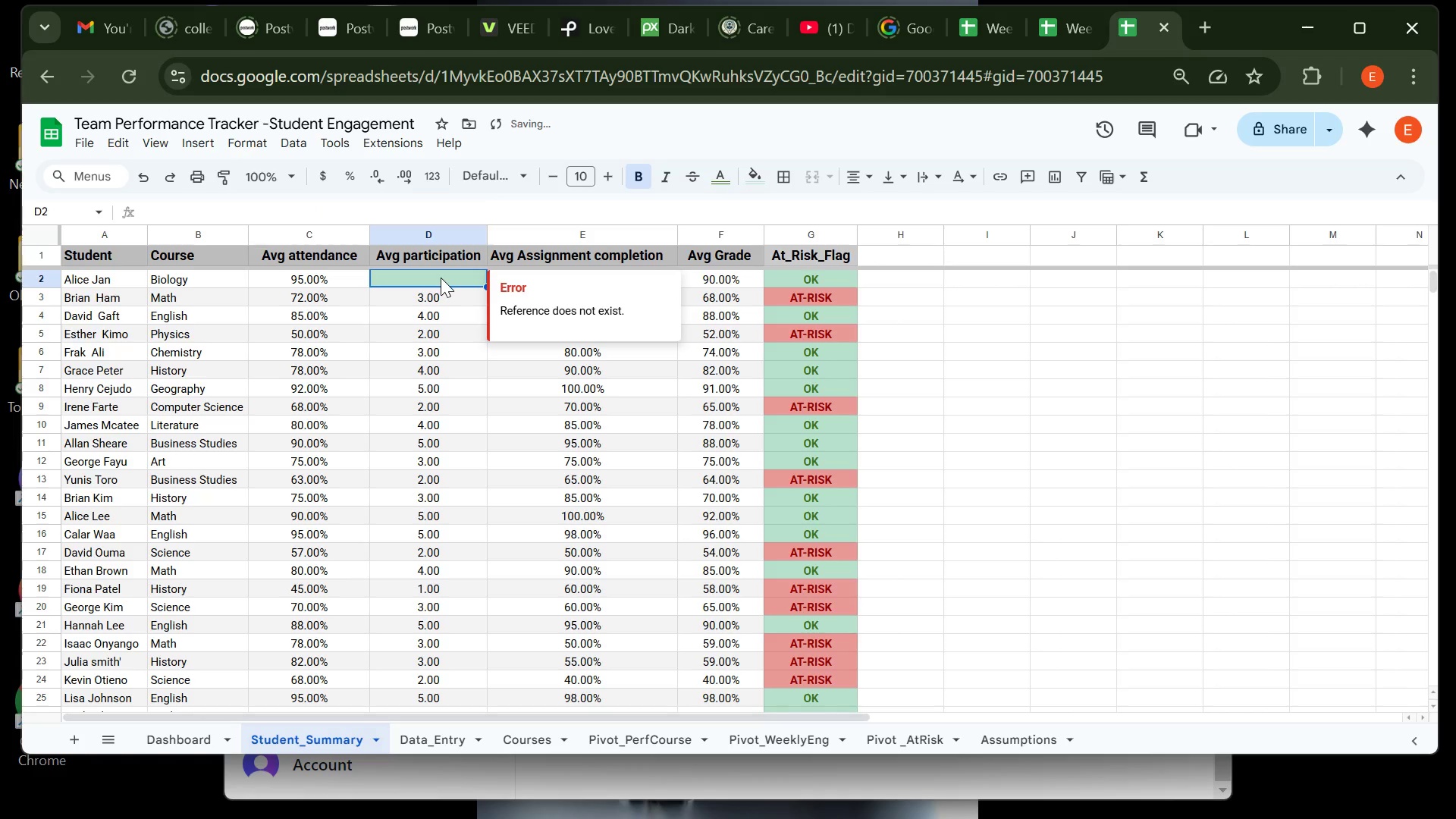 
key(Control+Z)
 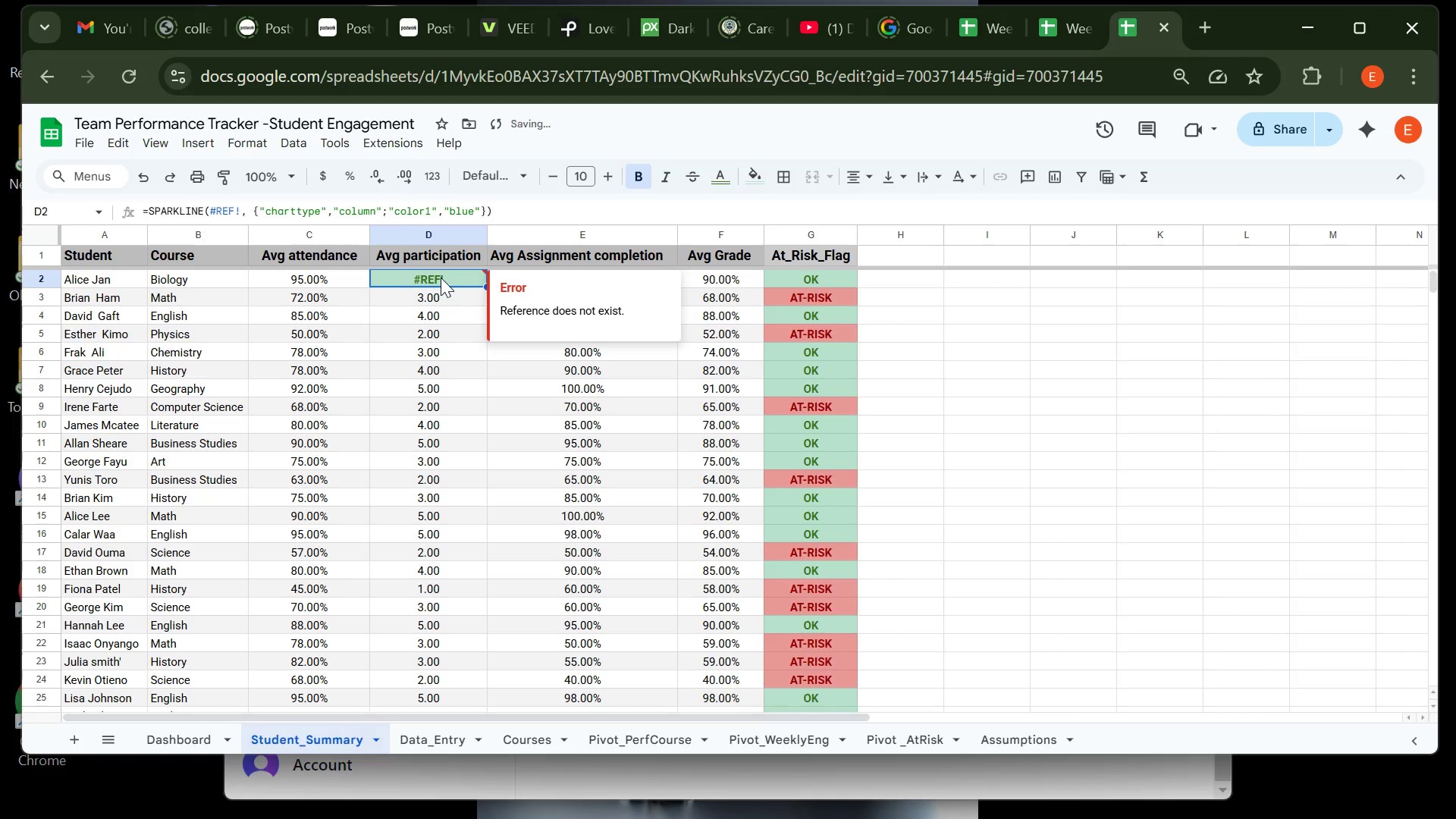 
key(Control+Z)
 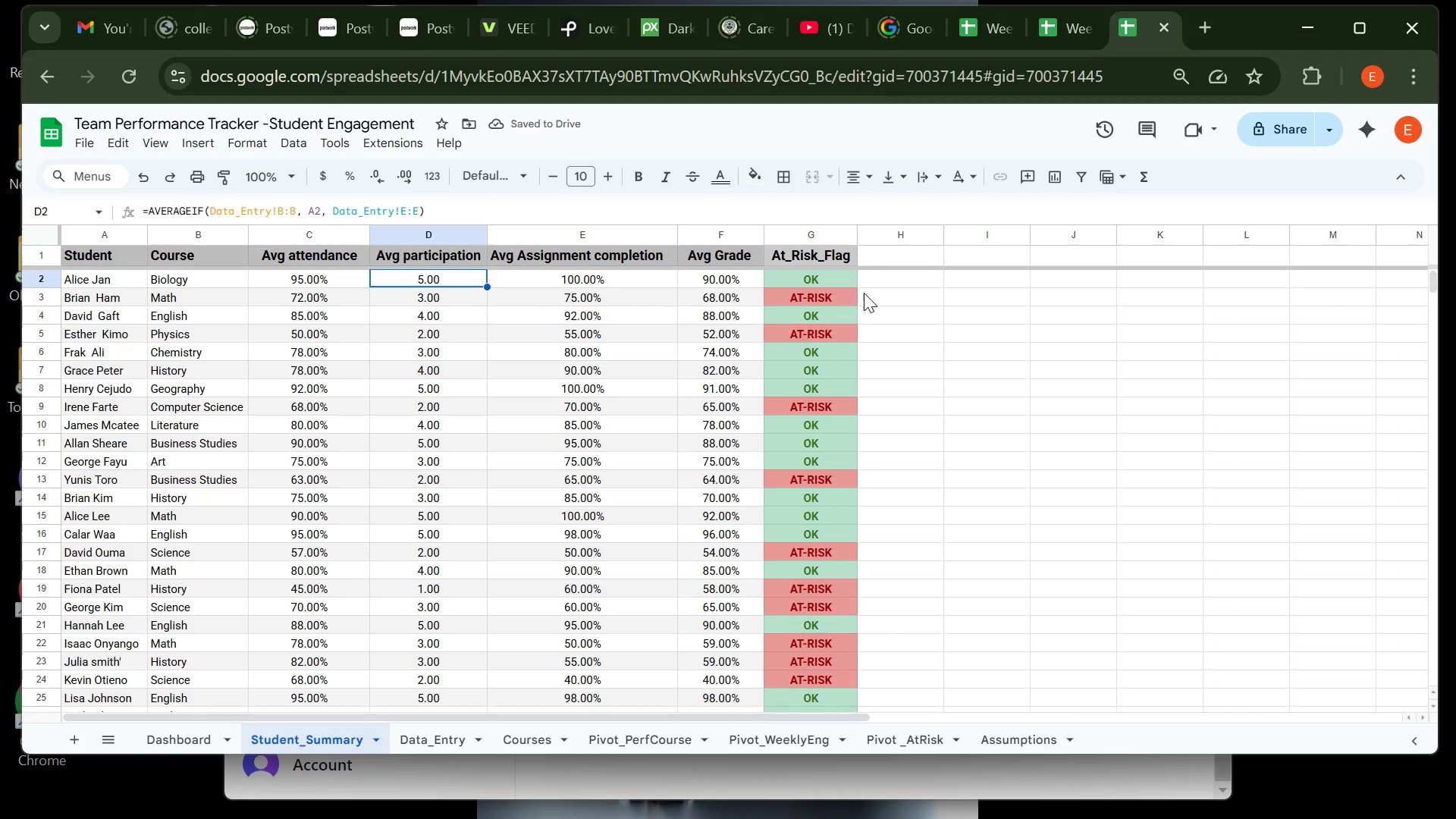 
left_click([886, 278])
 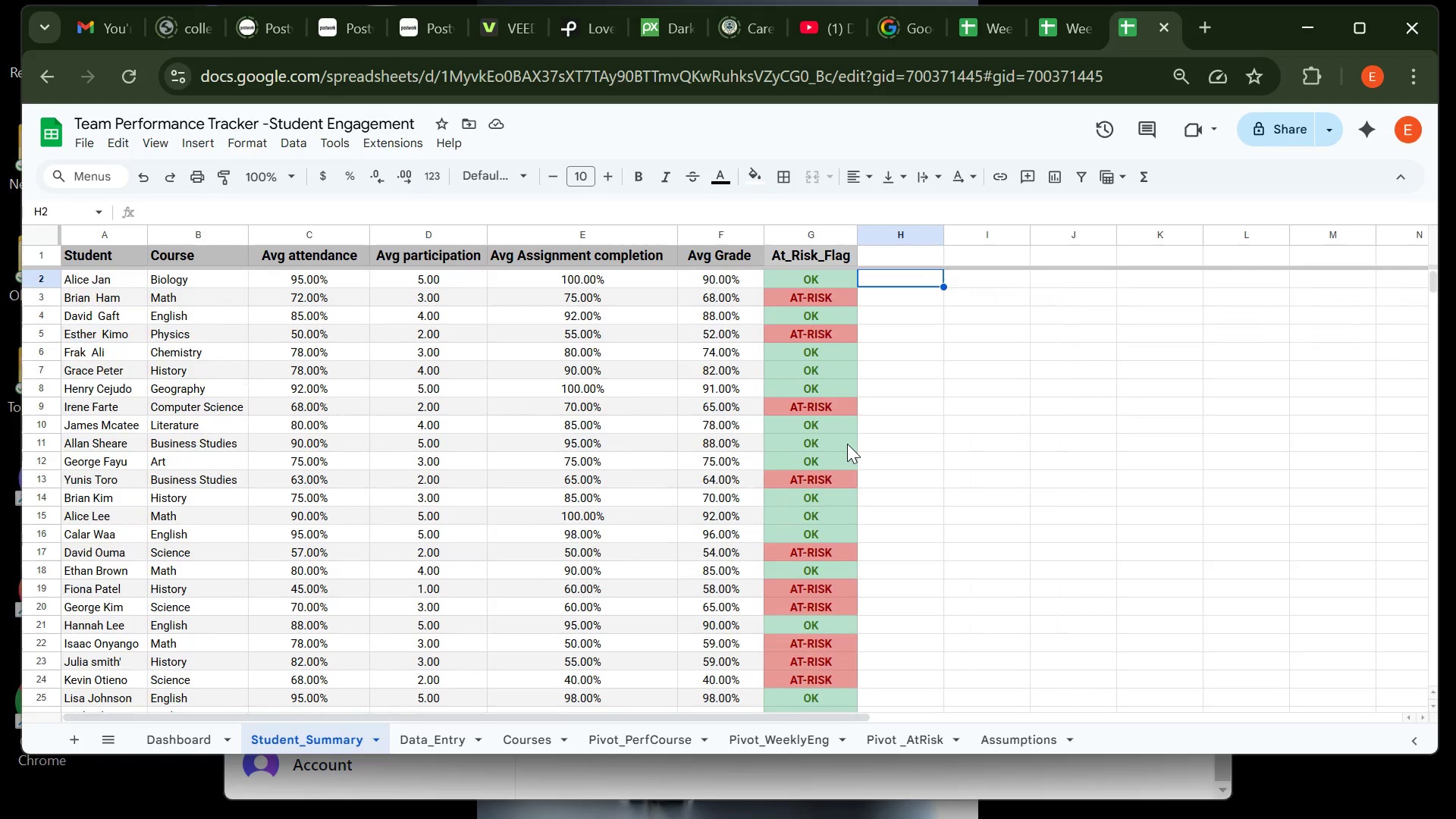 
wait(5.24)
 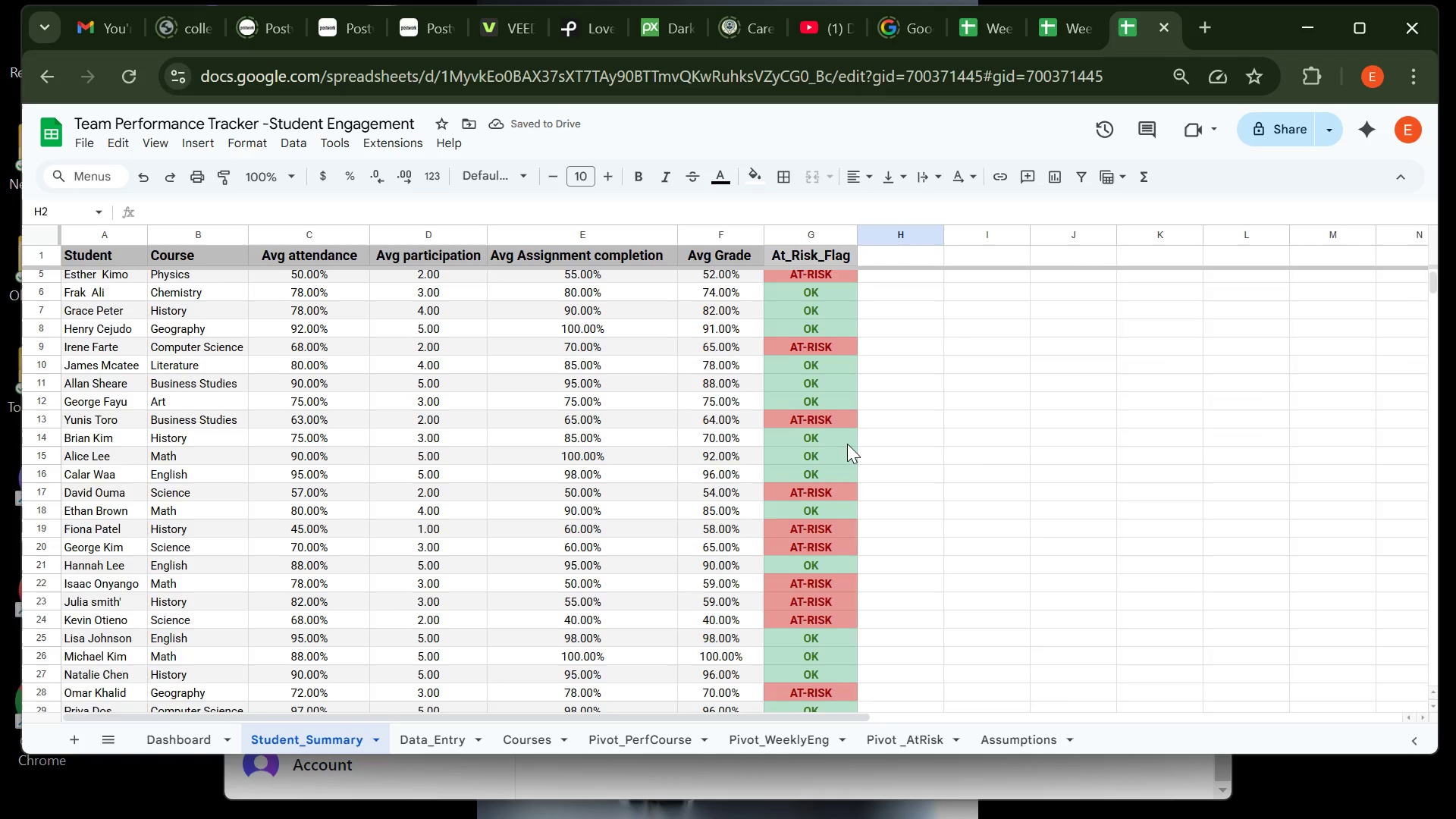 
key(Control+V)
 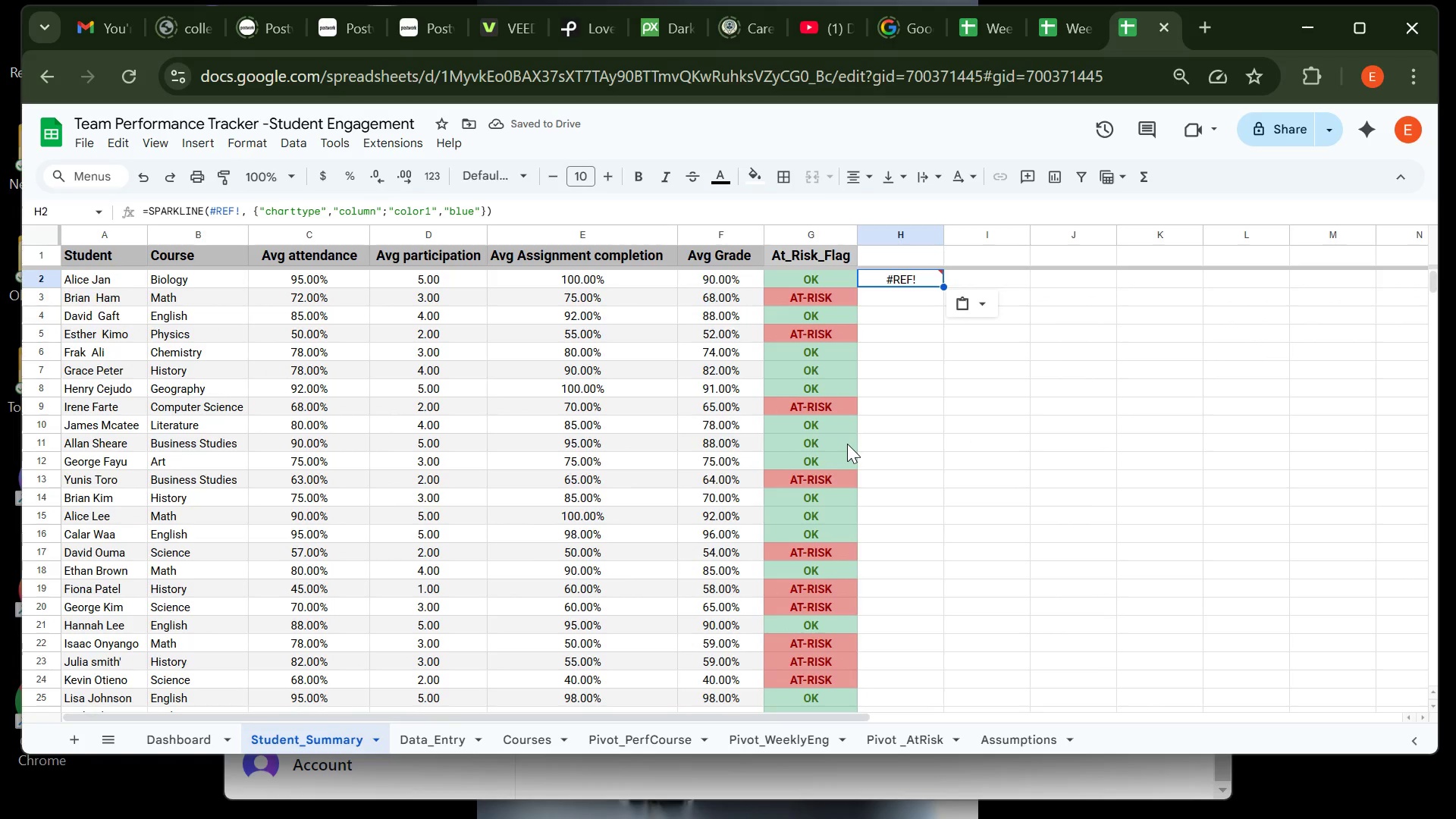 
wait(9.18)
 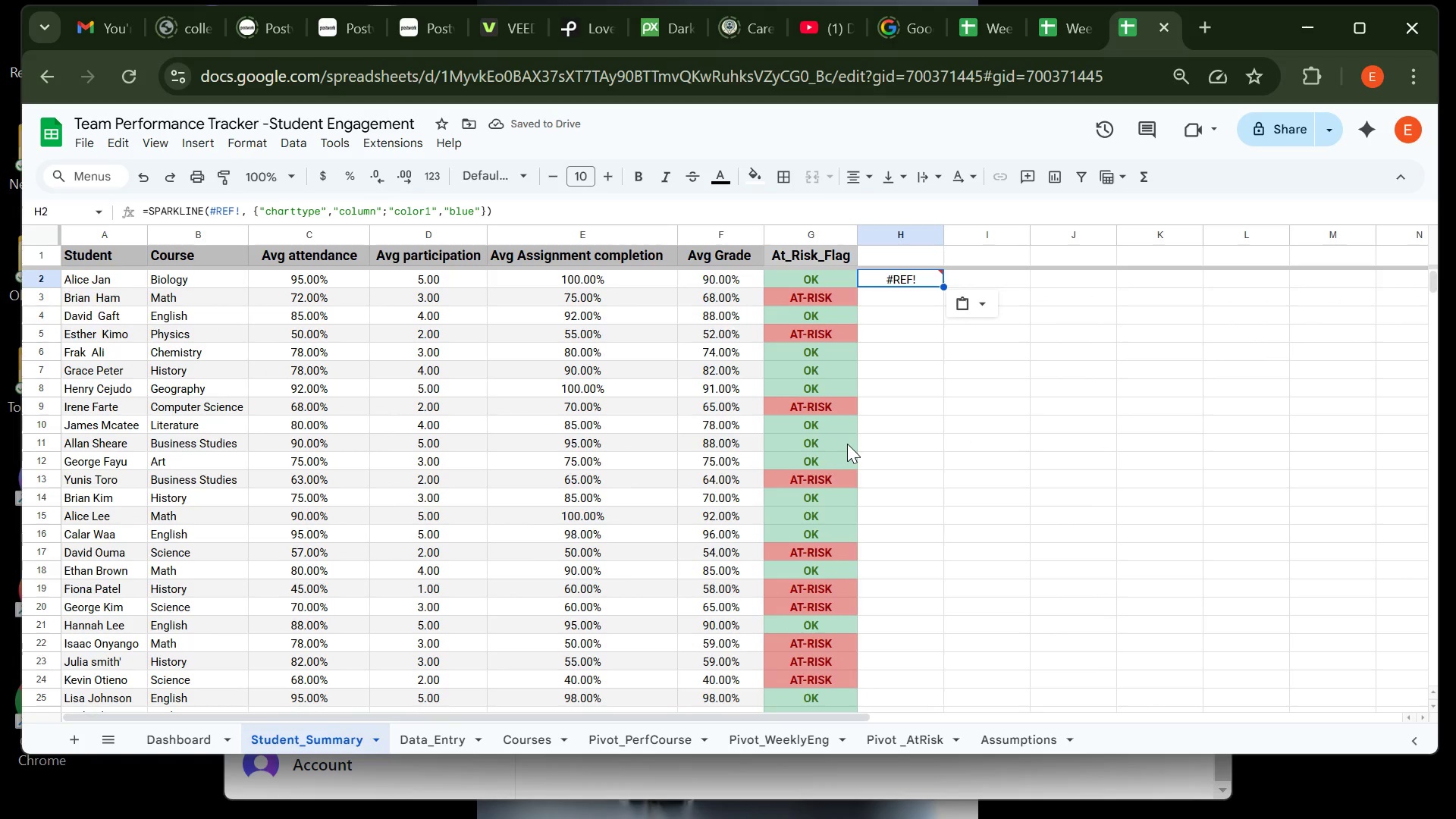 
key(Enter)
 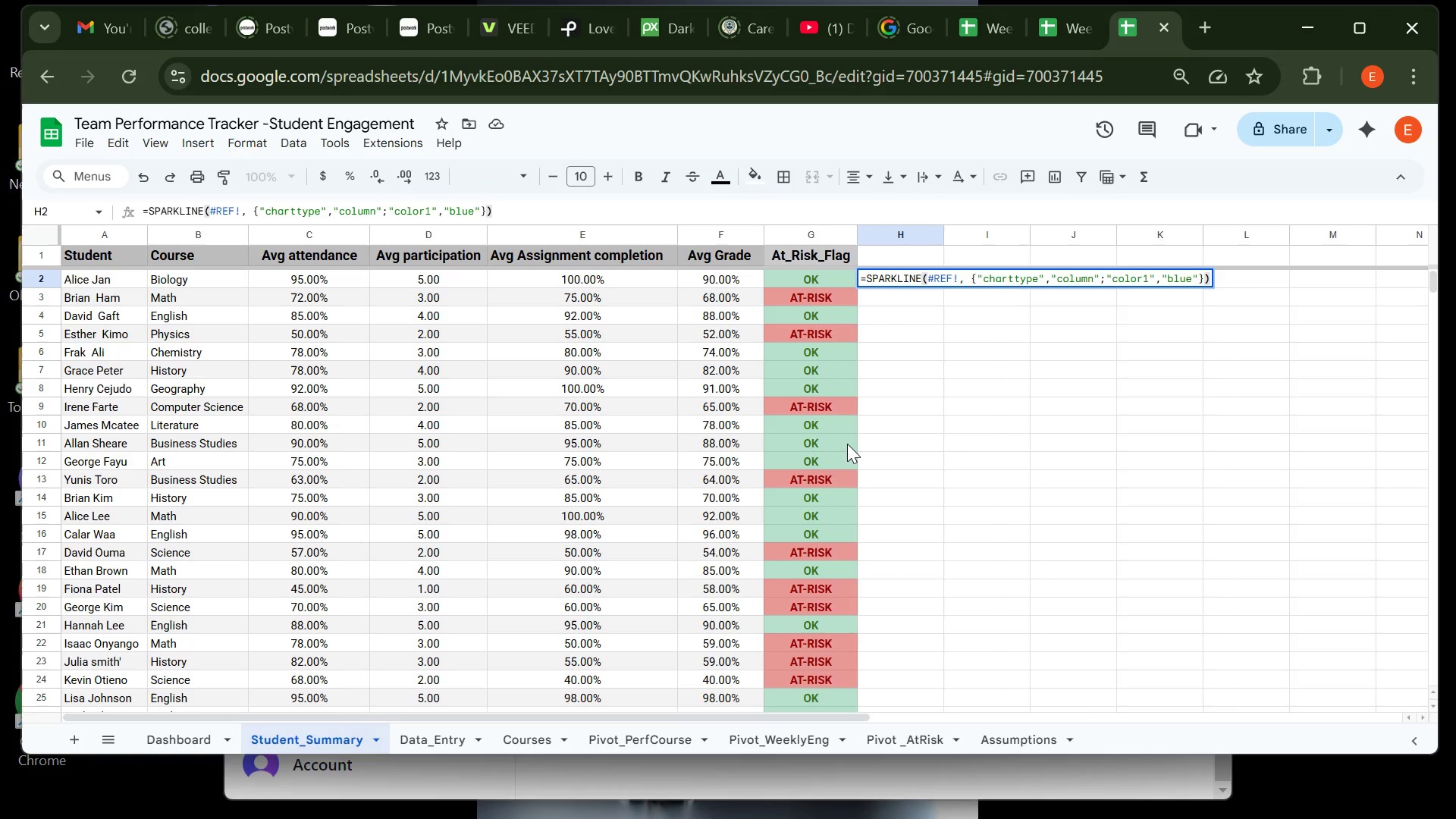 
key(Enter)
 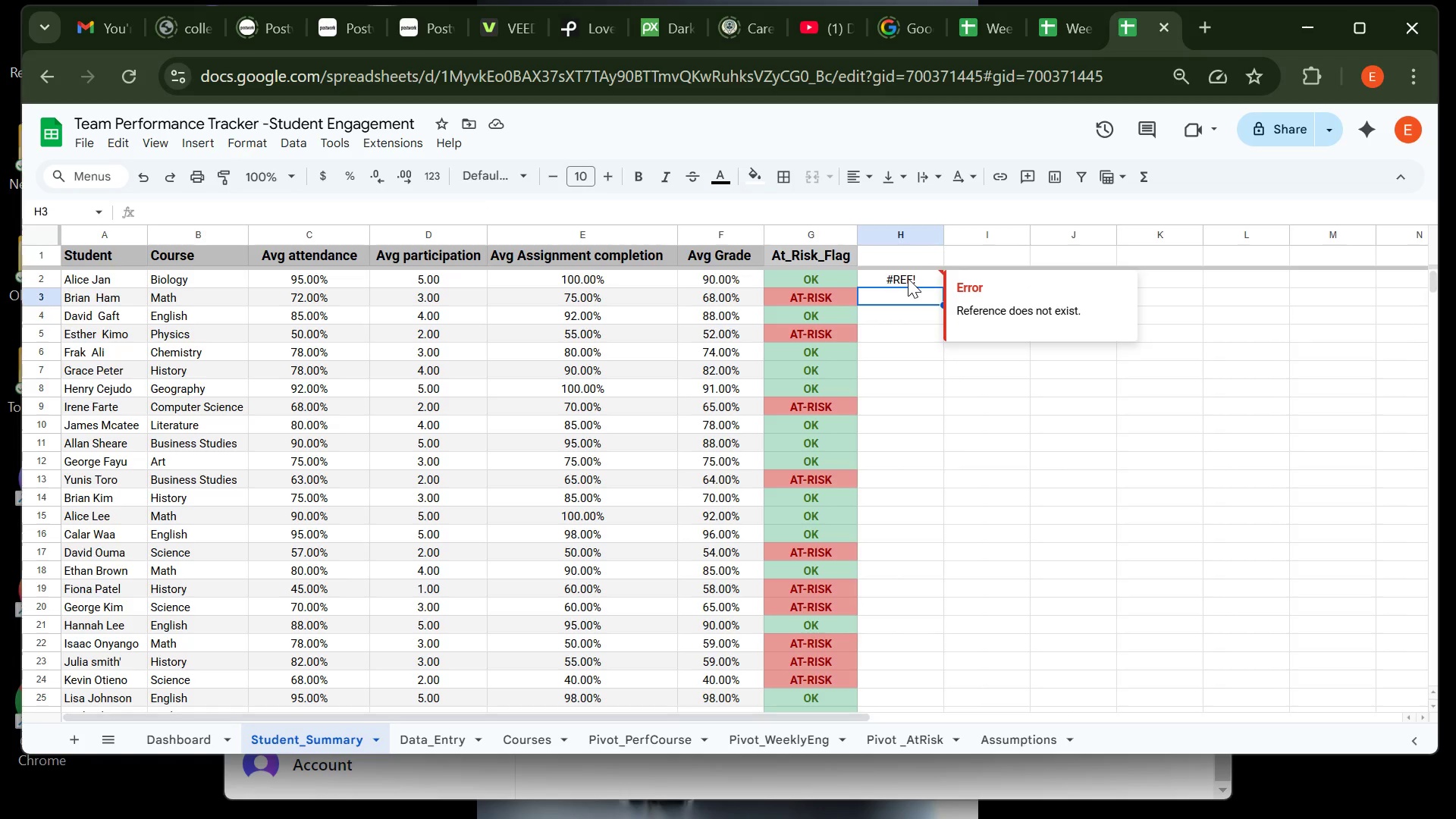 
left_click([902, 278])
 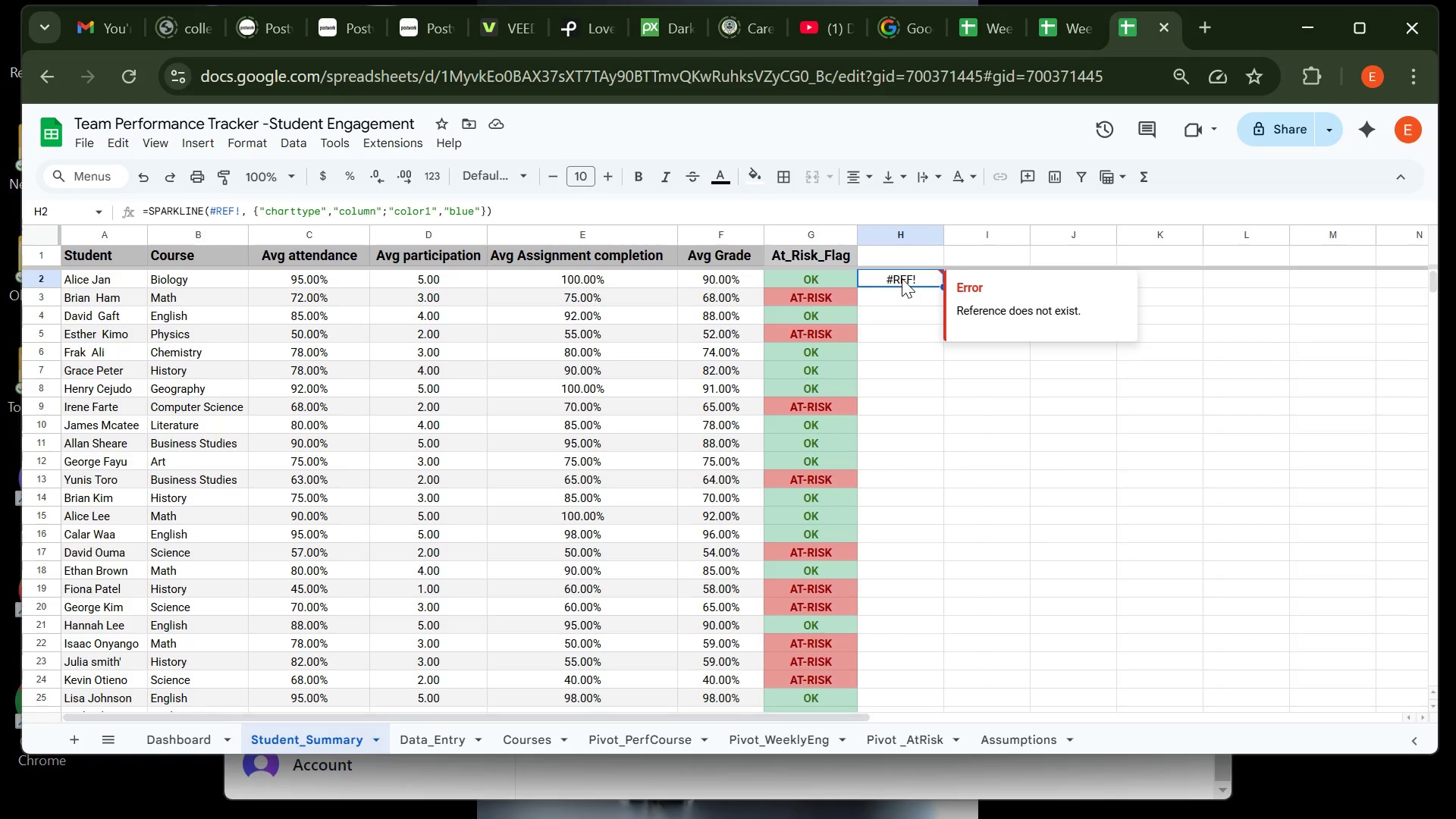 
wait(11.87)
 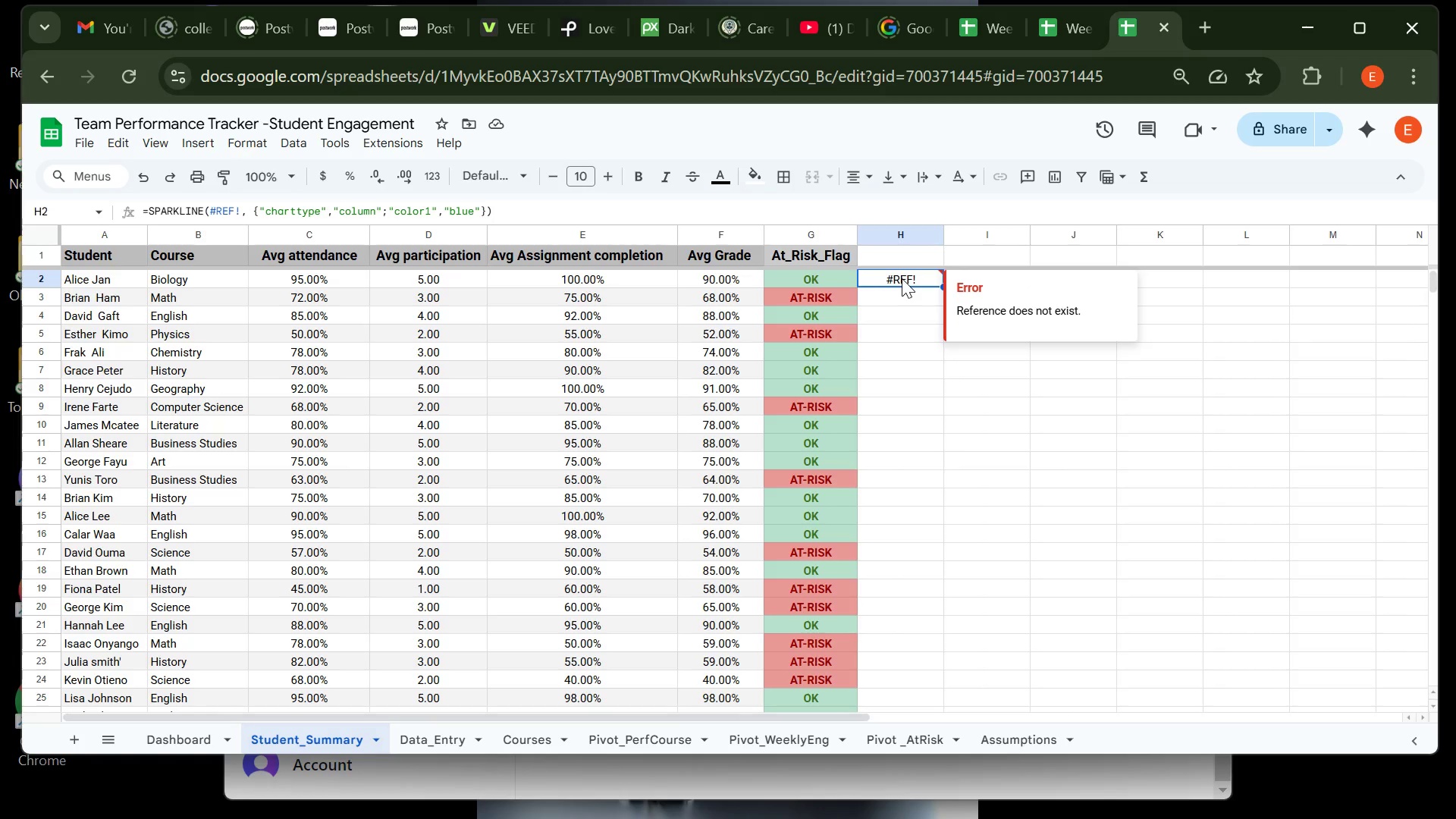 
left_click([238, 209])
 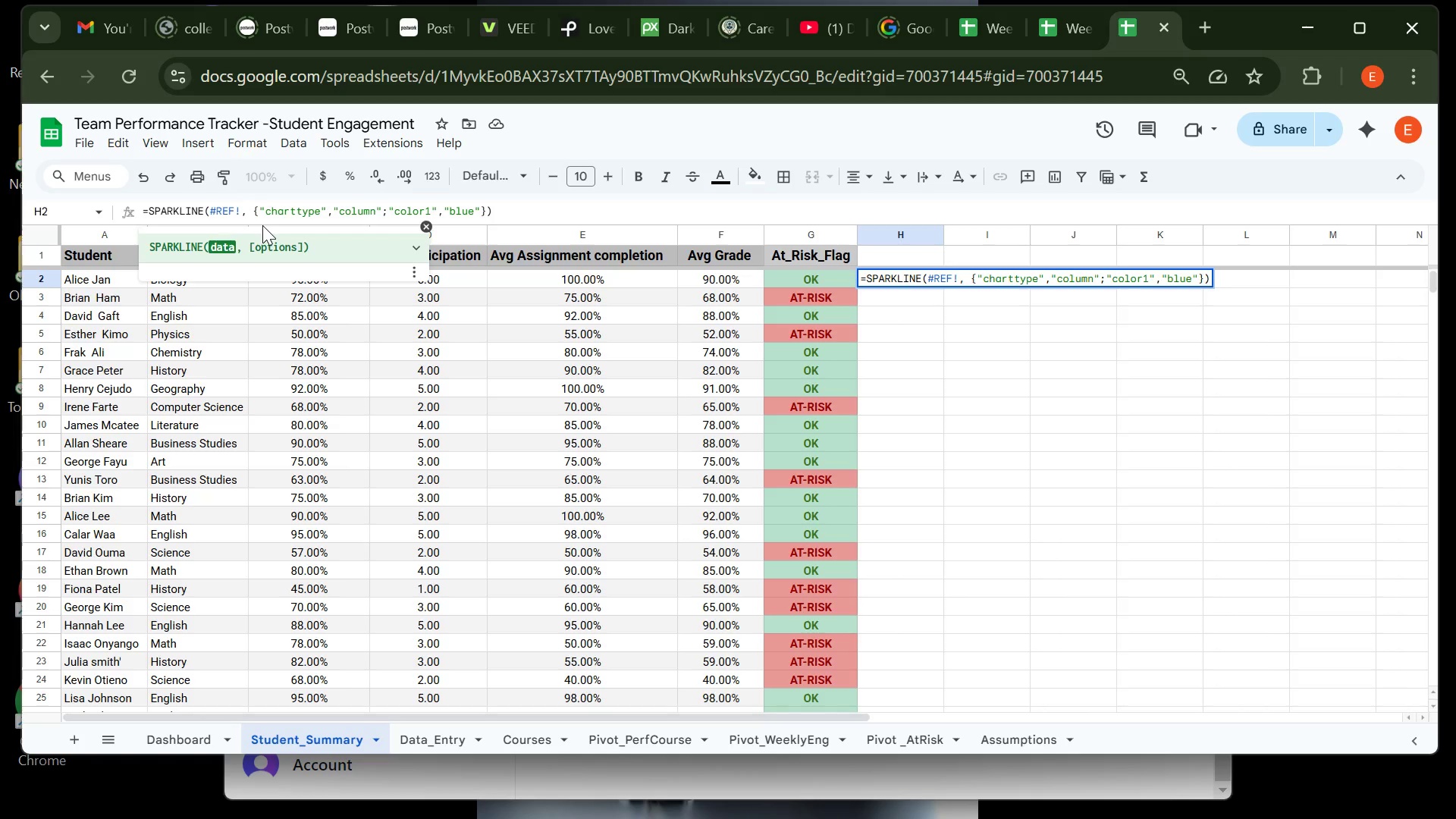 
key(Backspace)
key(Backspace)
key(Backspace)
key(Backspace)
key(Backspace)
type(d2)
key(Backspace)
key(Backspace)
type(D2:G2)
 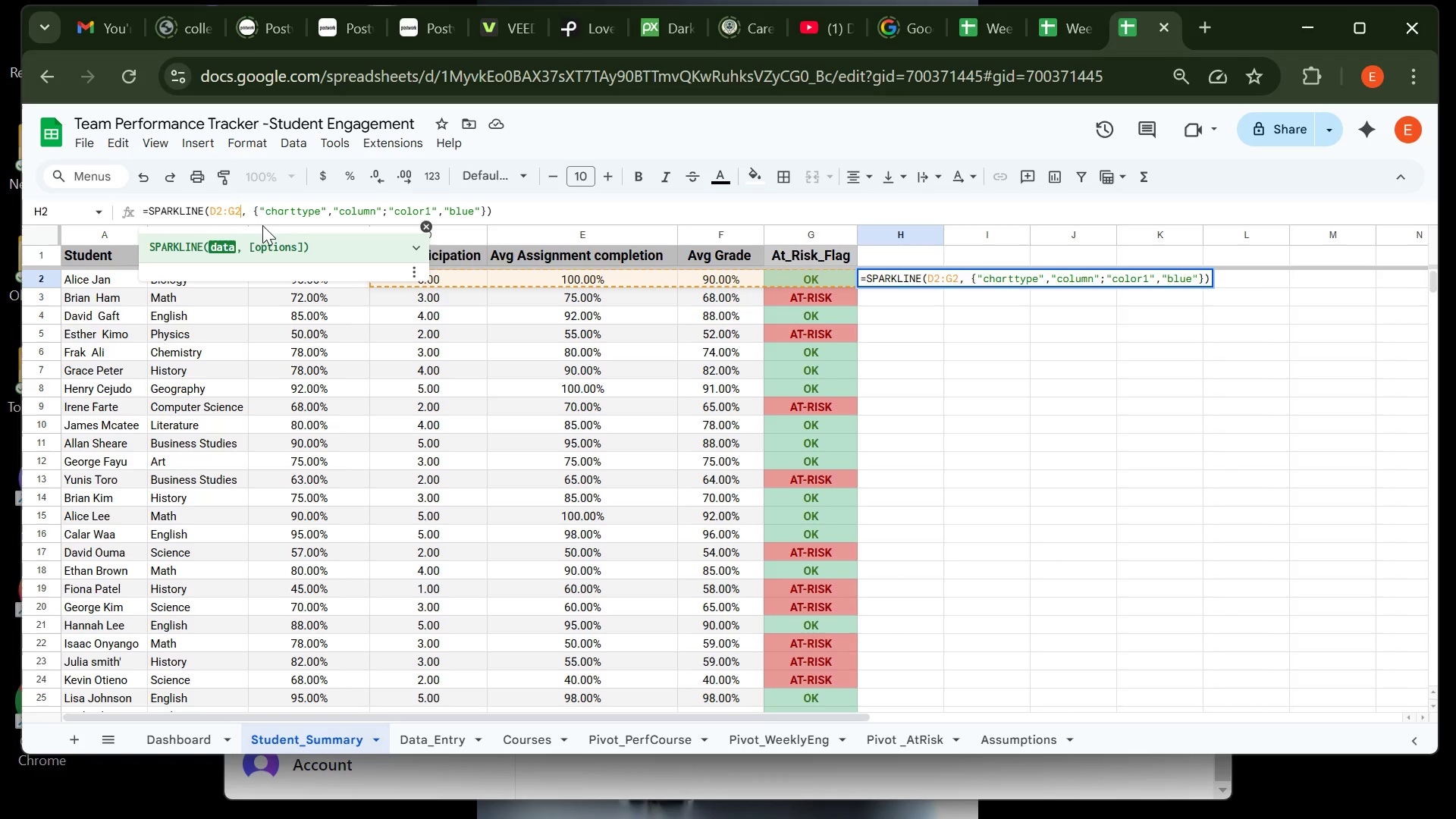 
key(Enter)
 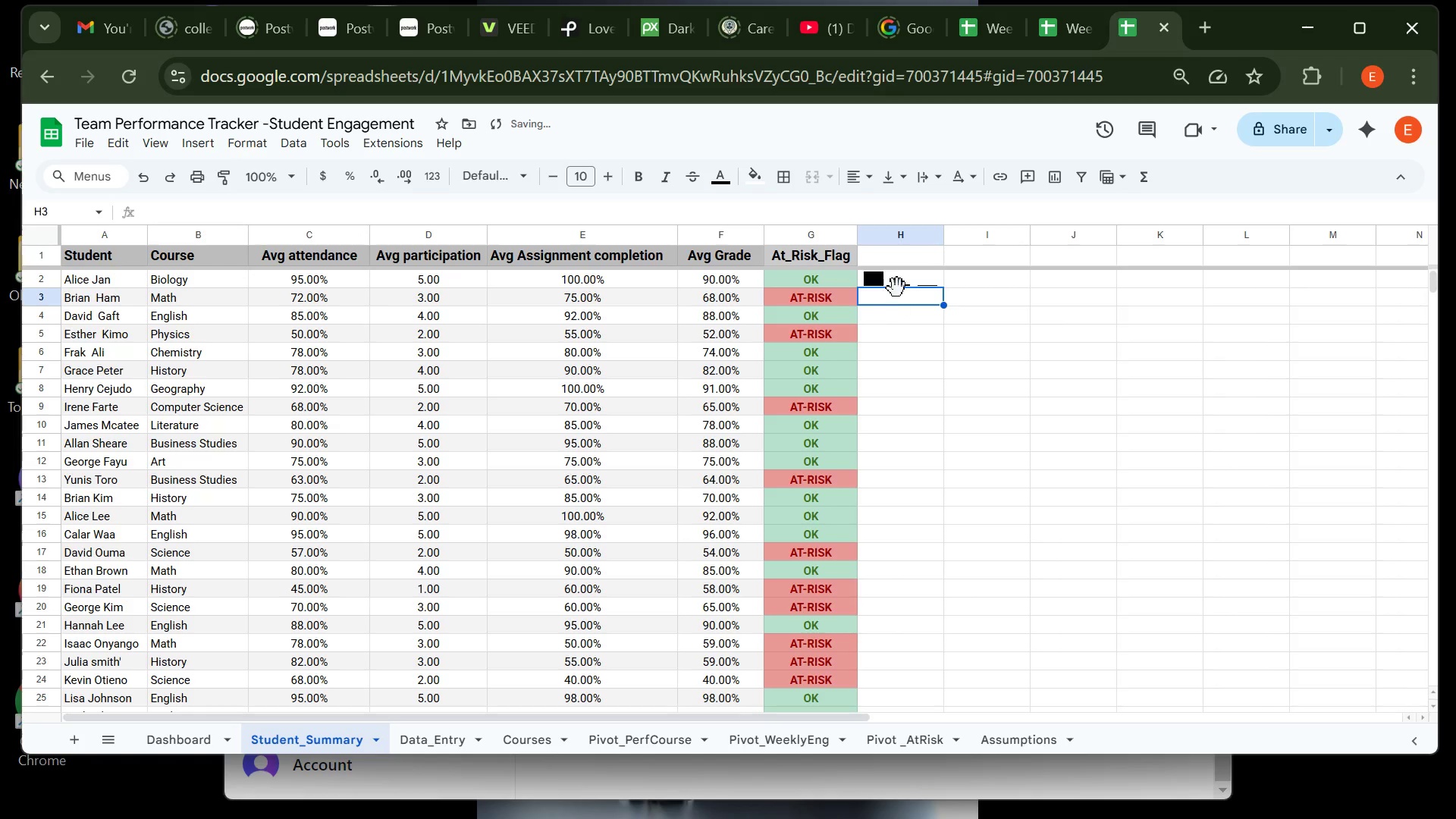 
left_click([900, 283])
 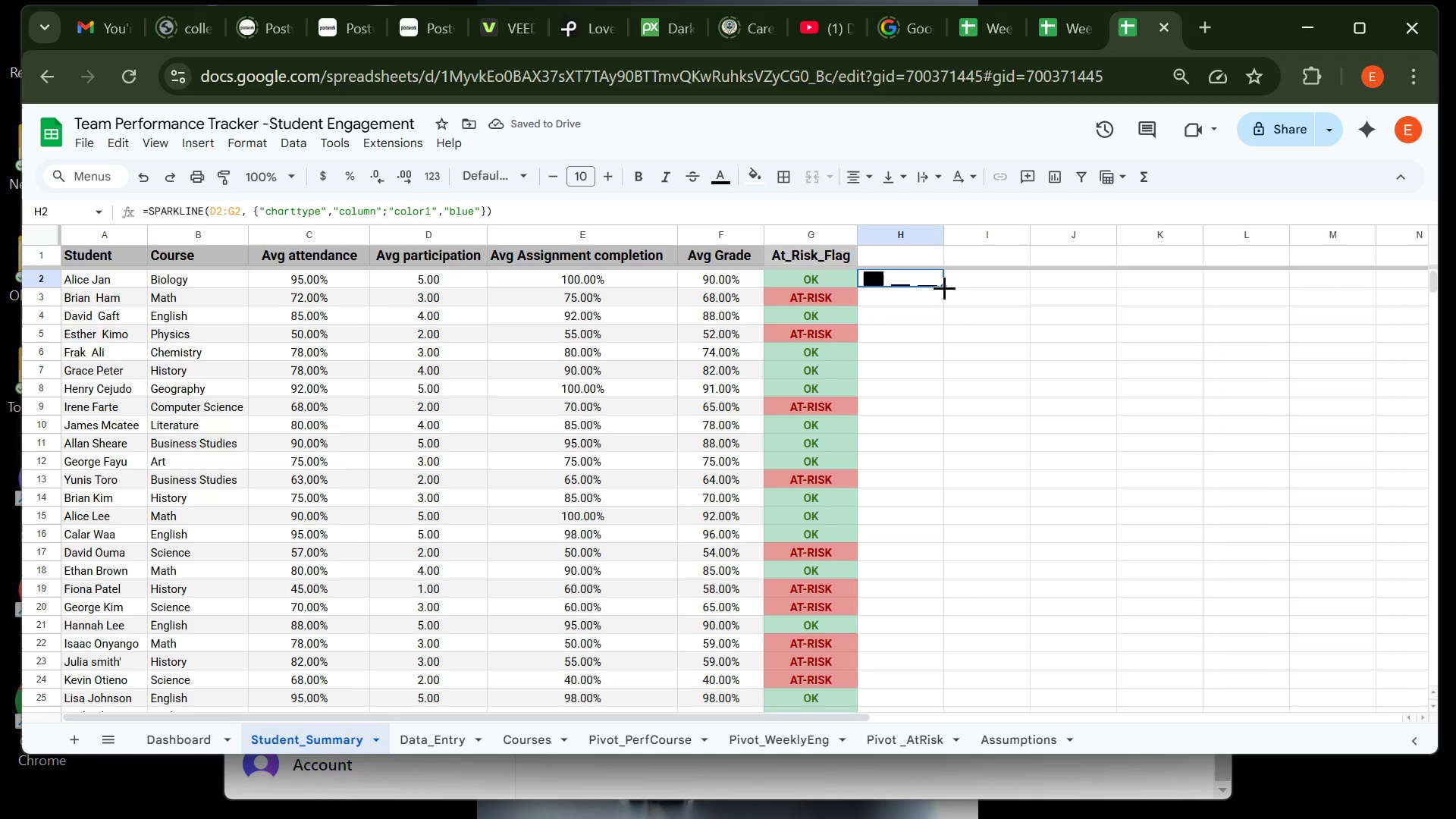 
double_click([944, 287])
 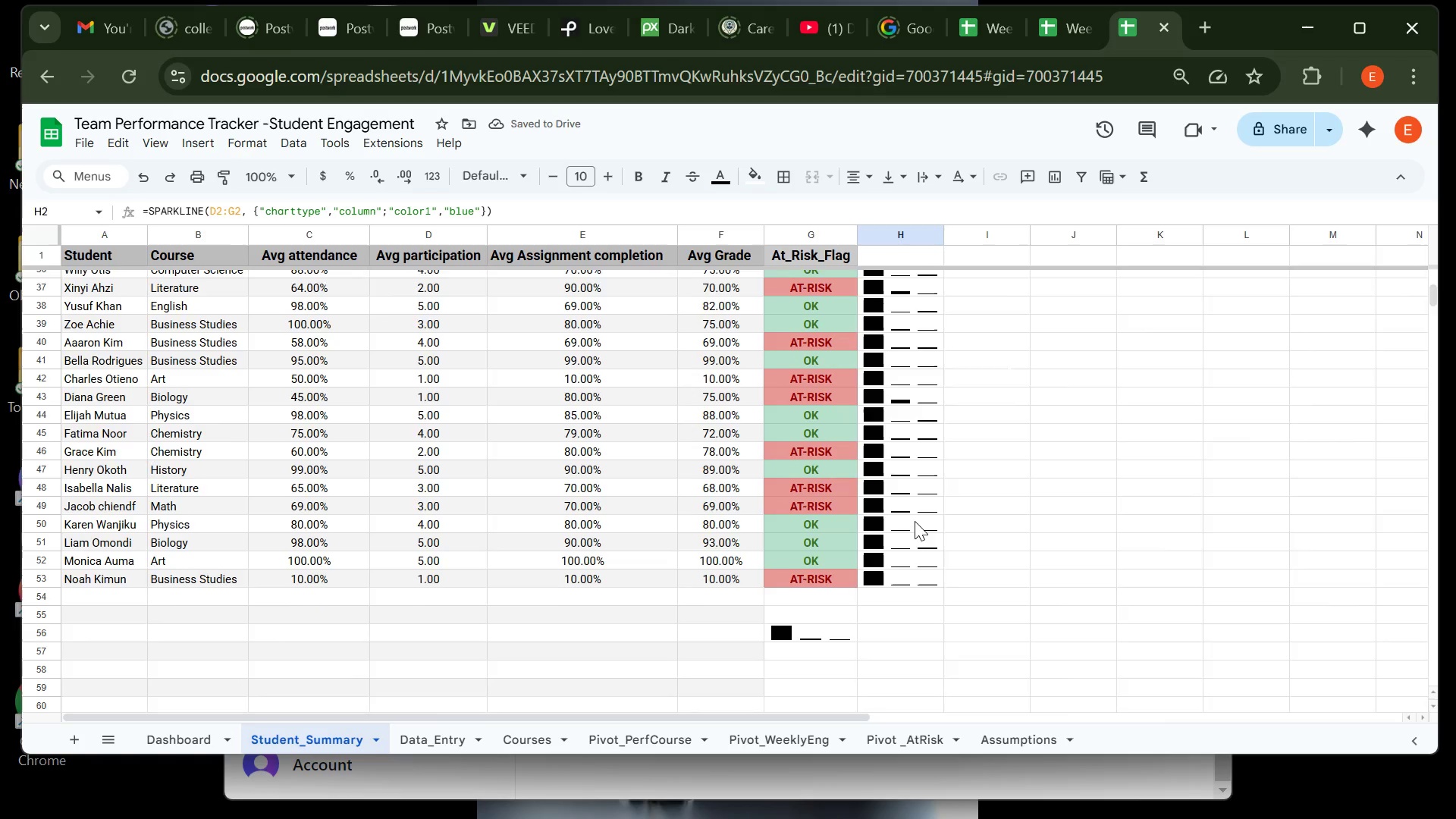 
left_click([833, 607])
 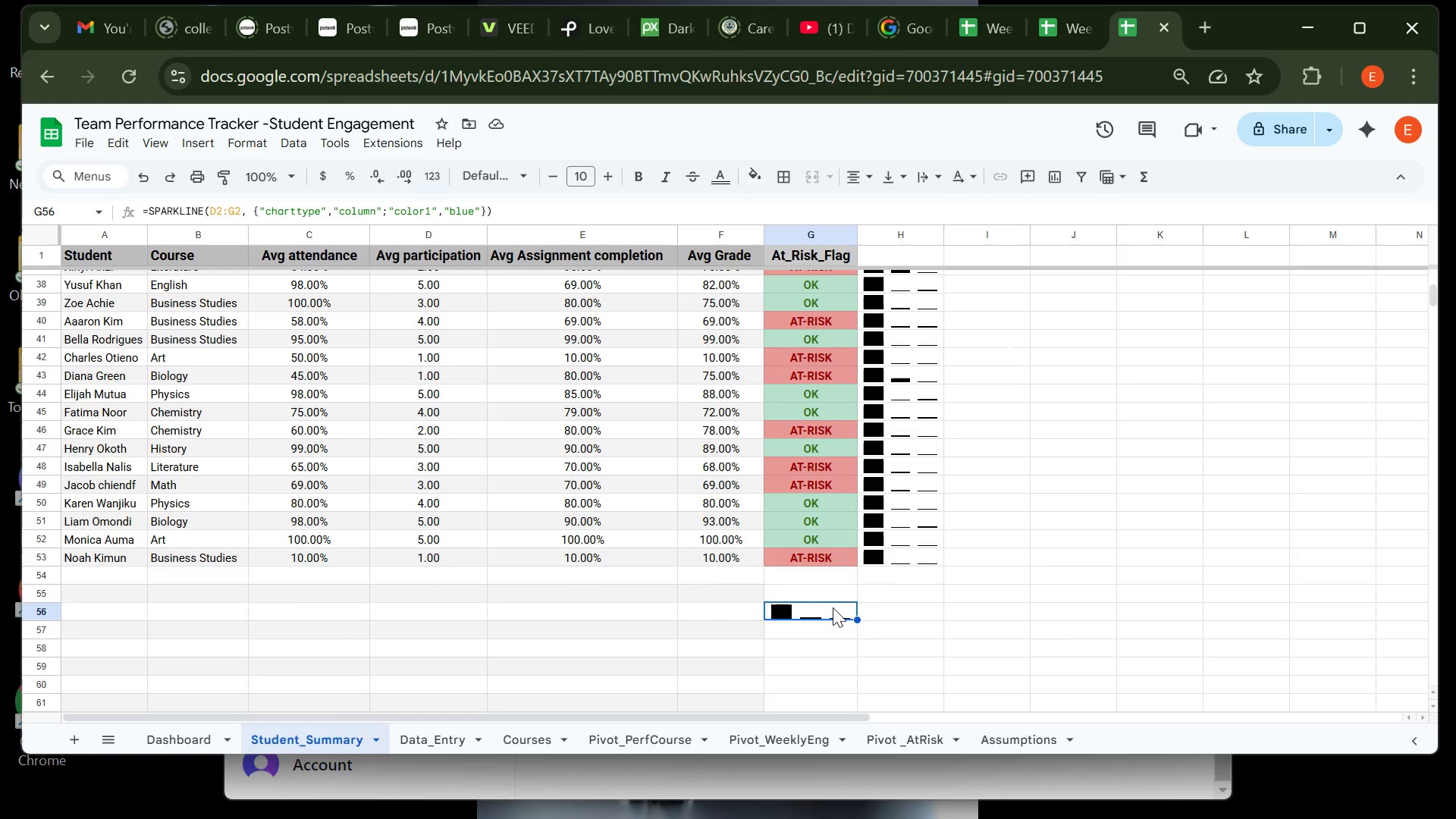 
key(Backspace)
 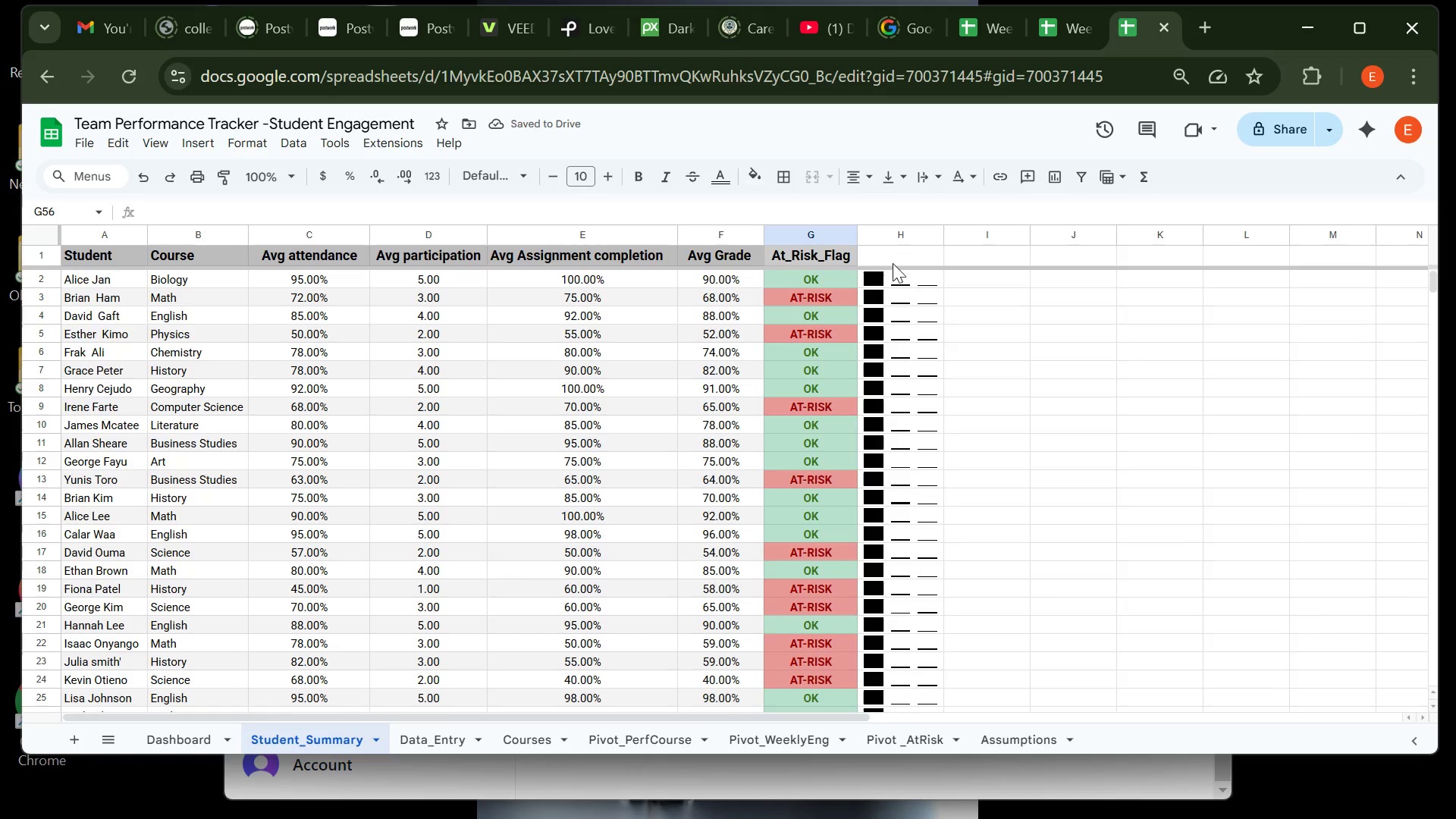 
wait(5.55)
 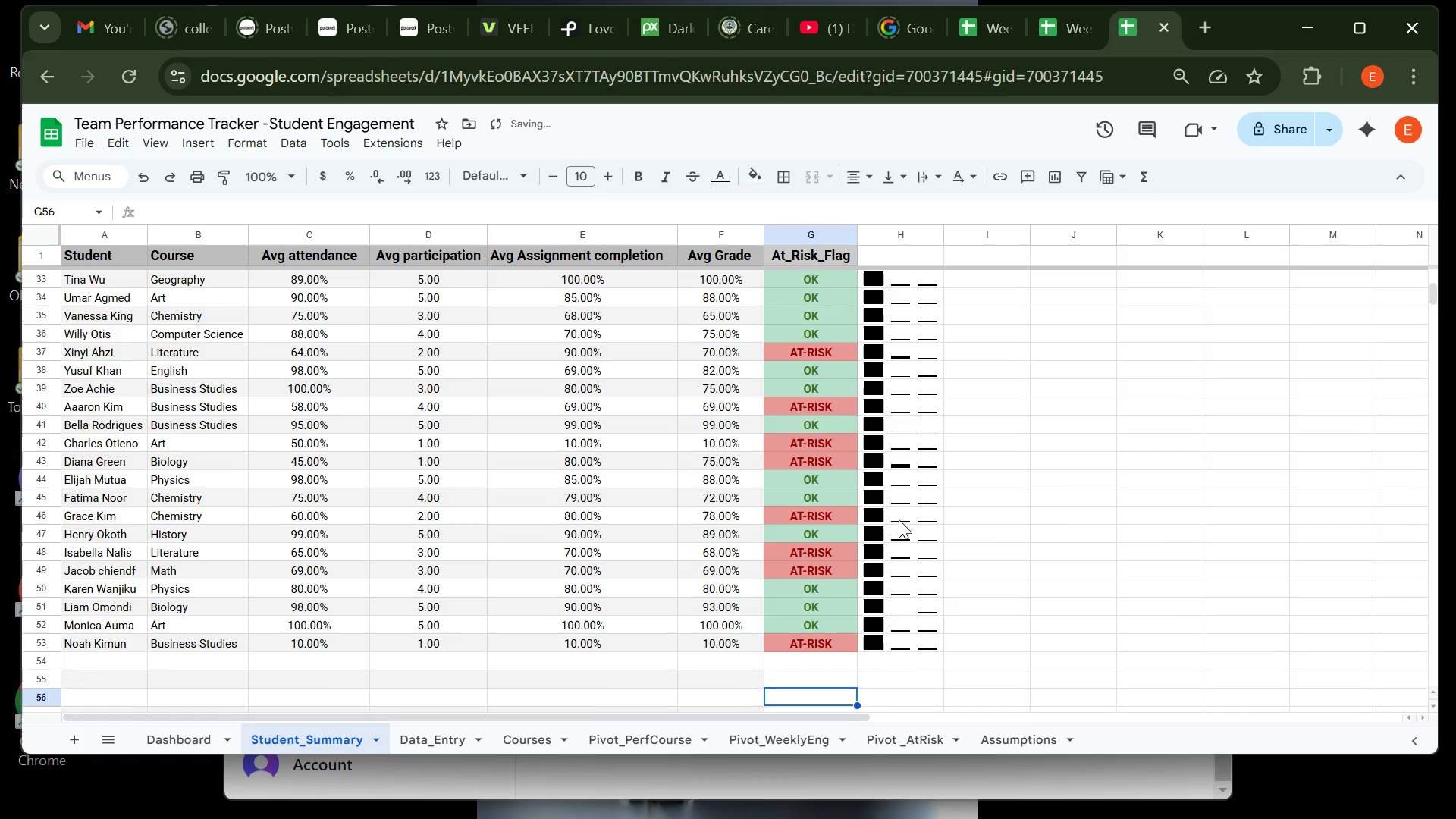 
left_click([897, 254])
 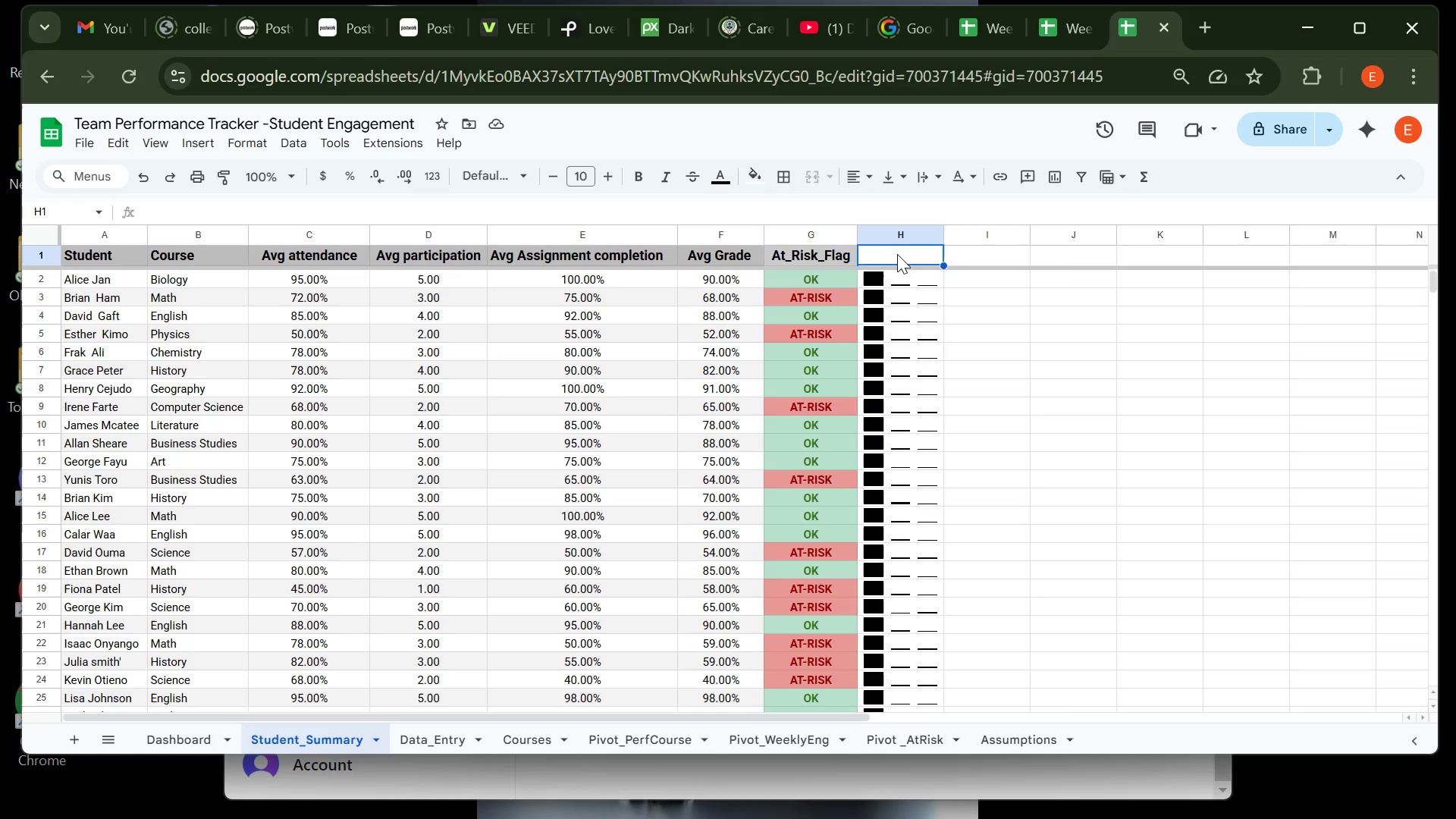 
wait(8.04)
 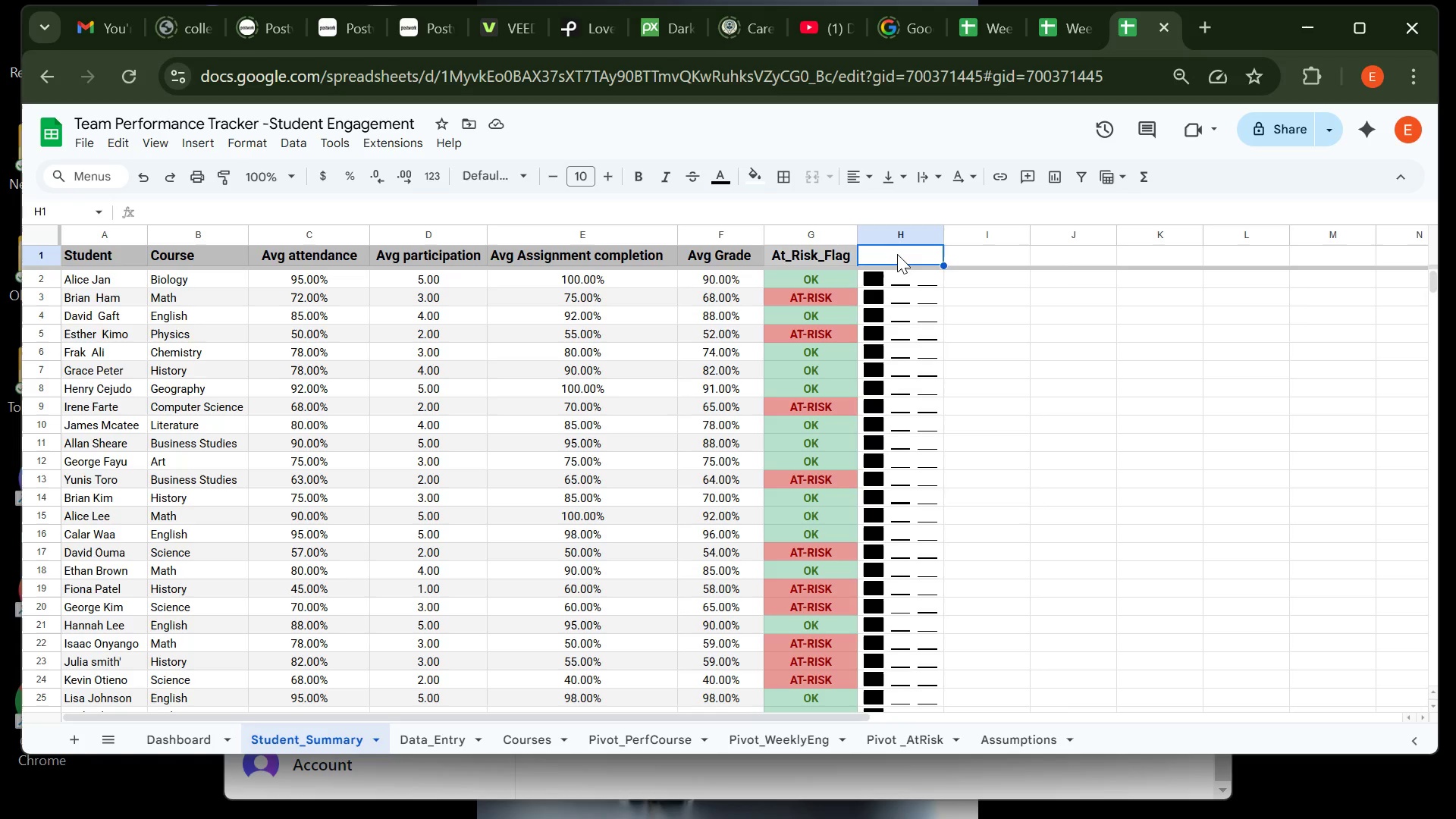 
left_click([881, 279])
 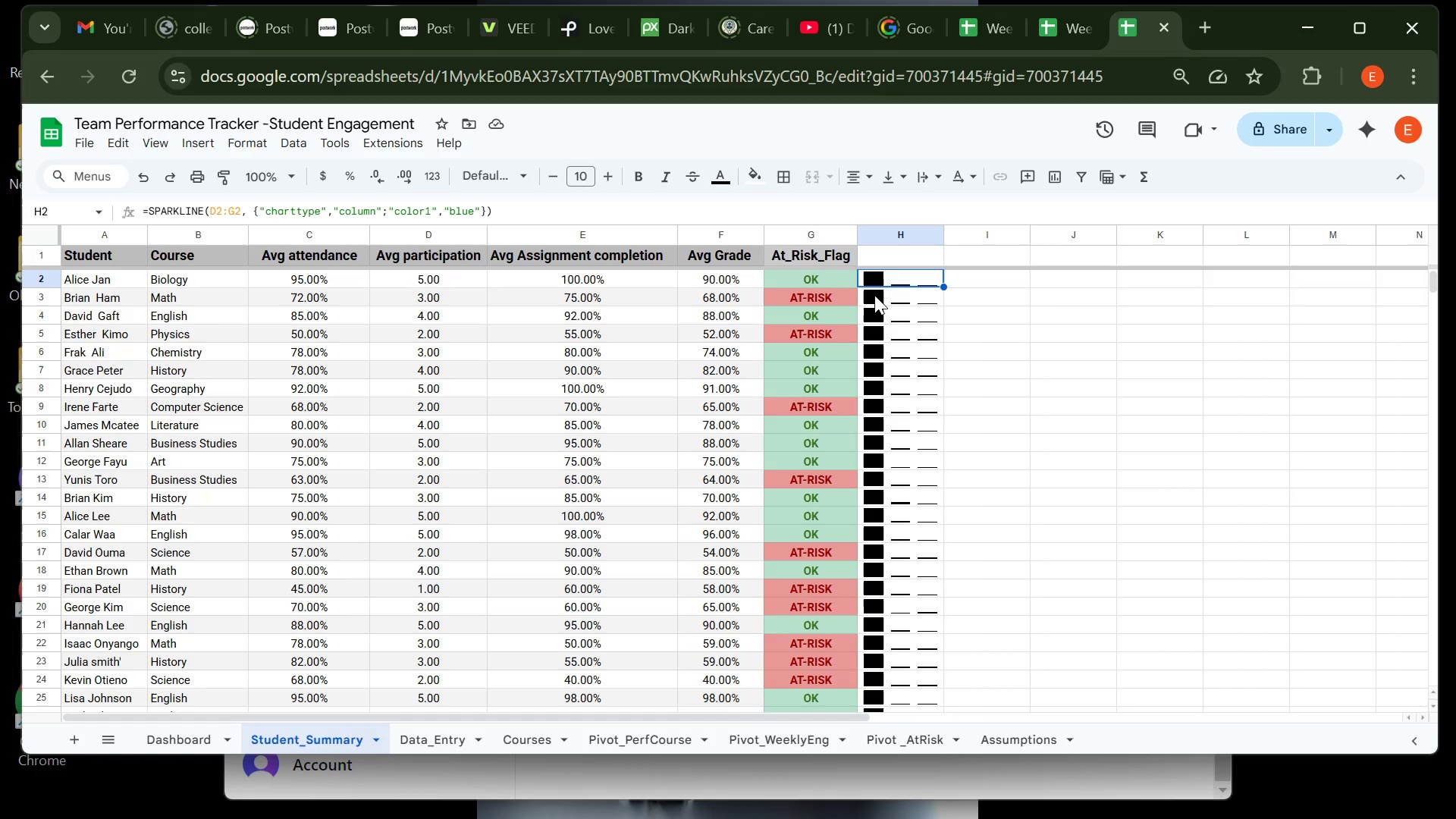 
left_click([867, 278])
 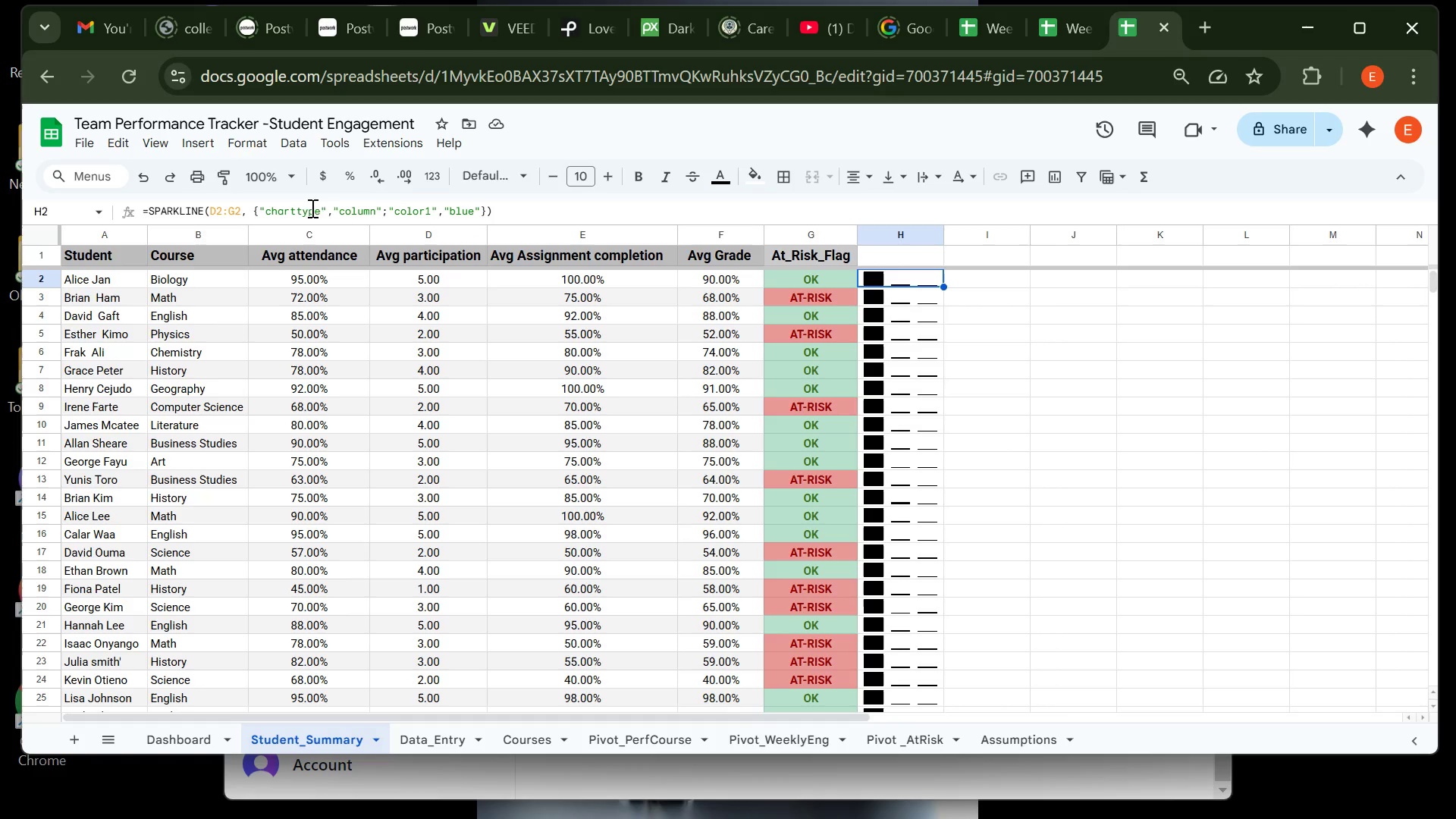 
wait(9.88)
 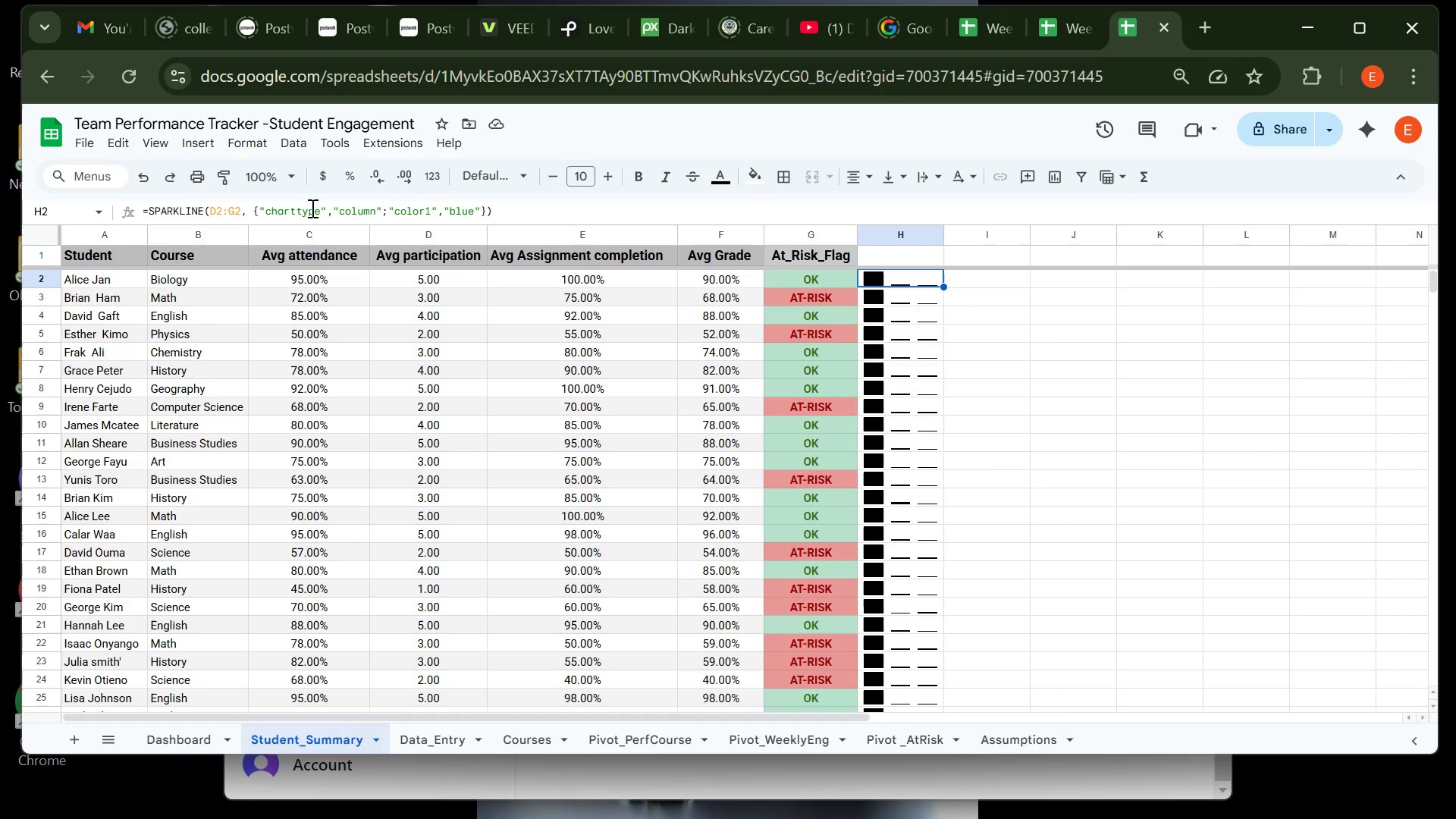 
left_click([376, 211])
 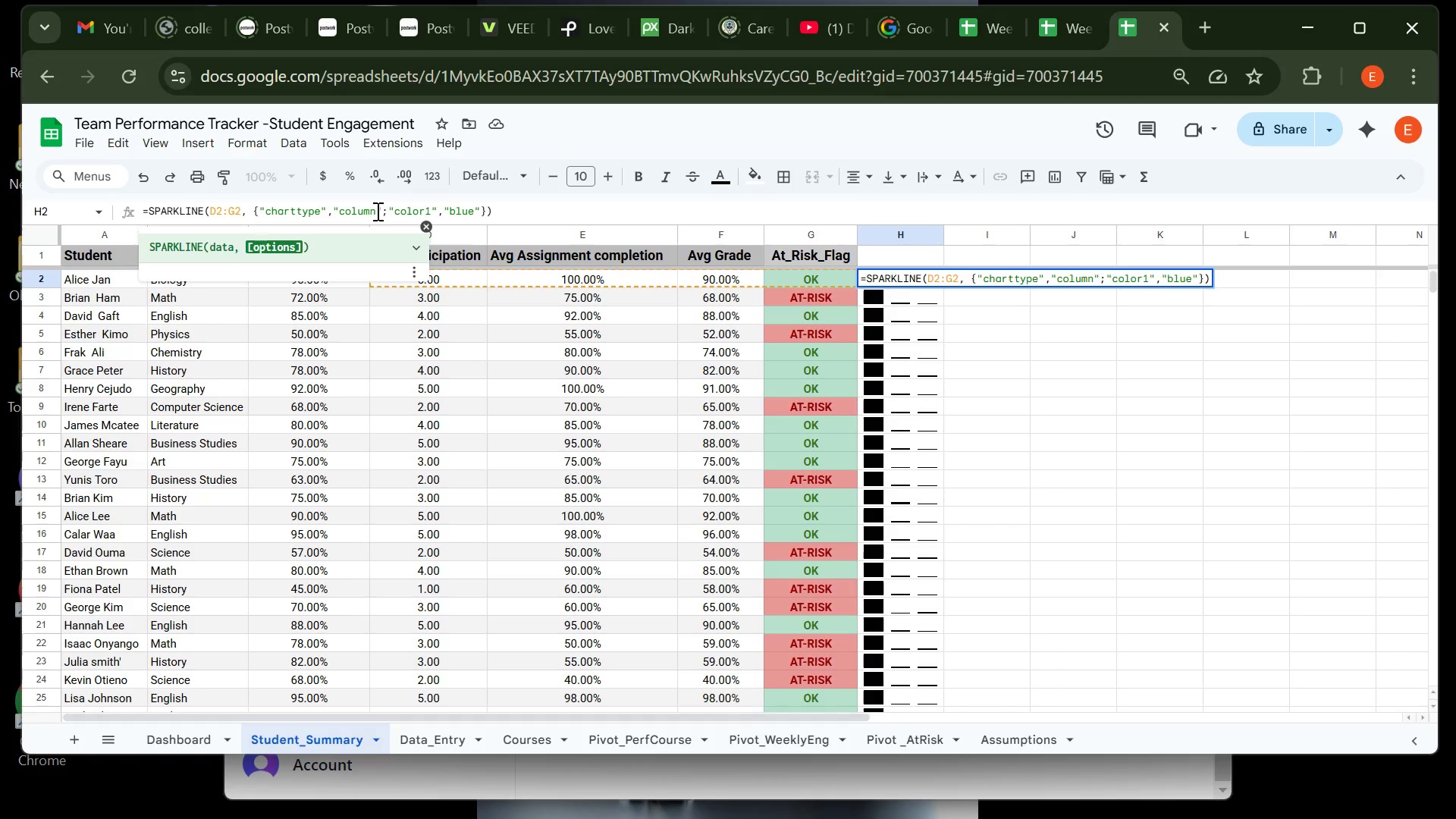 
key(Backspace)
key(Backspace)
key(Backspace)
key(Backspace)
key(Backspace)
key(Backspace)
type(LINE)
key(Backspace)
key(Backspace)
key(Backspace)
key(Backspace)
type(line)
 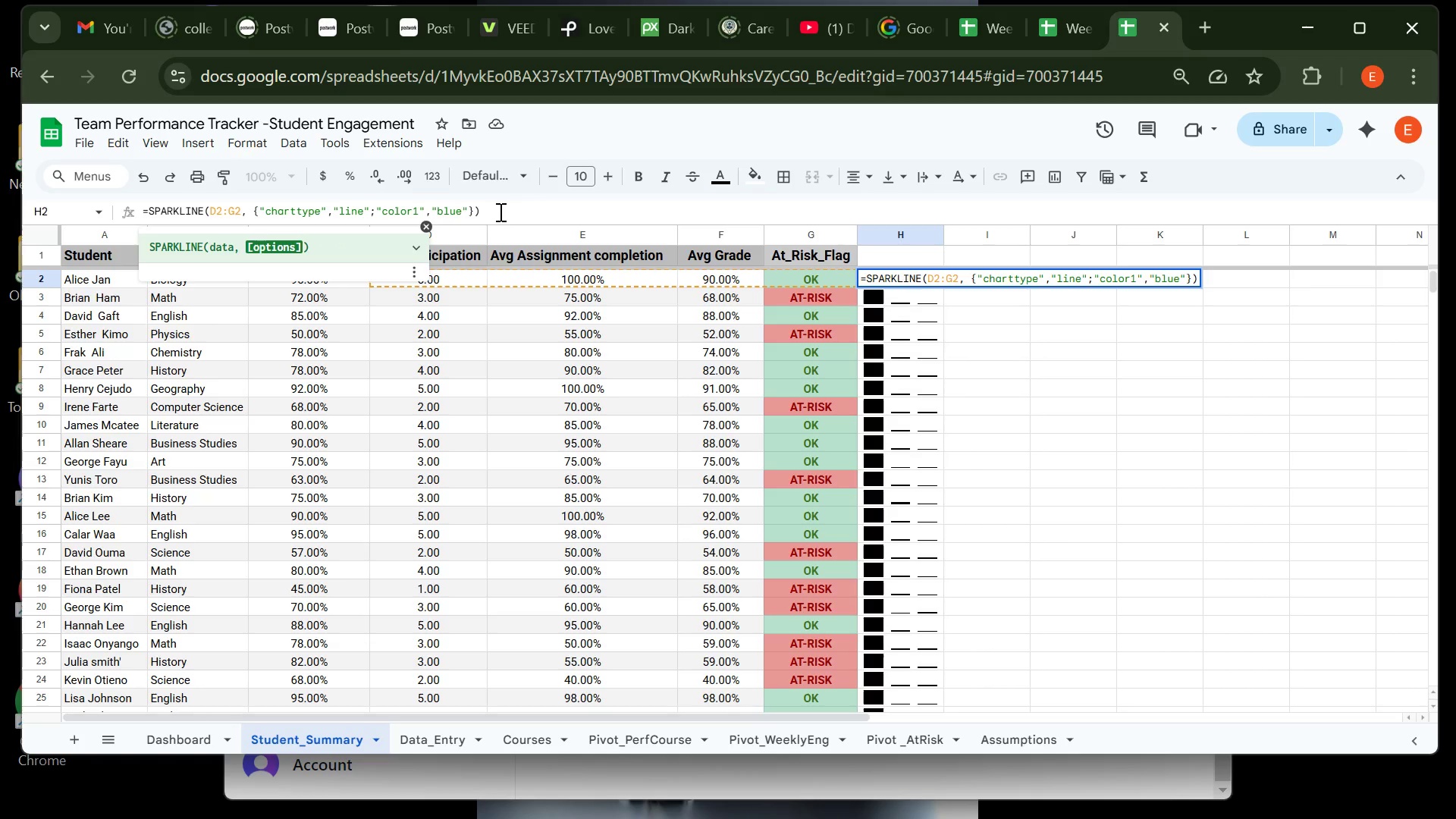 
key(Enter)
 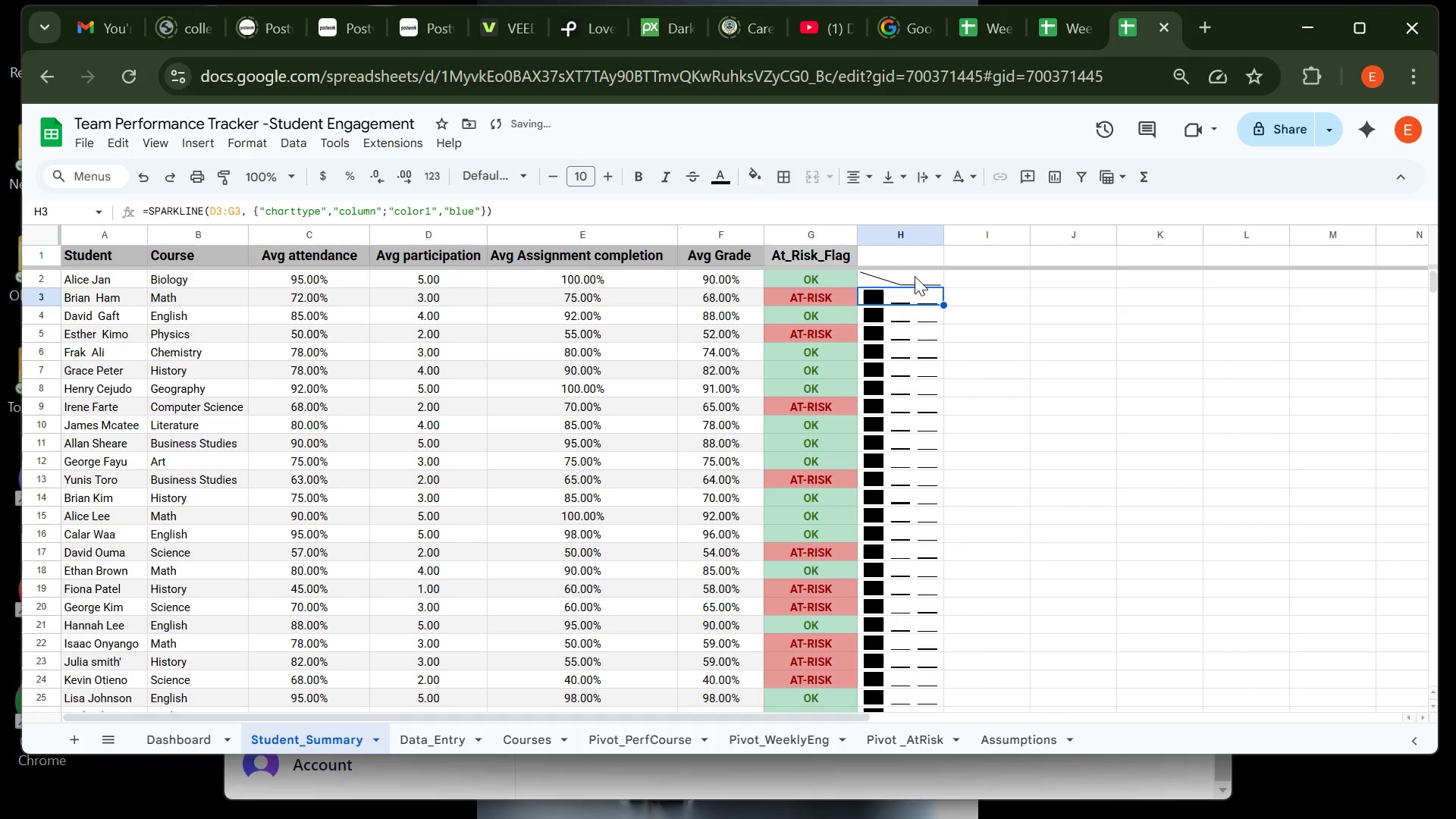 
left_click([917, 275])
 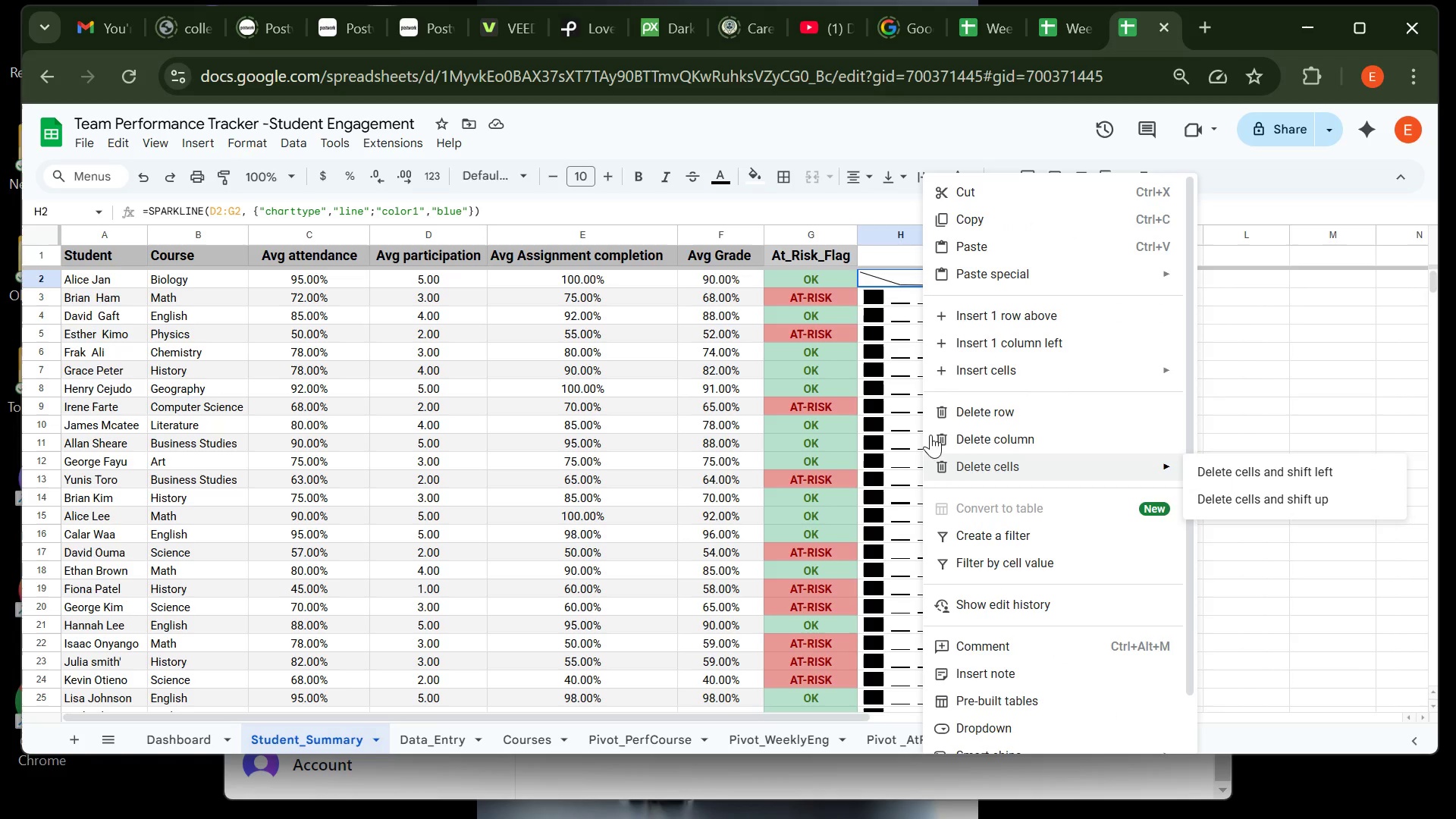 
wait(5.14)
 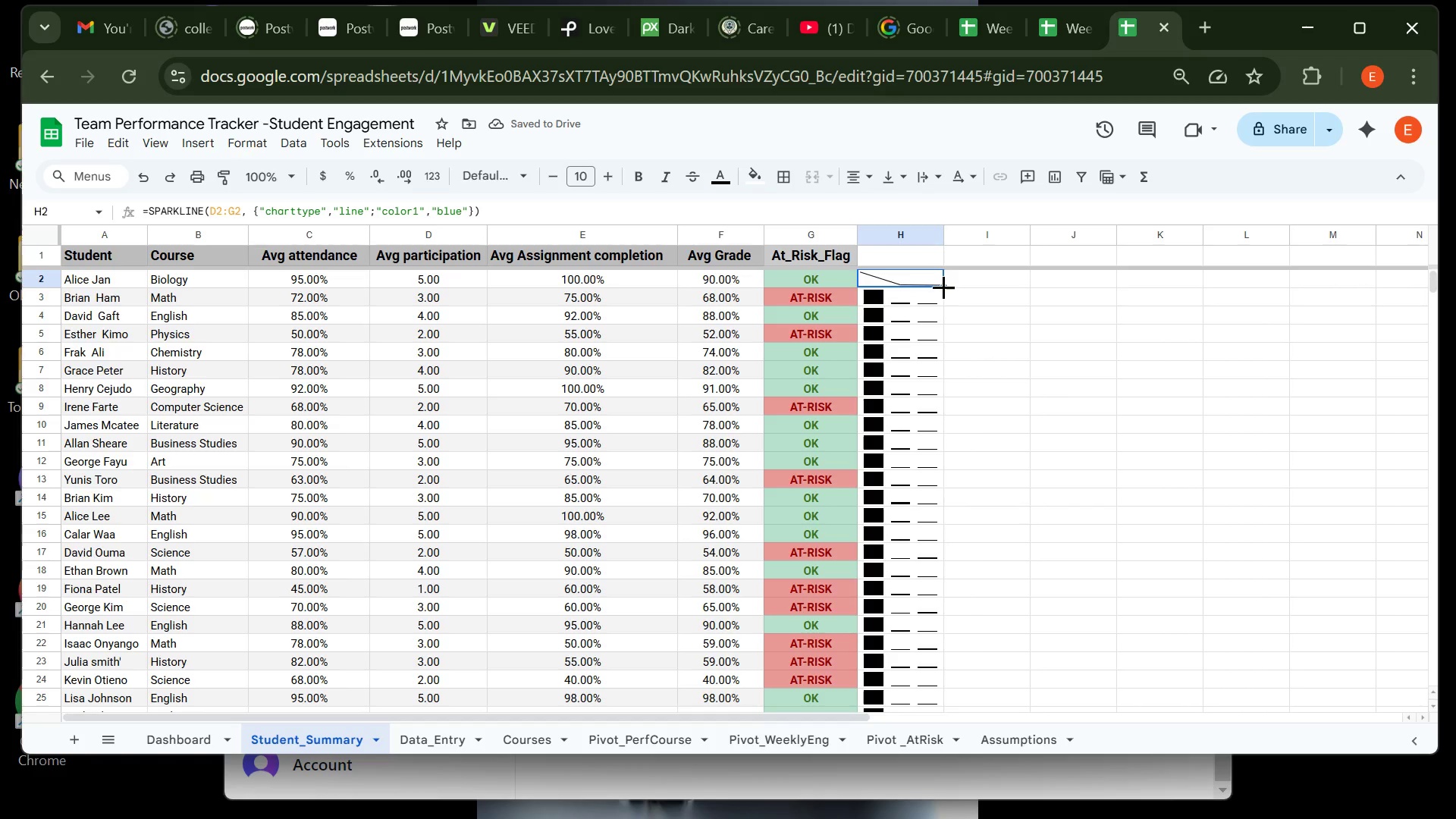 
left_click([906, 275])
 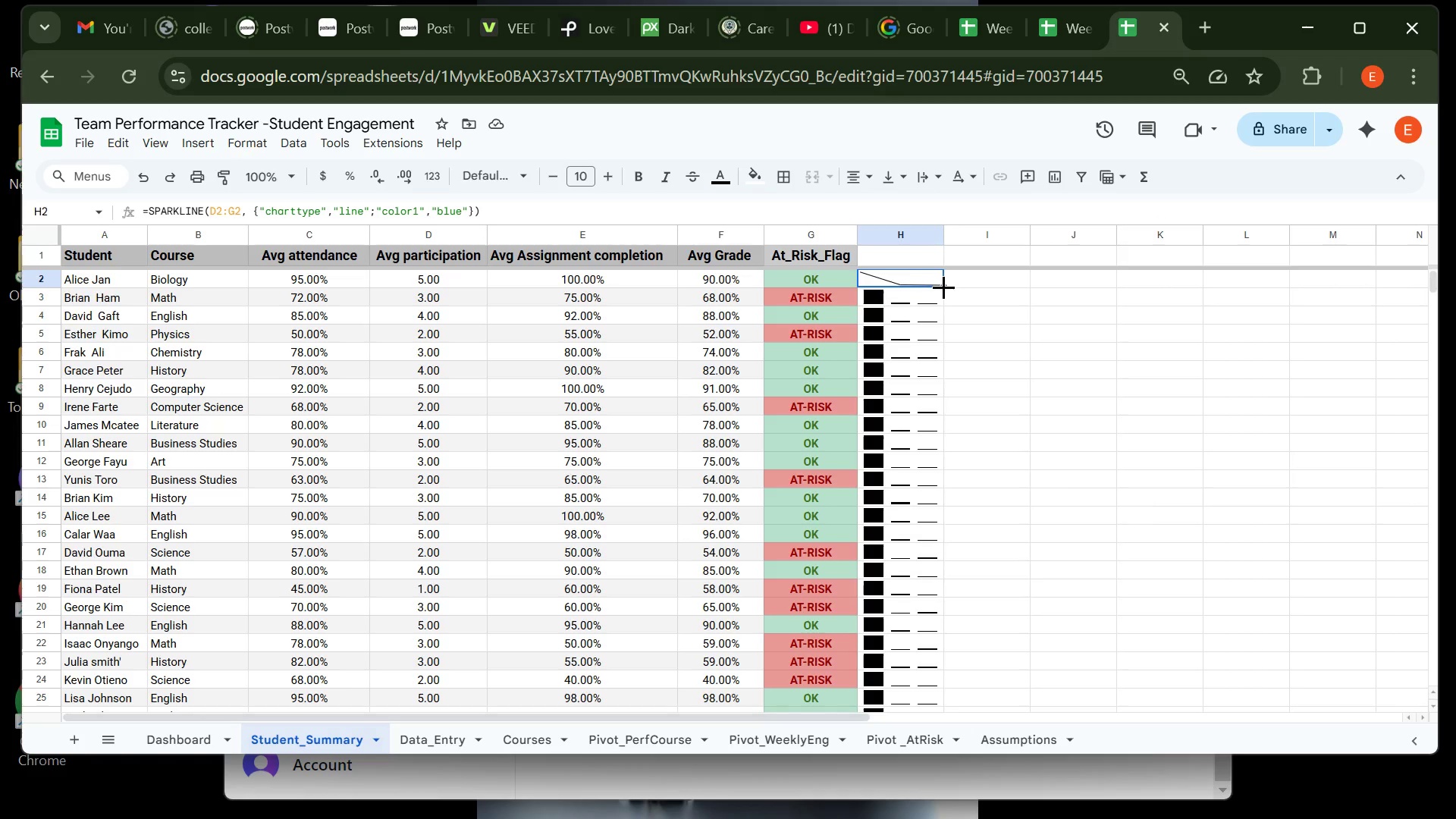 
left_click_drag(start_coordinate=[943, 287], to_coordinate=[929, 600])
 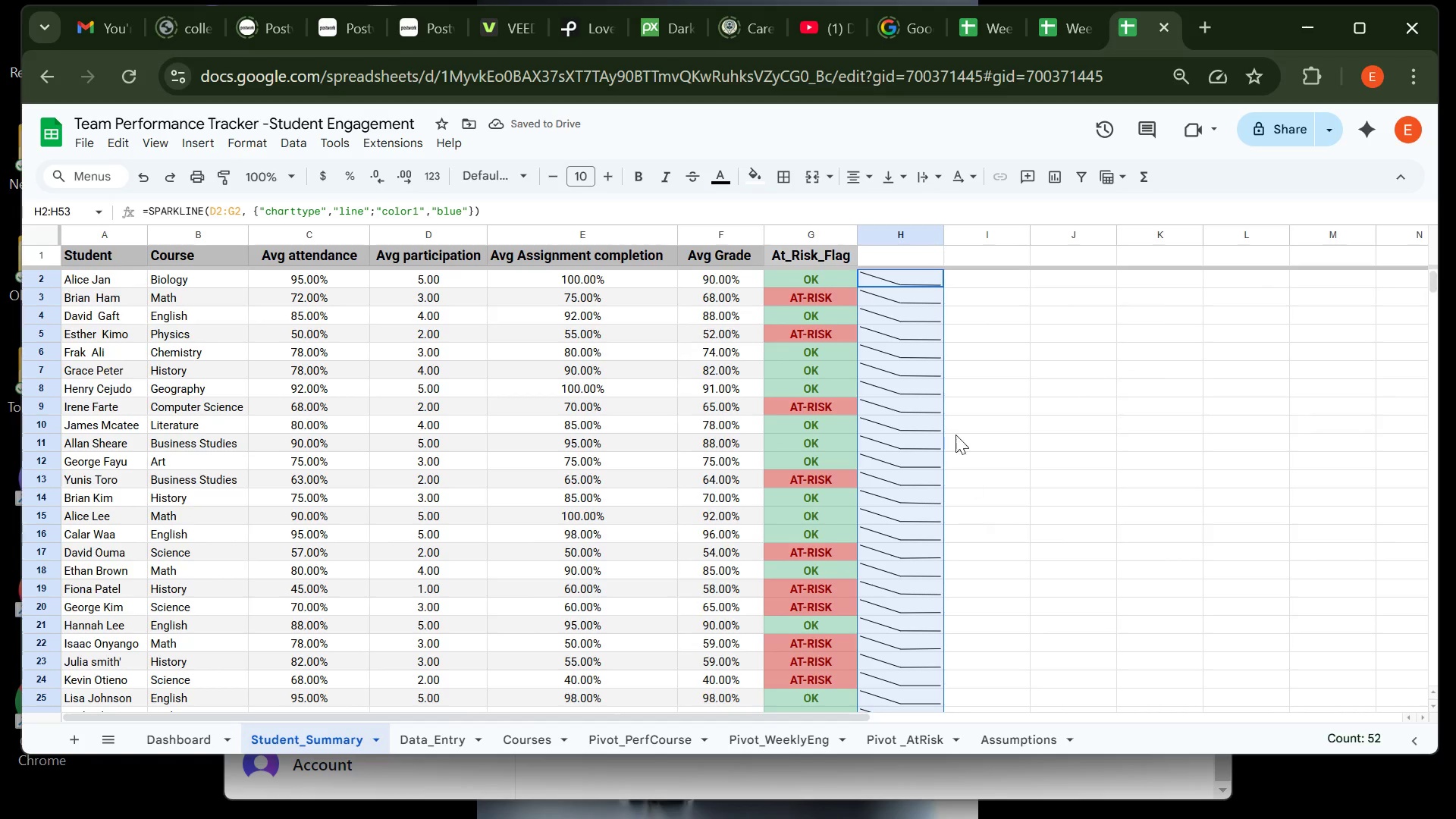 
left_click([890, 336])
 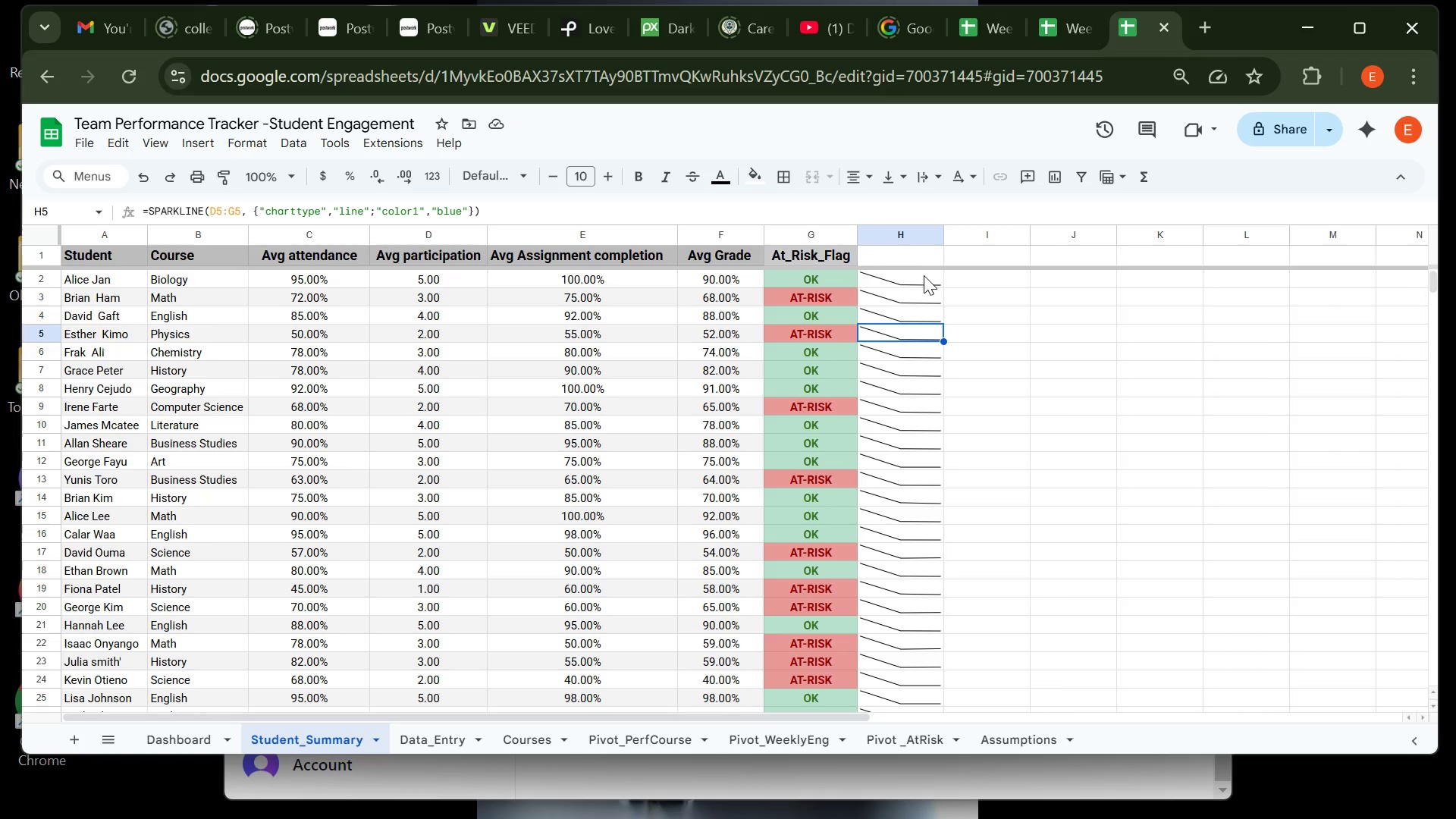 
left_click([924, 275])
 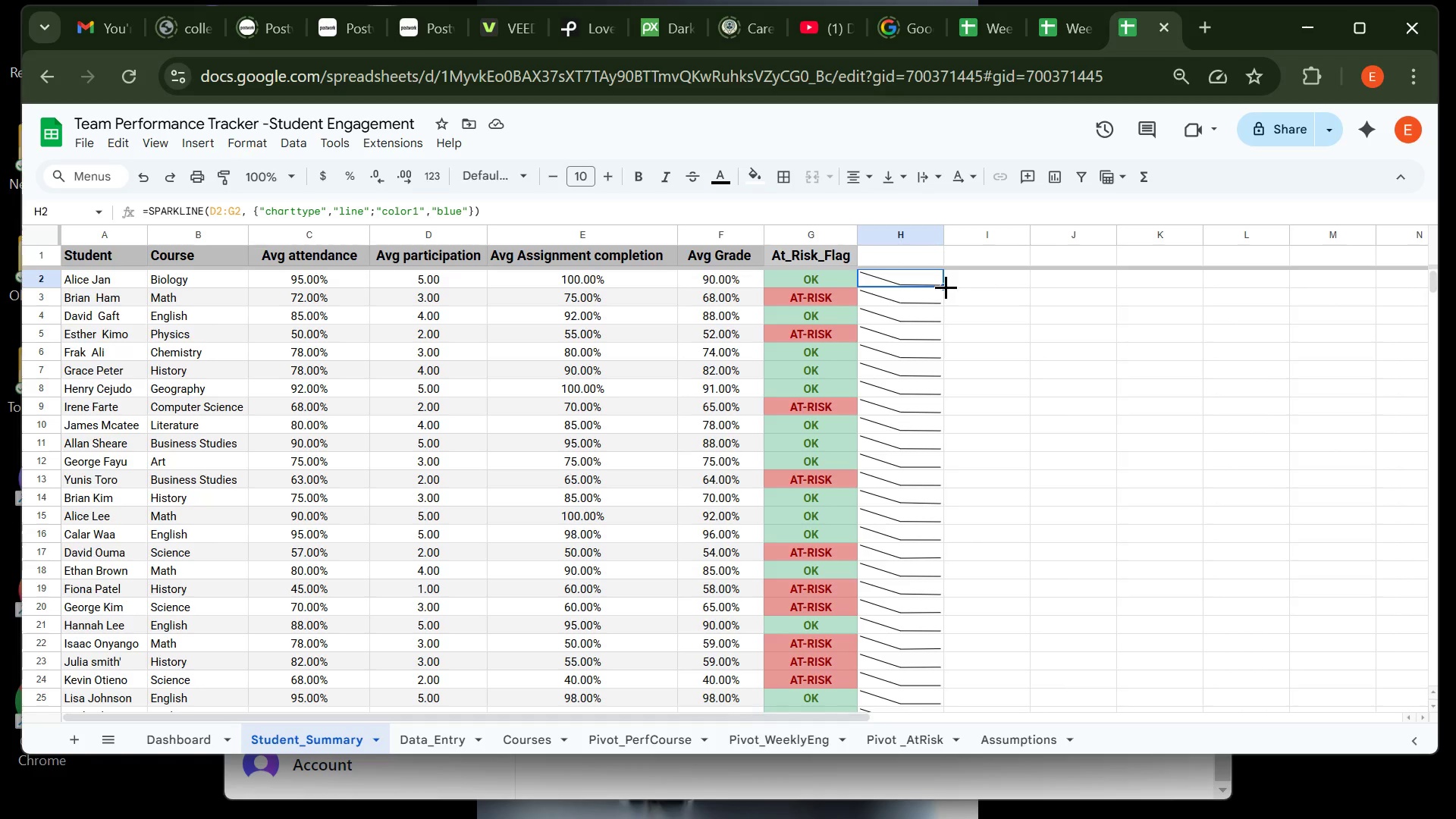 
double_click([946, 287])
 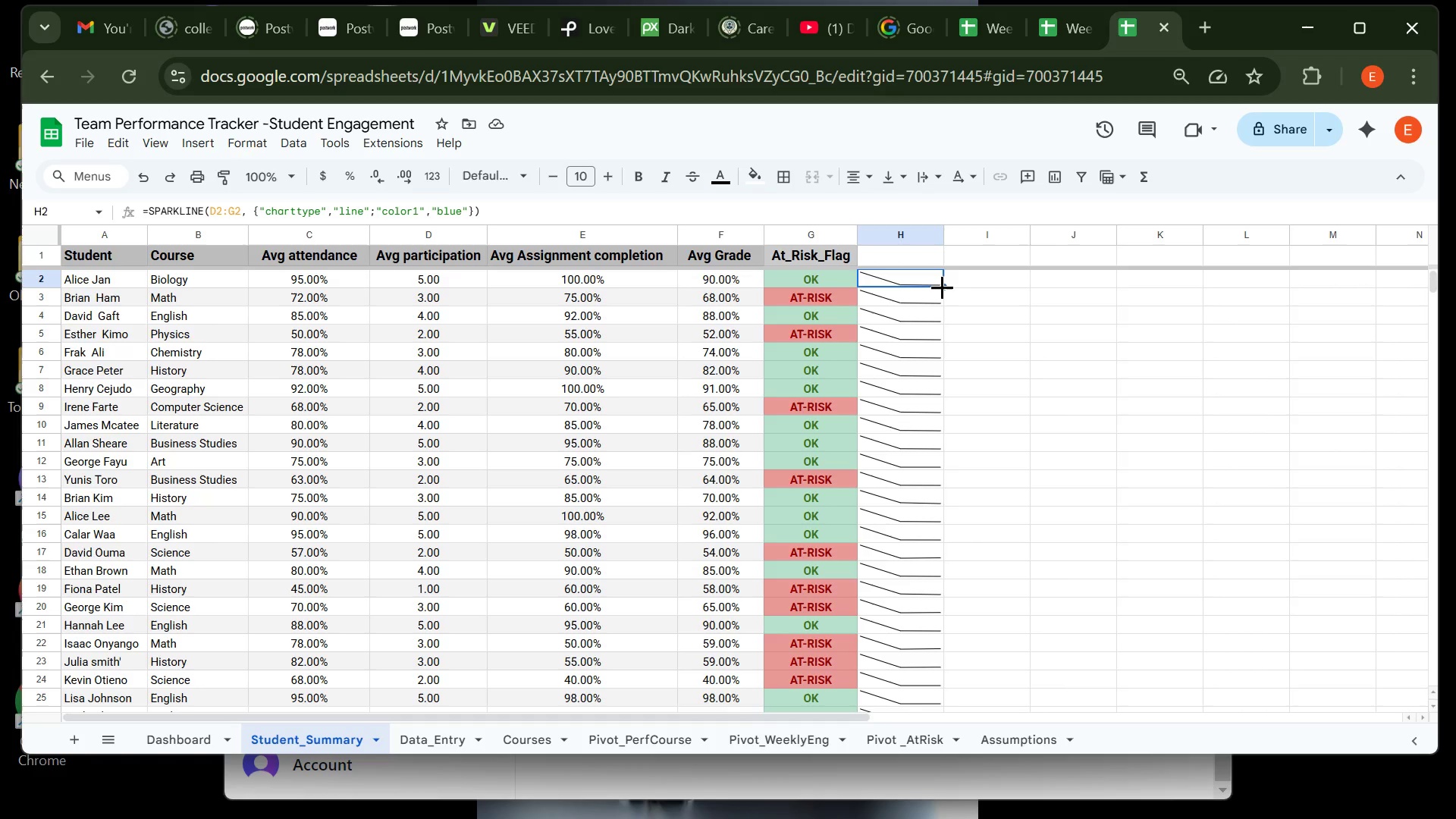 
double_click([942, 287])
 